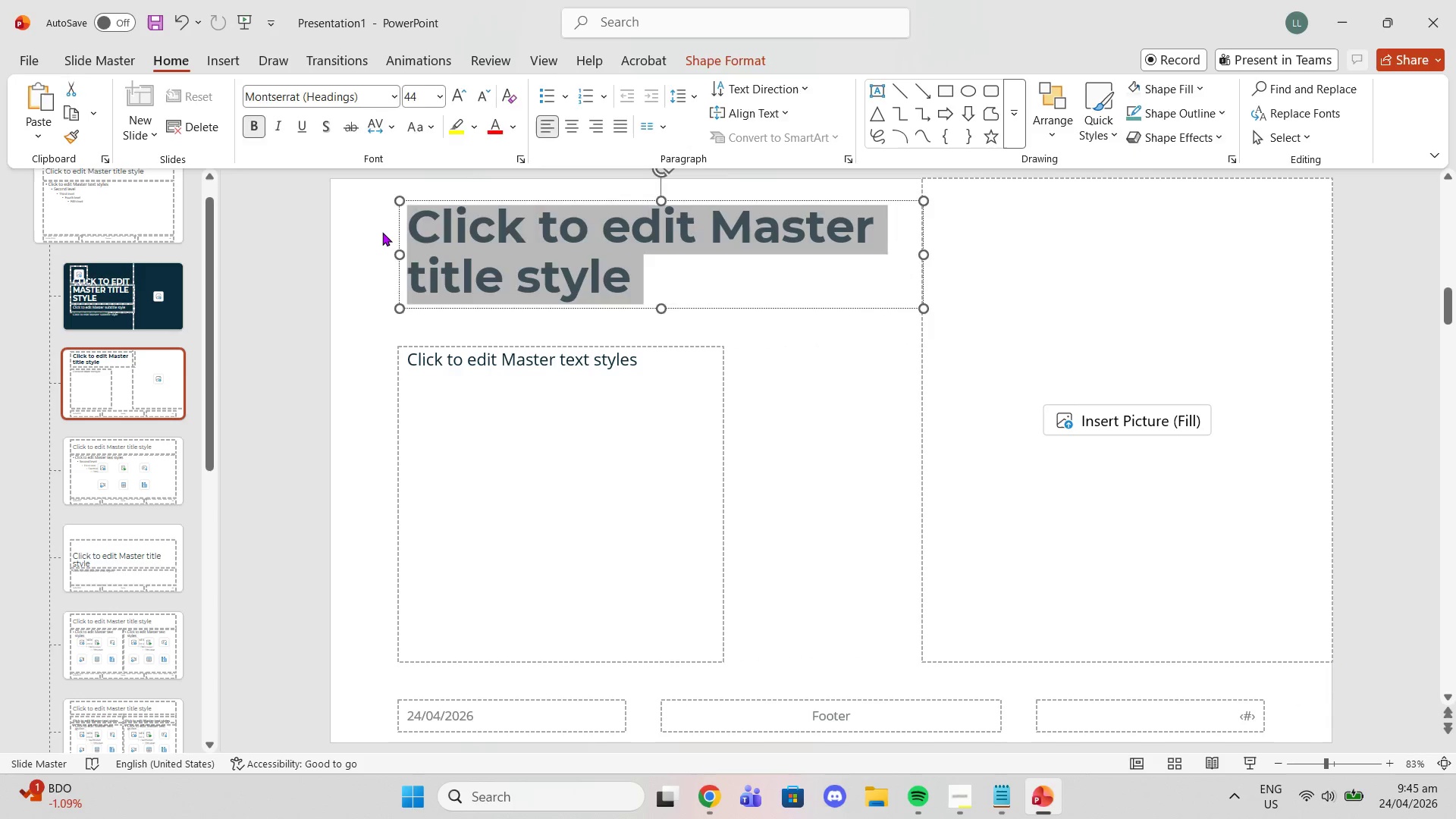 
left_click([382, 232])
 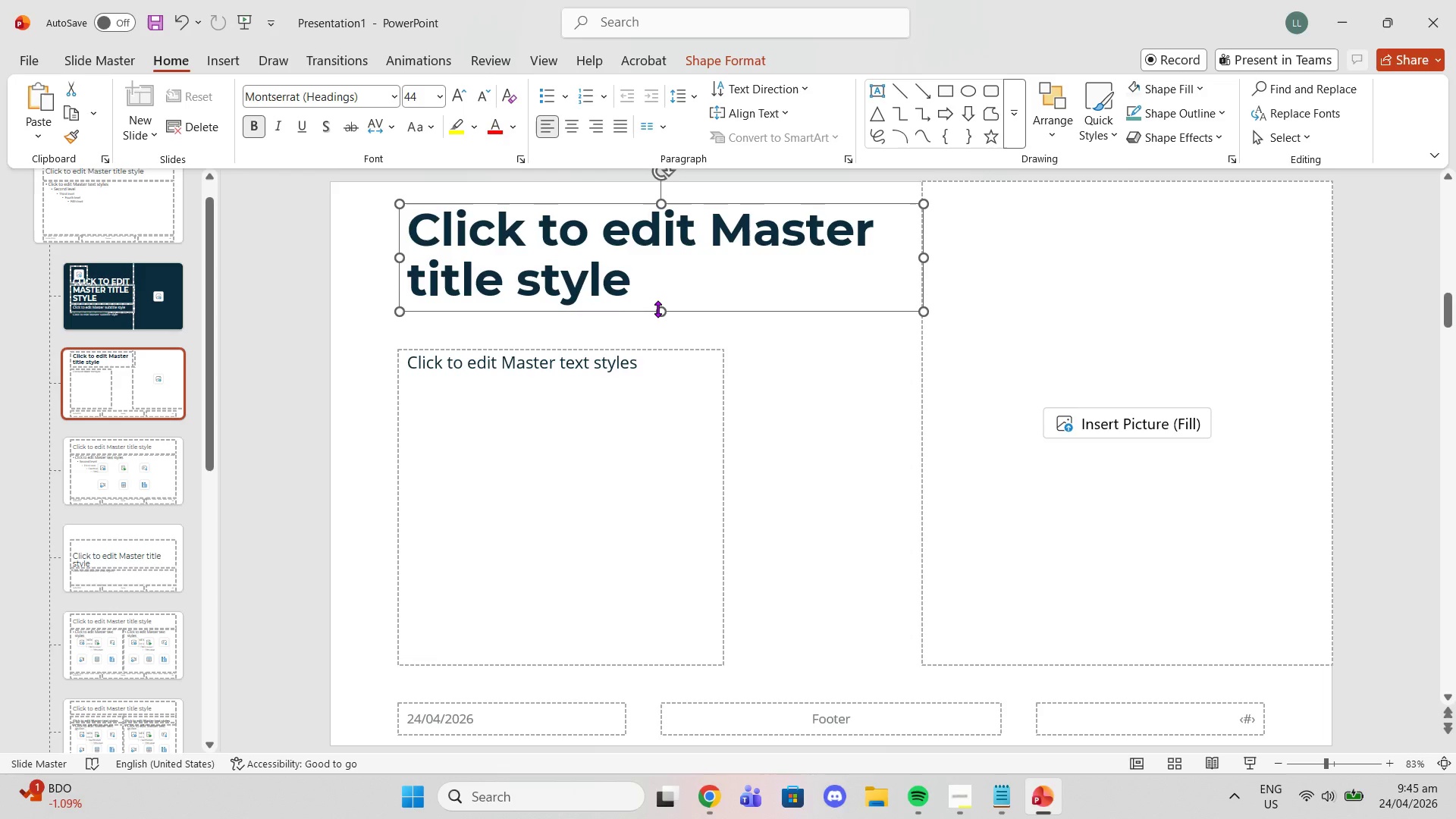 
left_click_drag(start_coordinate=[654, 278], to_coordinate=[388, 179])
 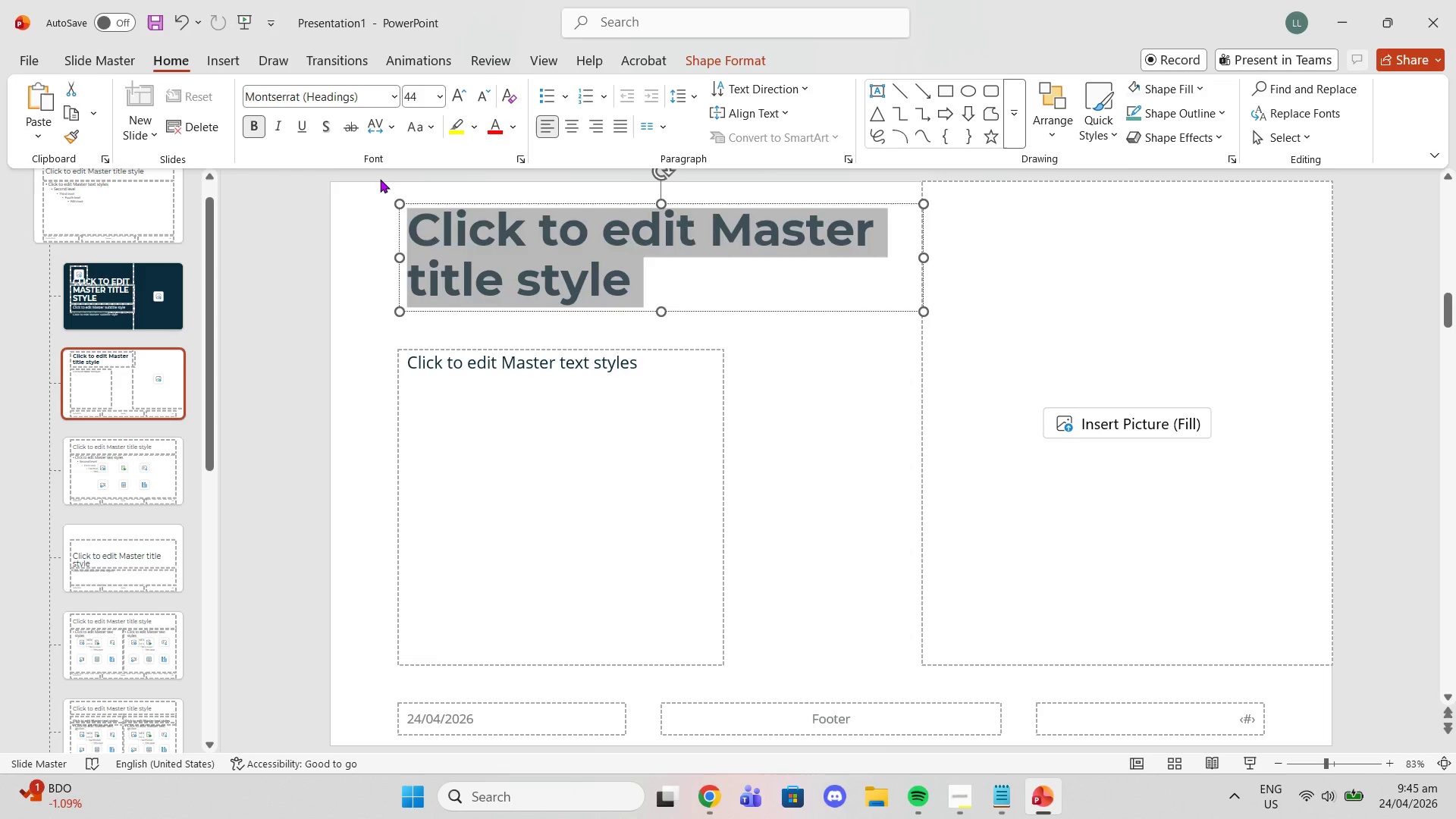 
type(Header)
 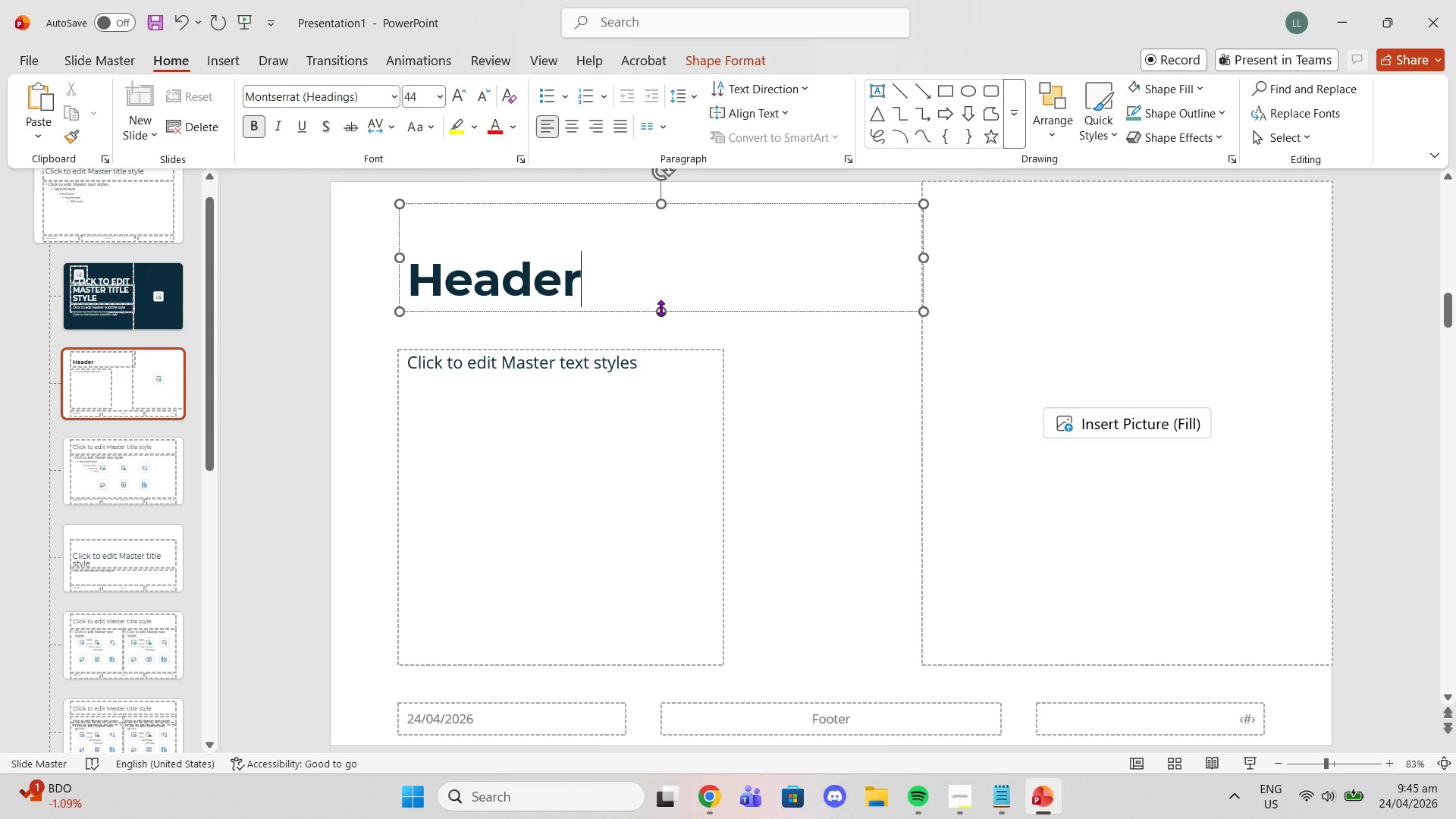 
left_click_drag(start_coordinate=[661, 308], to_coordinate=[658, 271])
 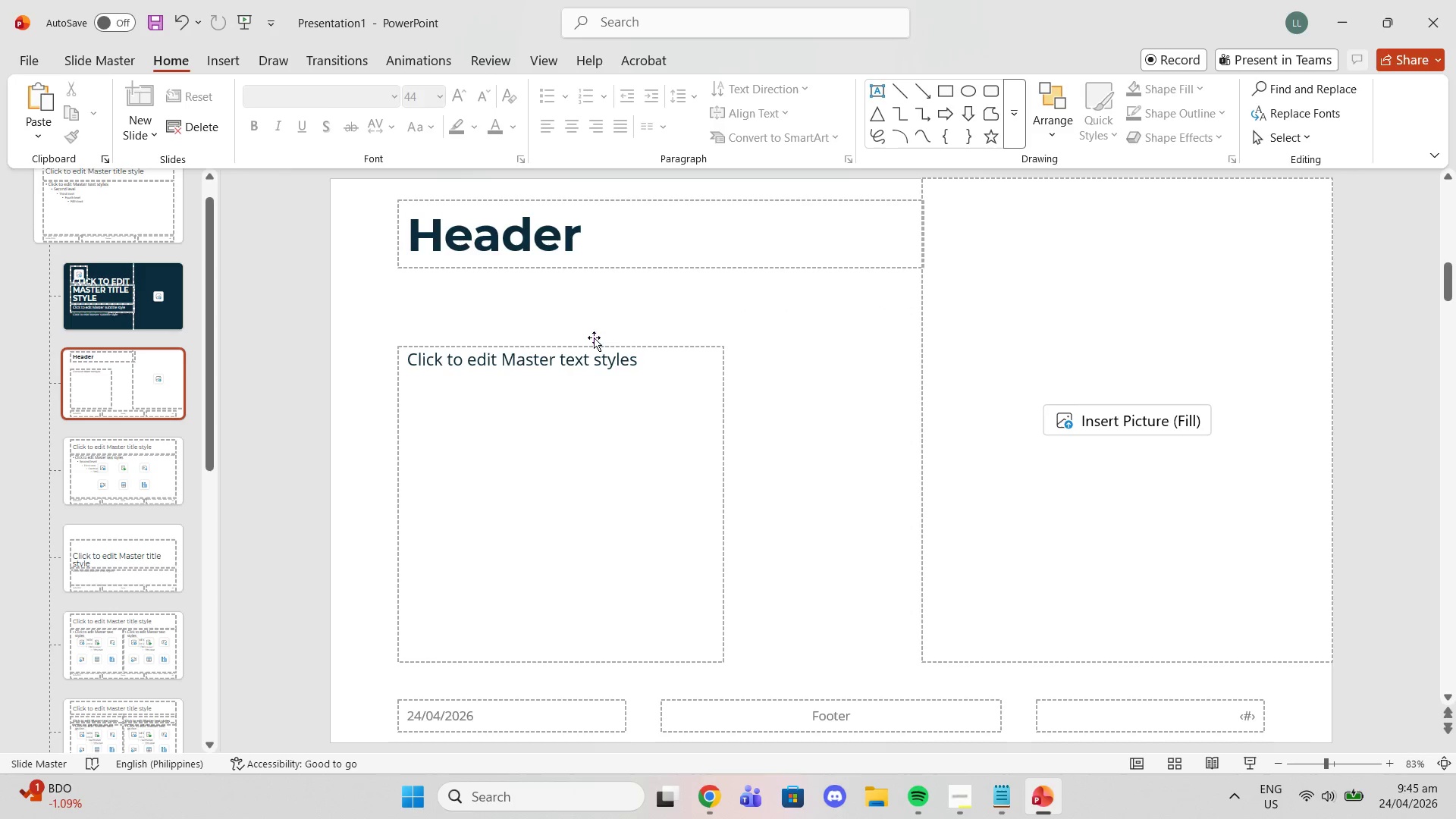 
double_click([594, 337])
 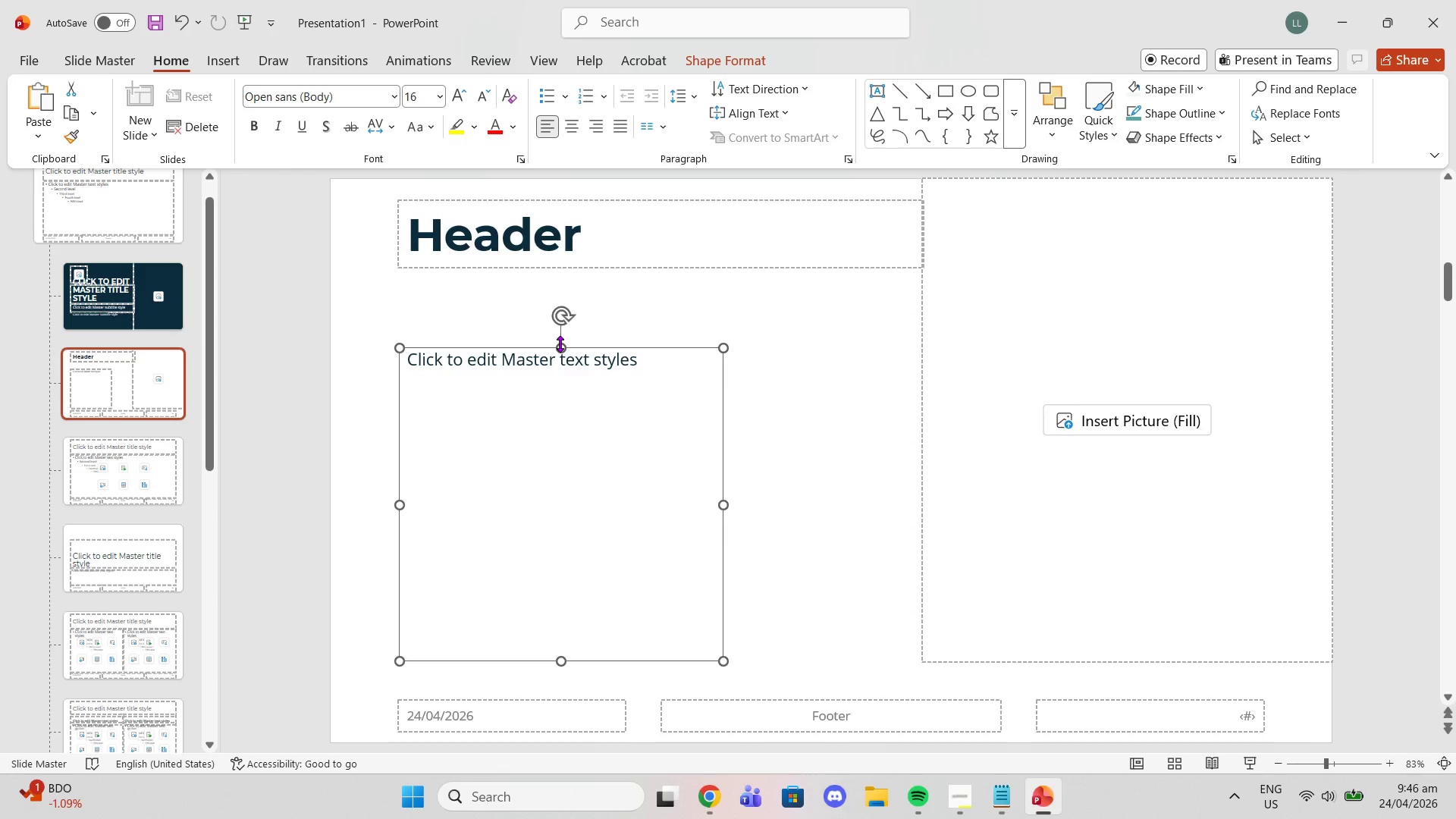 
left_click_drag(start_coordinate=[560, 344], to_coordinate=[564, 299])
 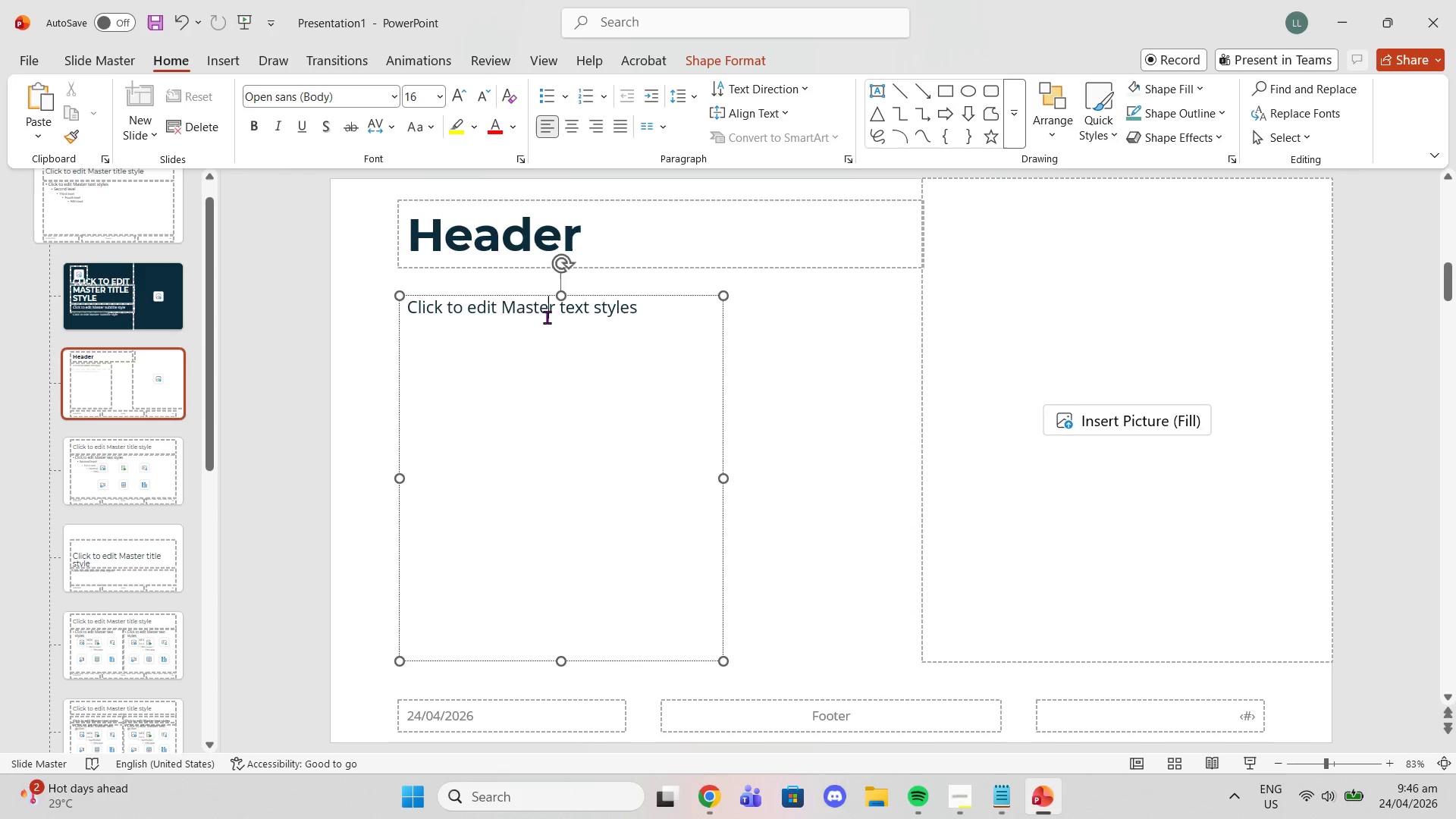 
double_click([547, 317])
 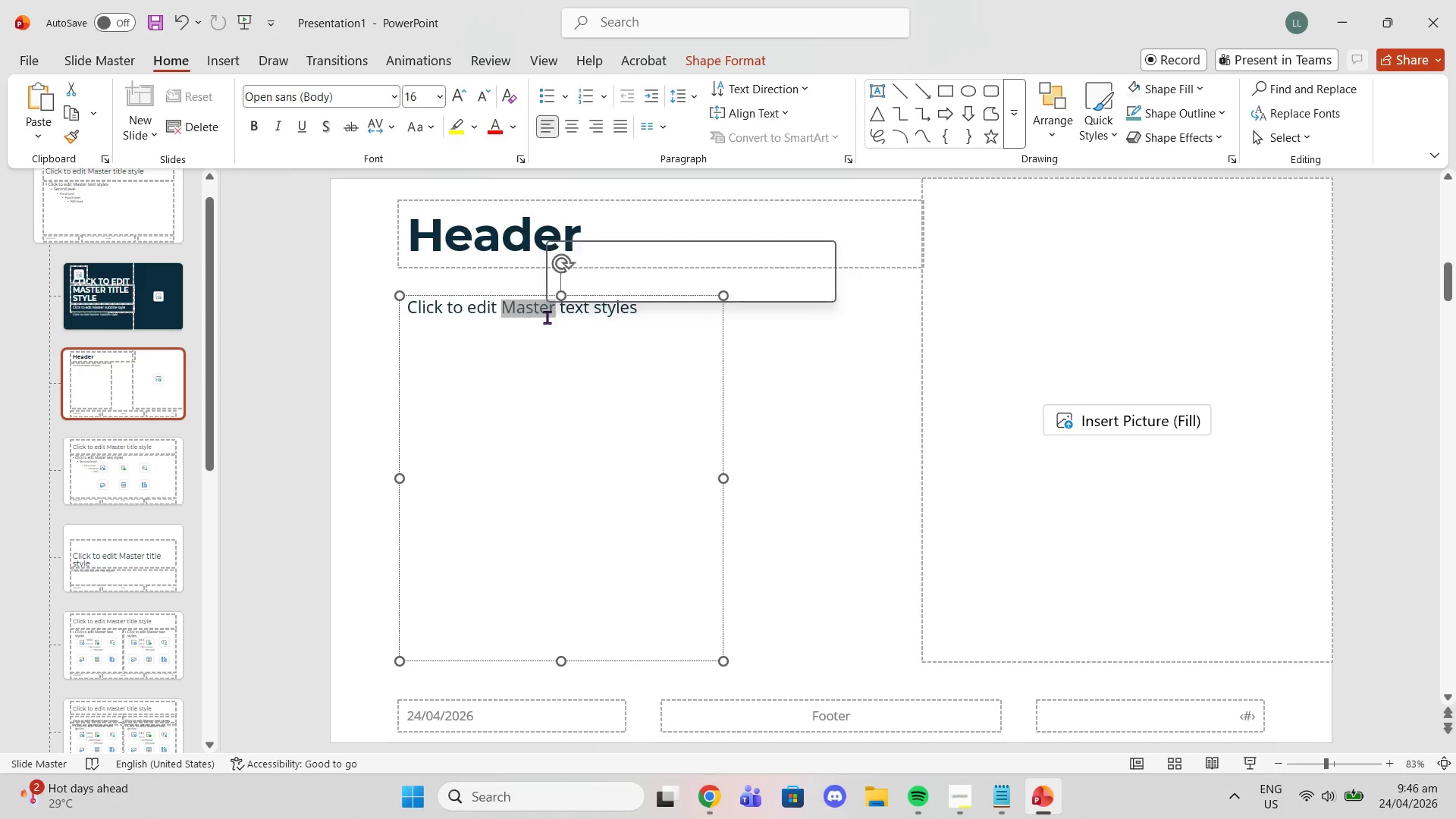 
triple_click([547, 317])
 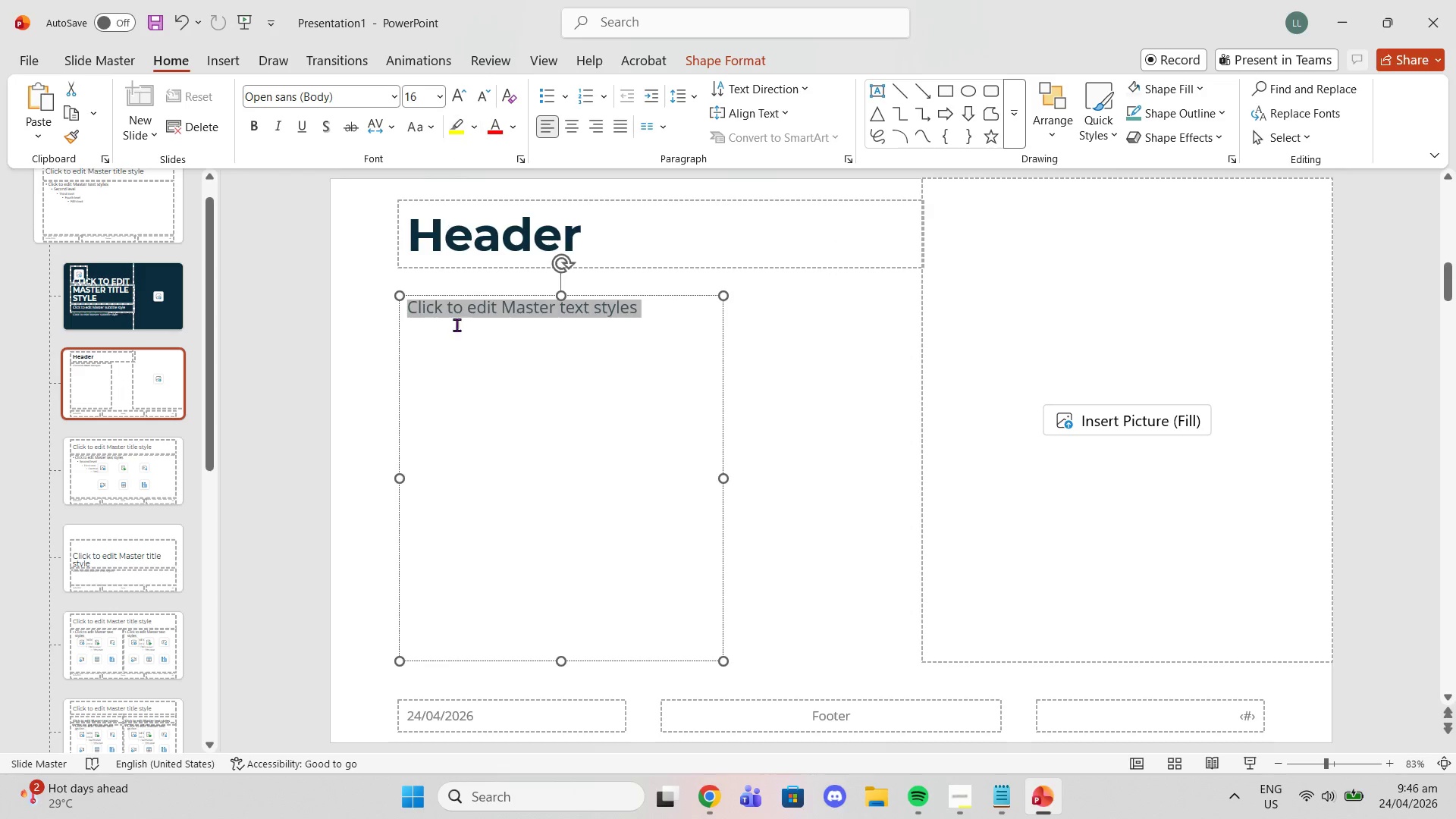 
left_click([458, 368])
 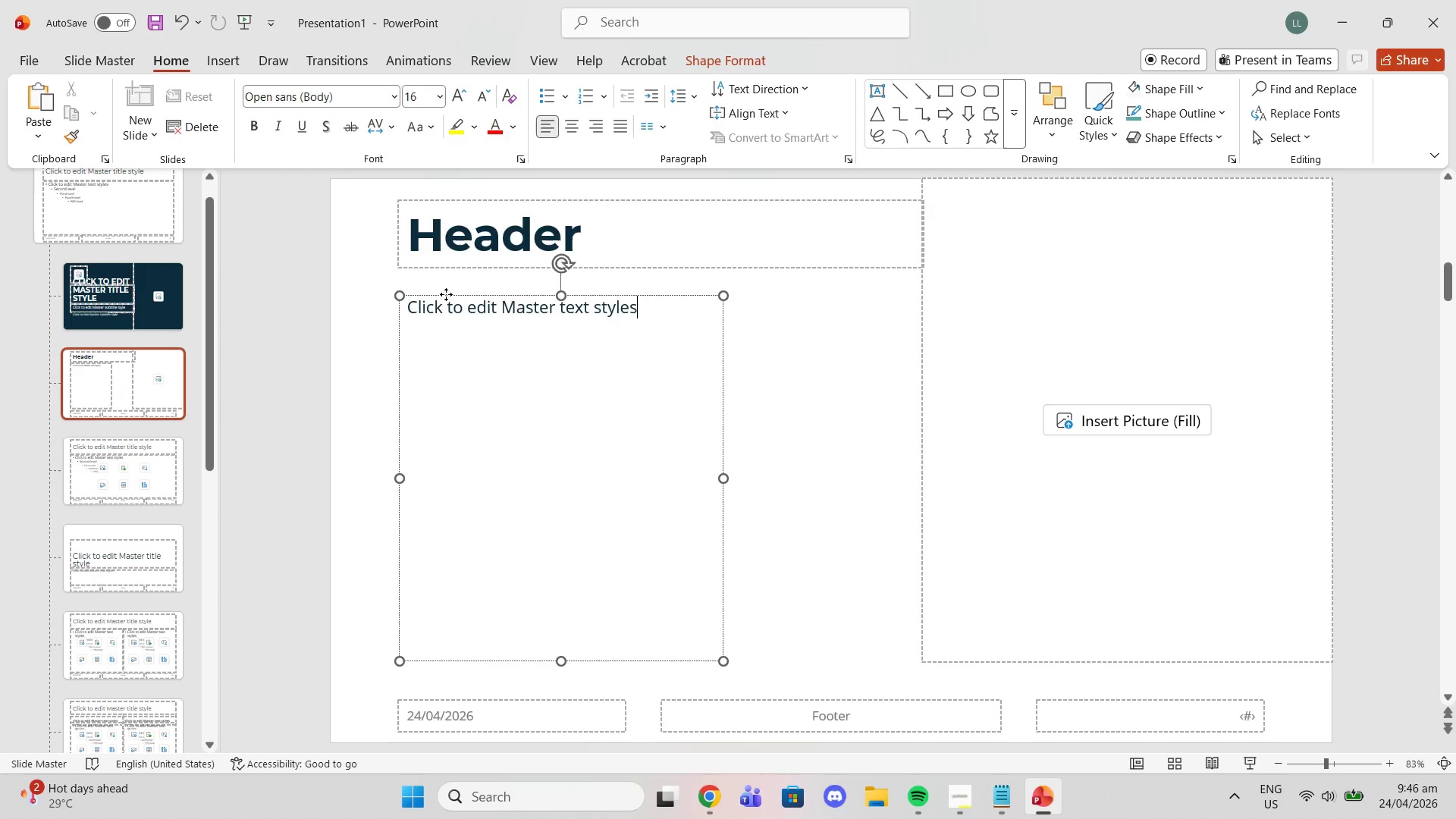 
left_click([446, 294])
 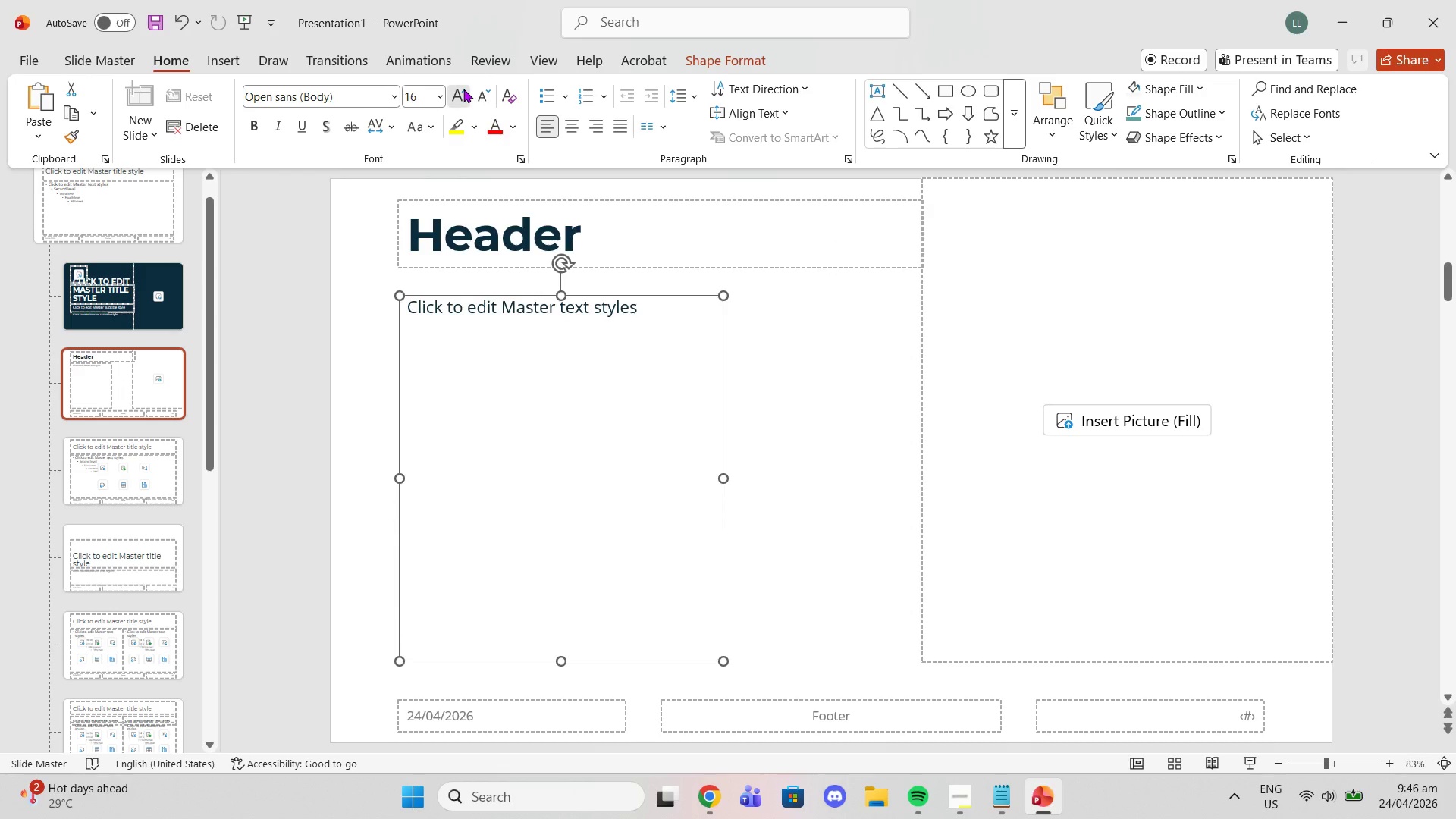 
double_click([463, 89])
 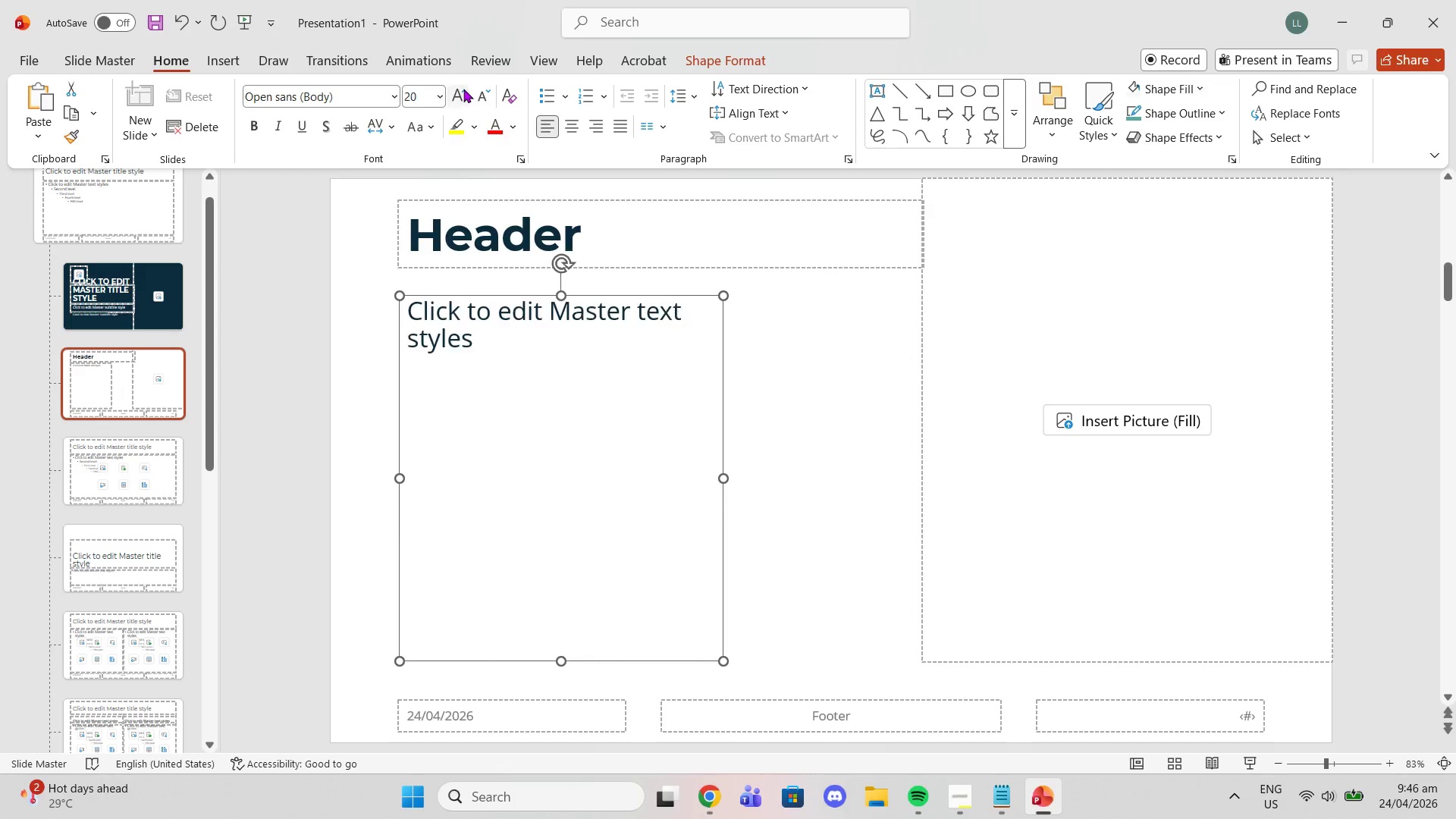 
triple_click([463, 89])
 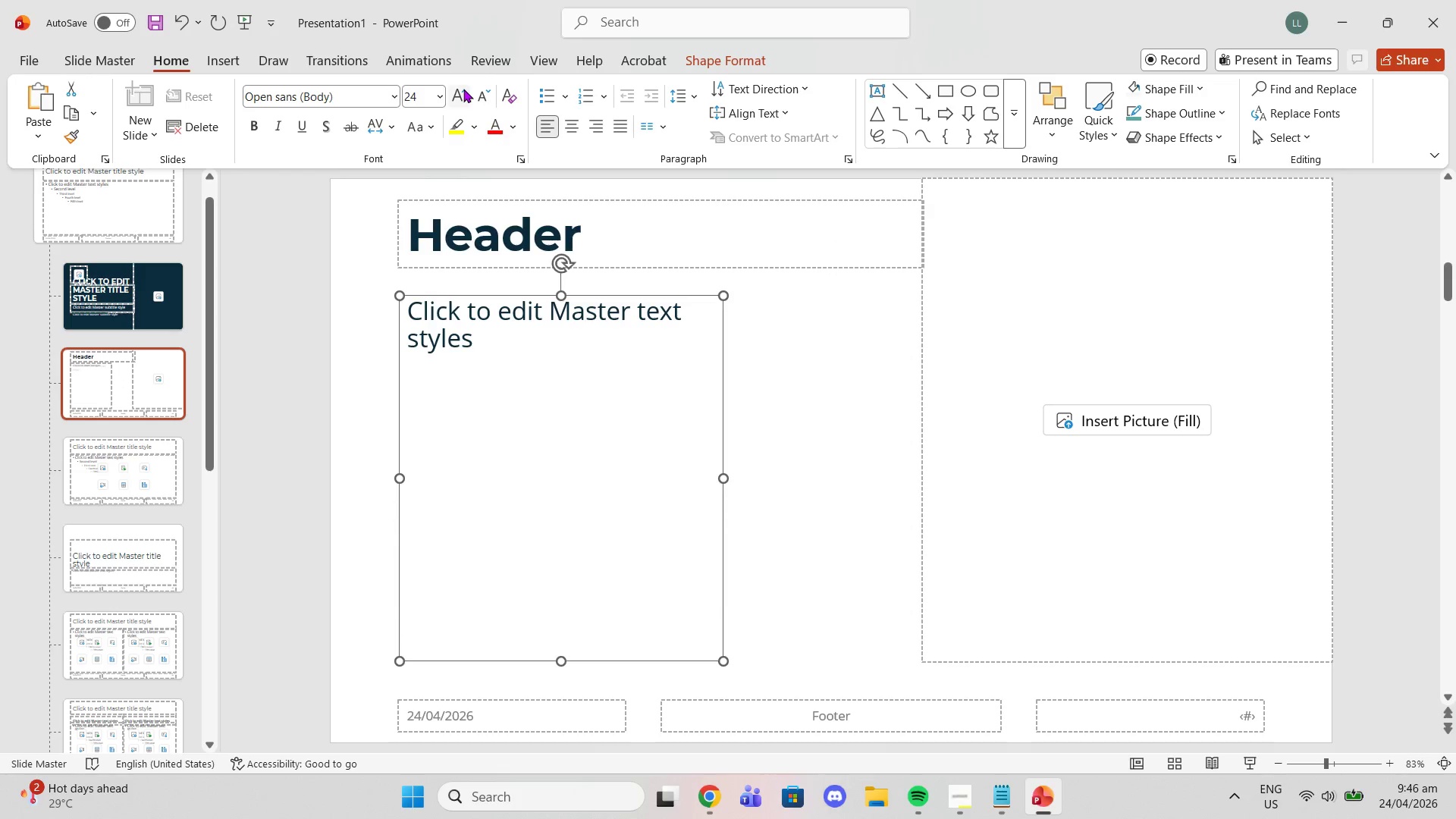 
triple_click([463, 89])
 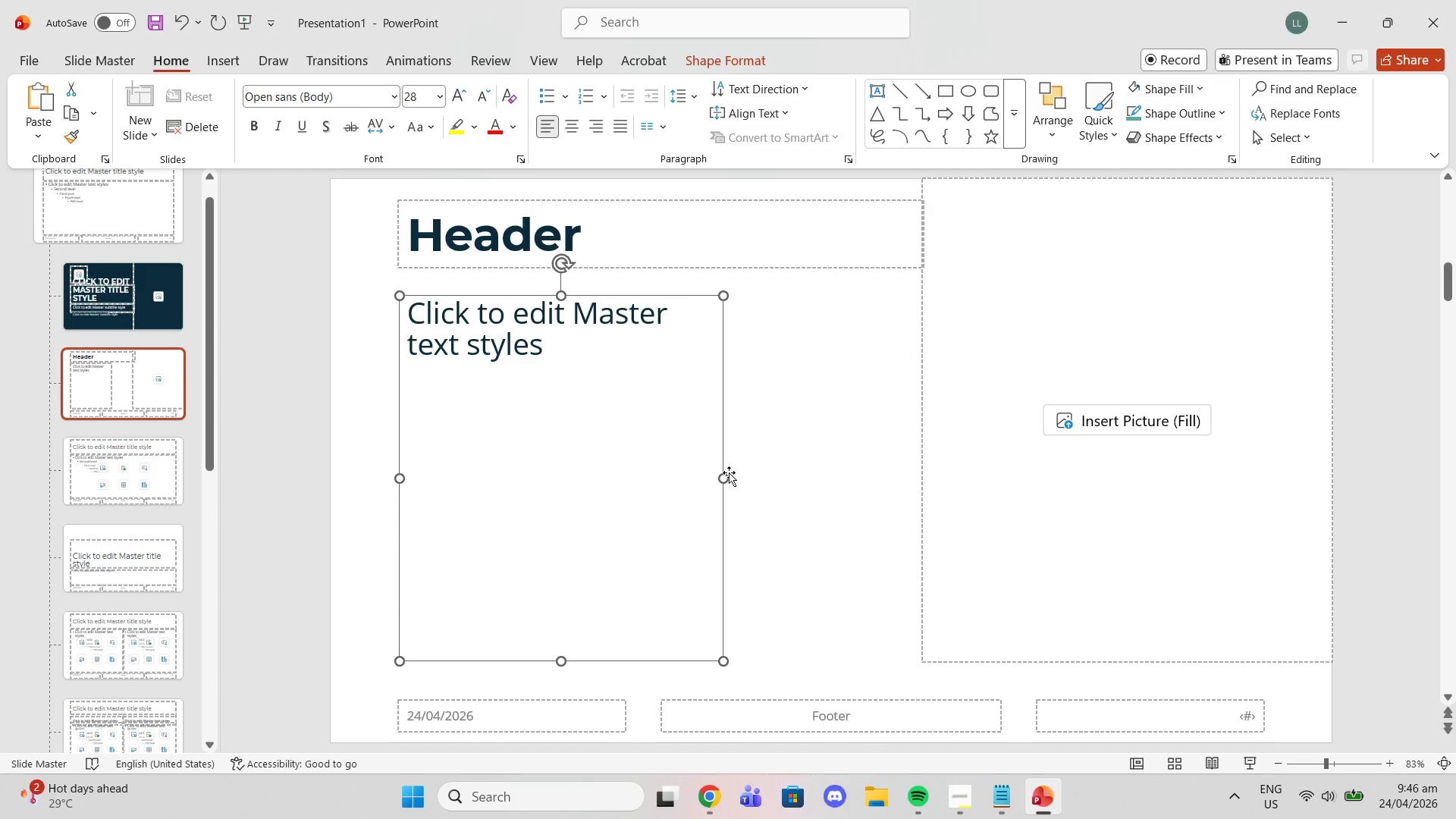 
left_click_drag(start_coordinate=[726, 481], to_coordinate=[924, 450])
 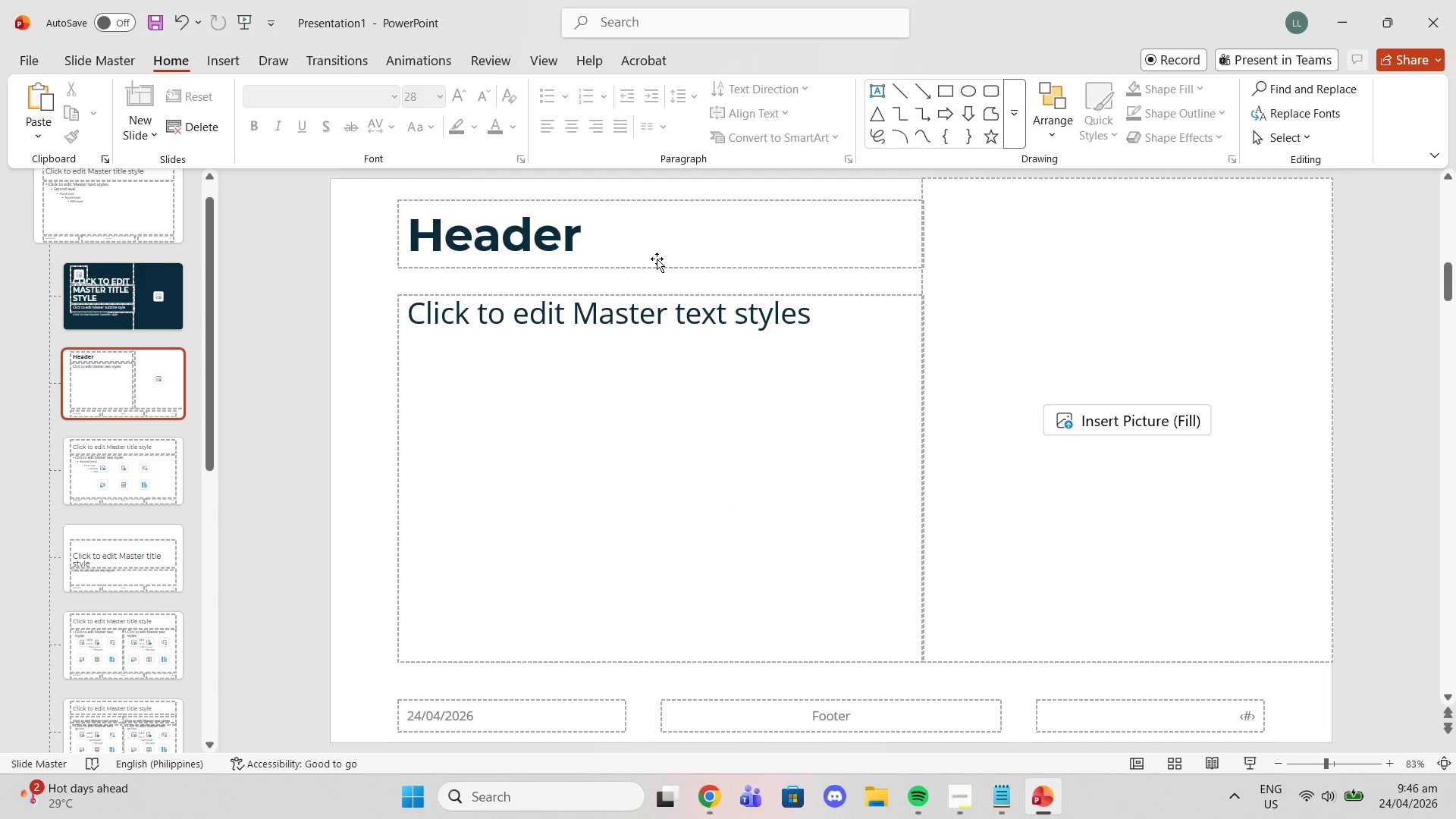 
double_click([657, 259])
 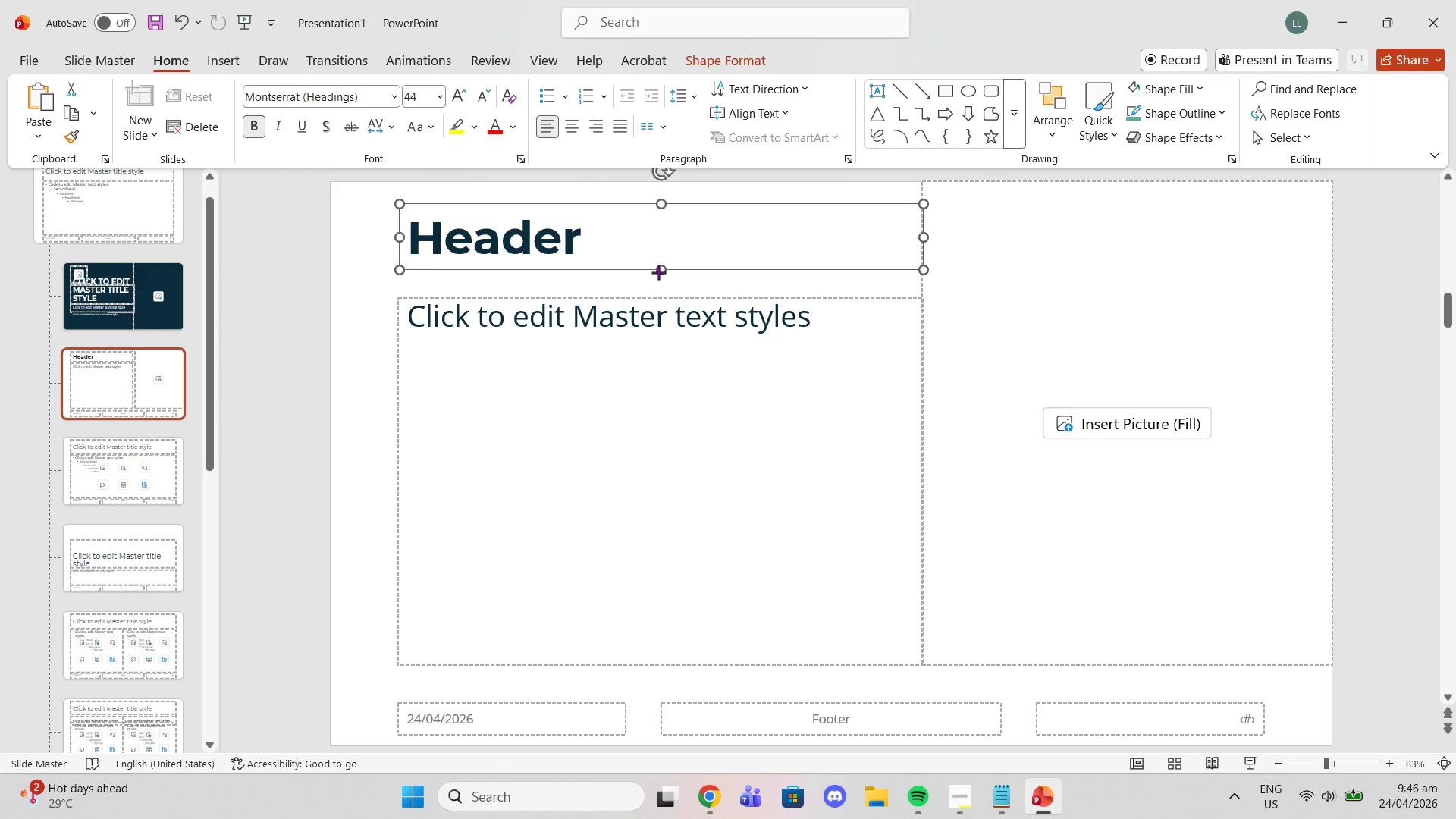 
left_click_drag(start_coordinate=[658, 272], to_coordinate=[654, 275])
 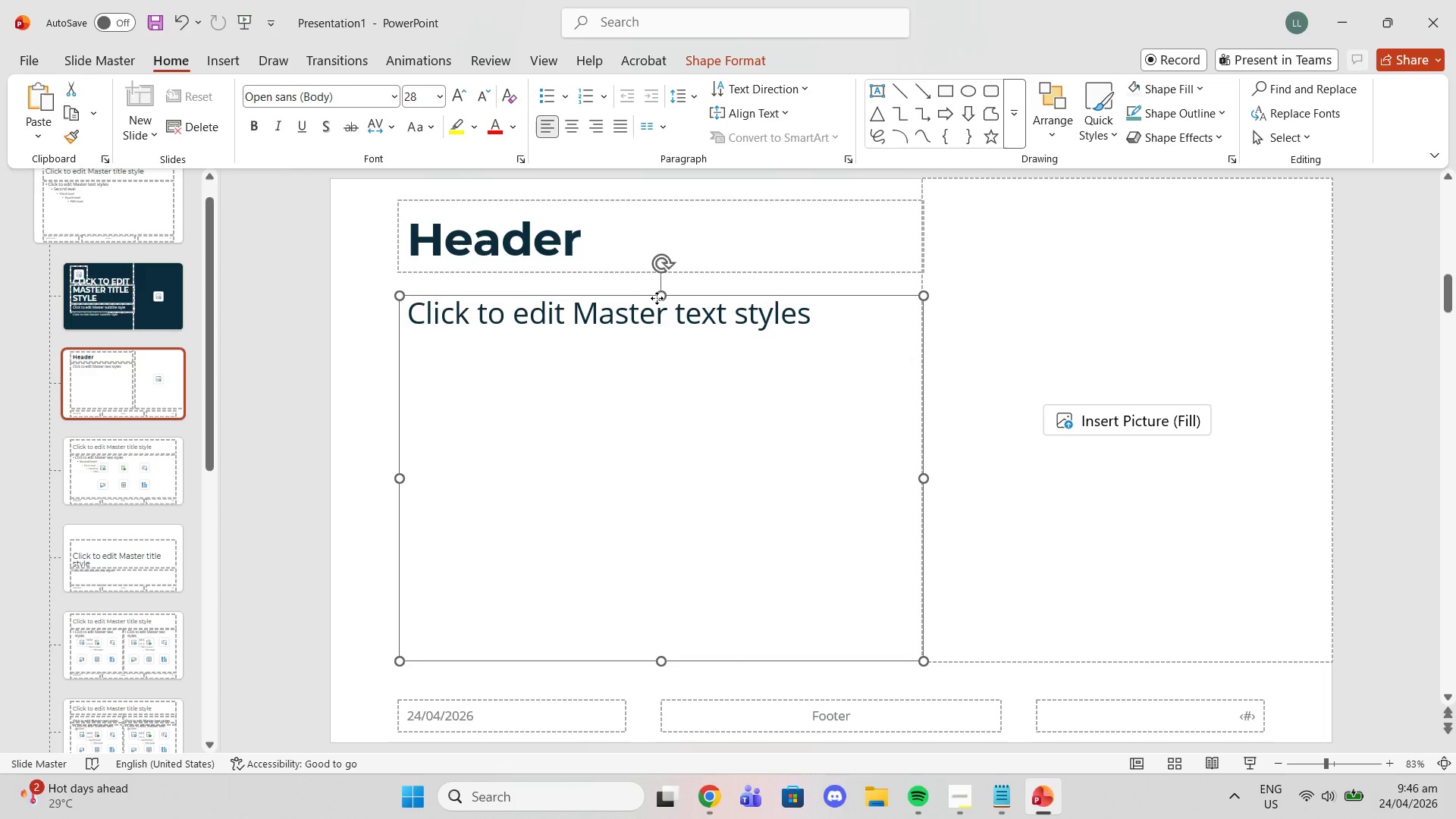 
left_click([657, 298])
 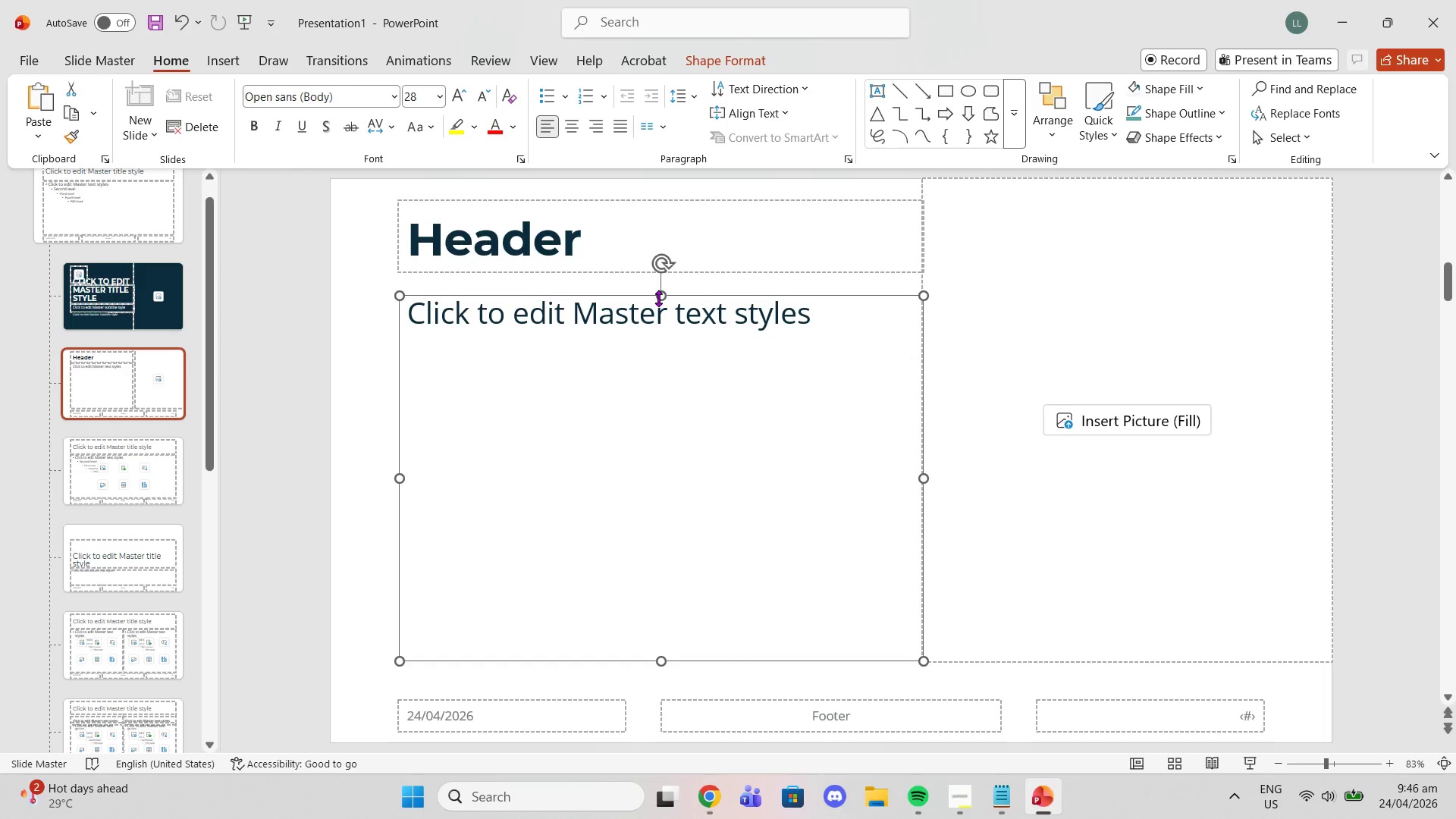 
left_click_drag(start_coordinate=[658, 298], to_coordinate=[662, 281])
 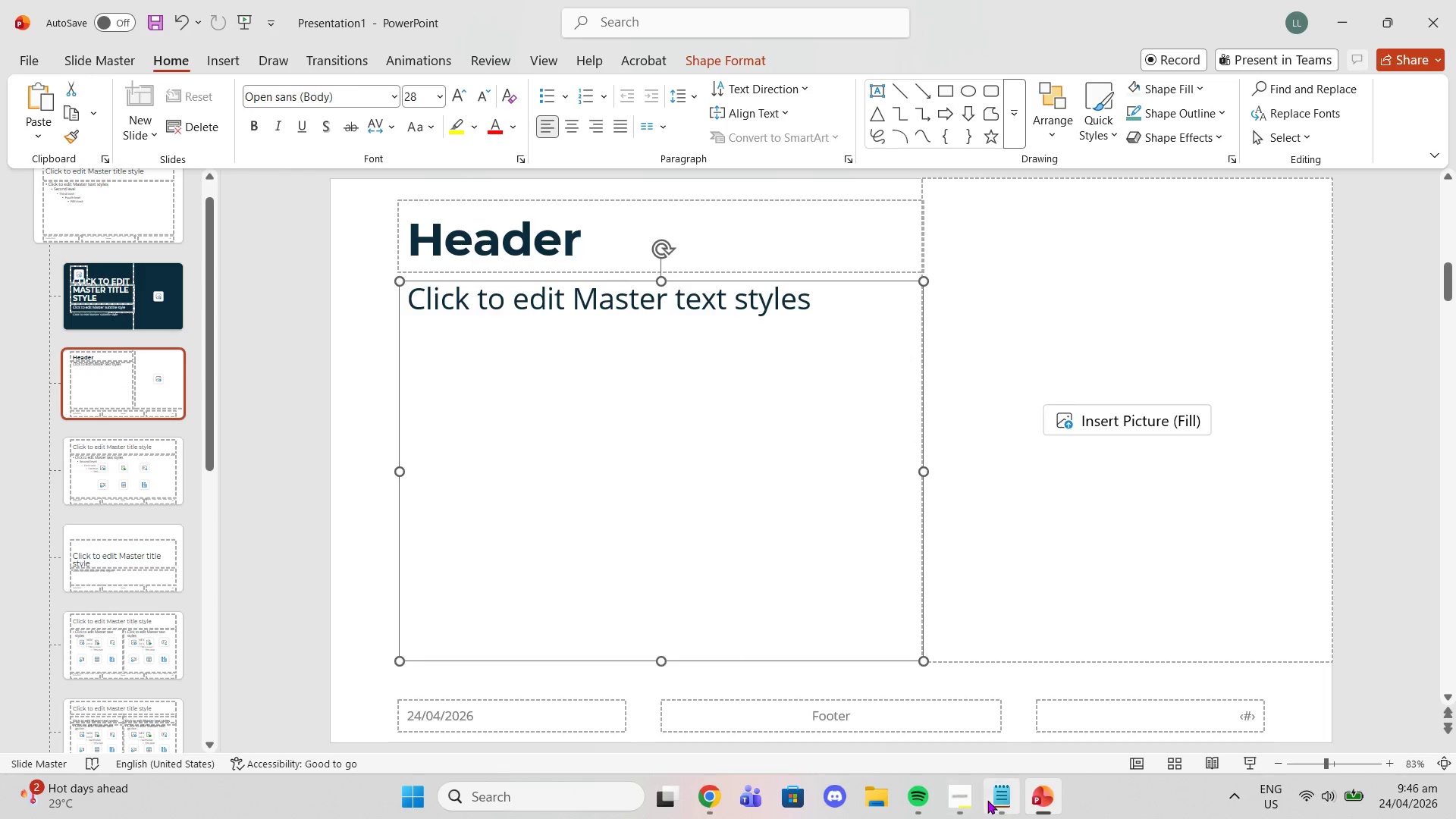 
left_click([990, 799])
 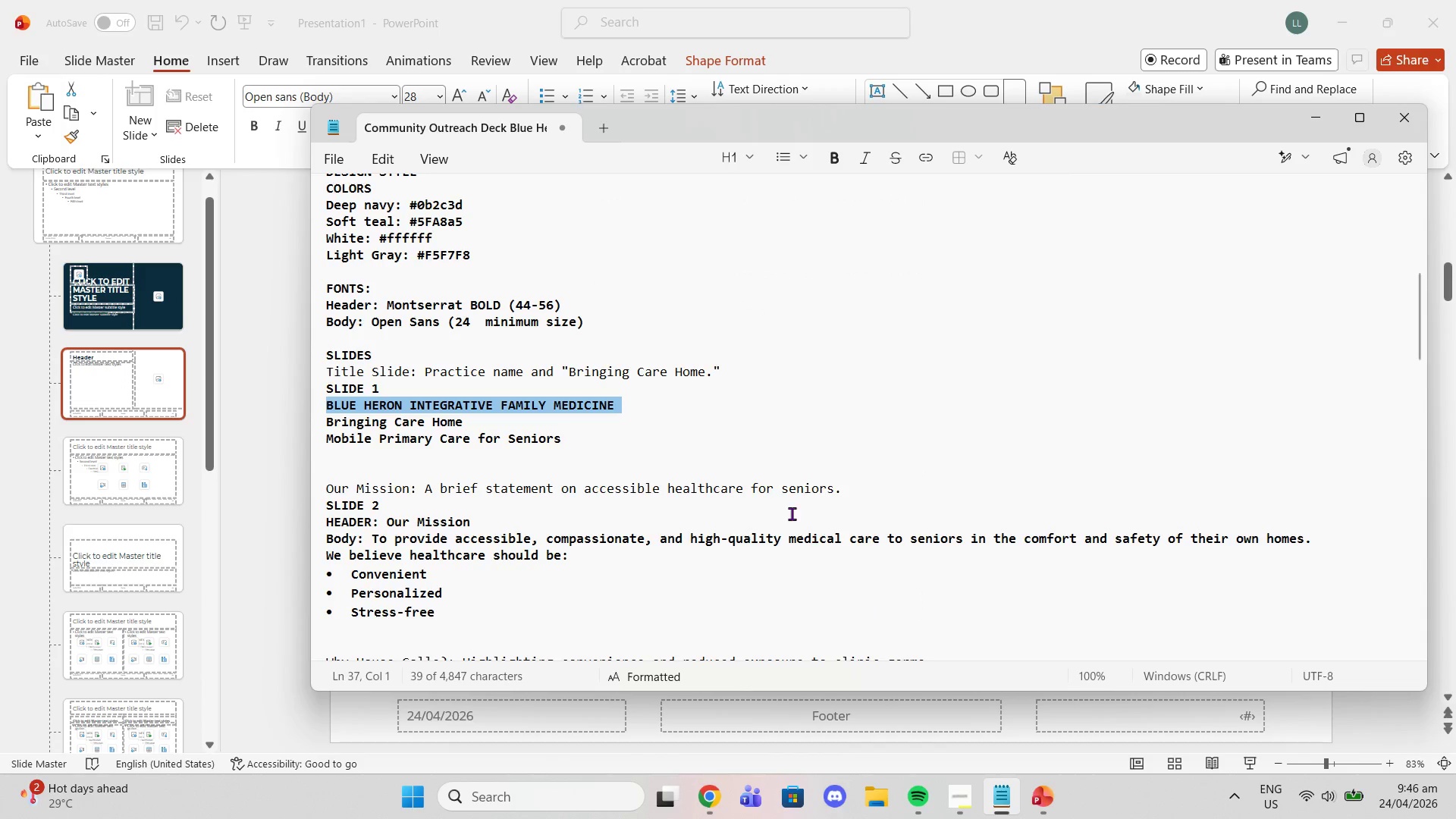 
scroll: coordinate [786, 510], scroll_direction: down, amount: 2.0
 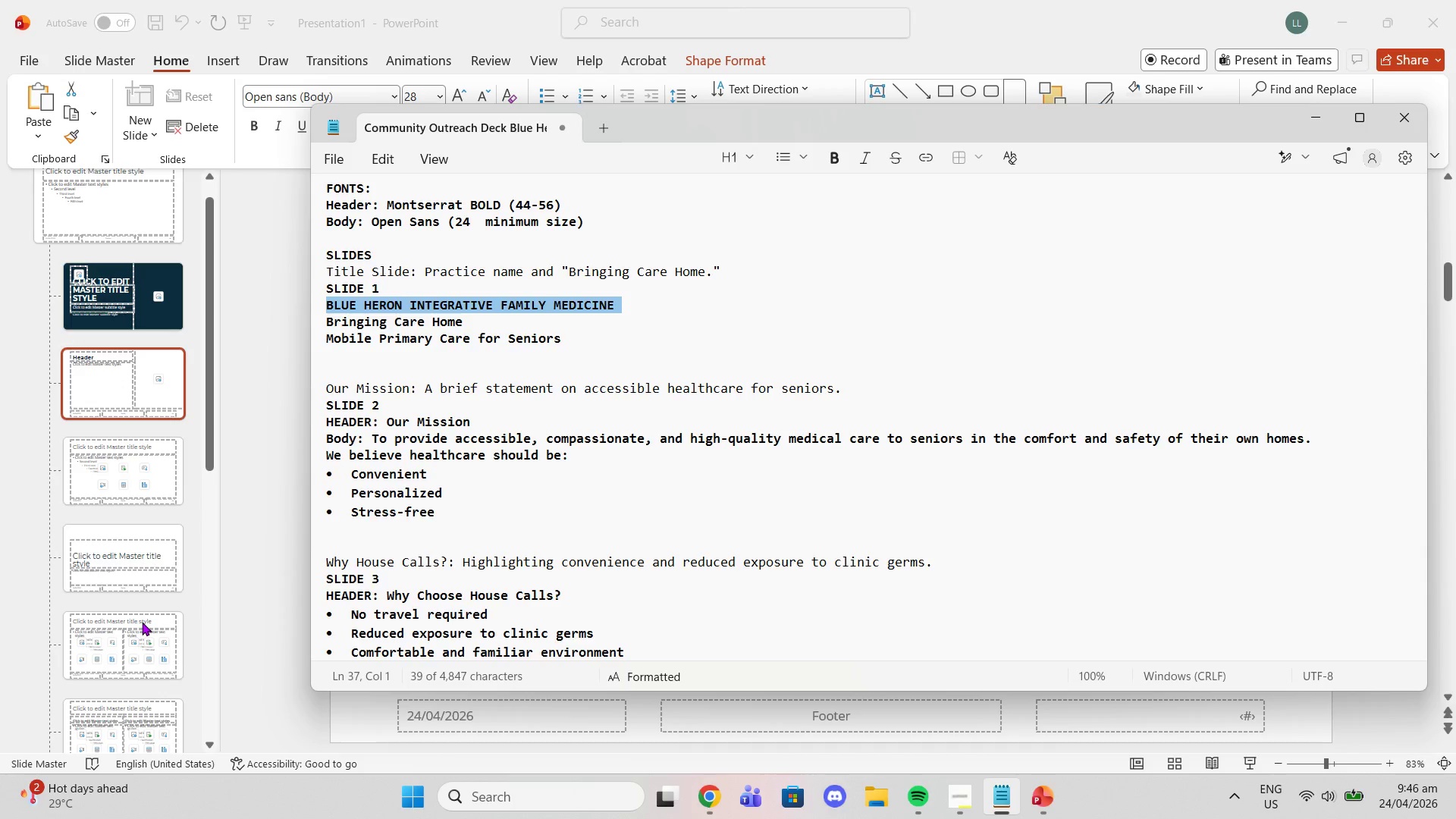 
wait(6.17)
 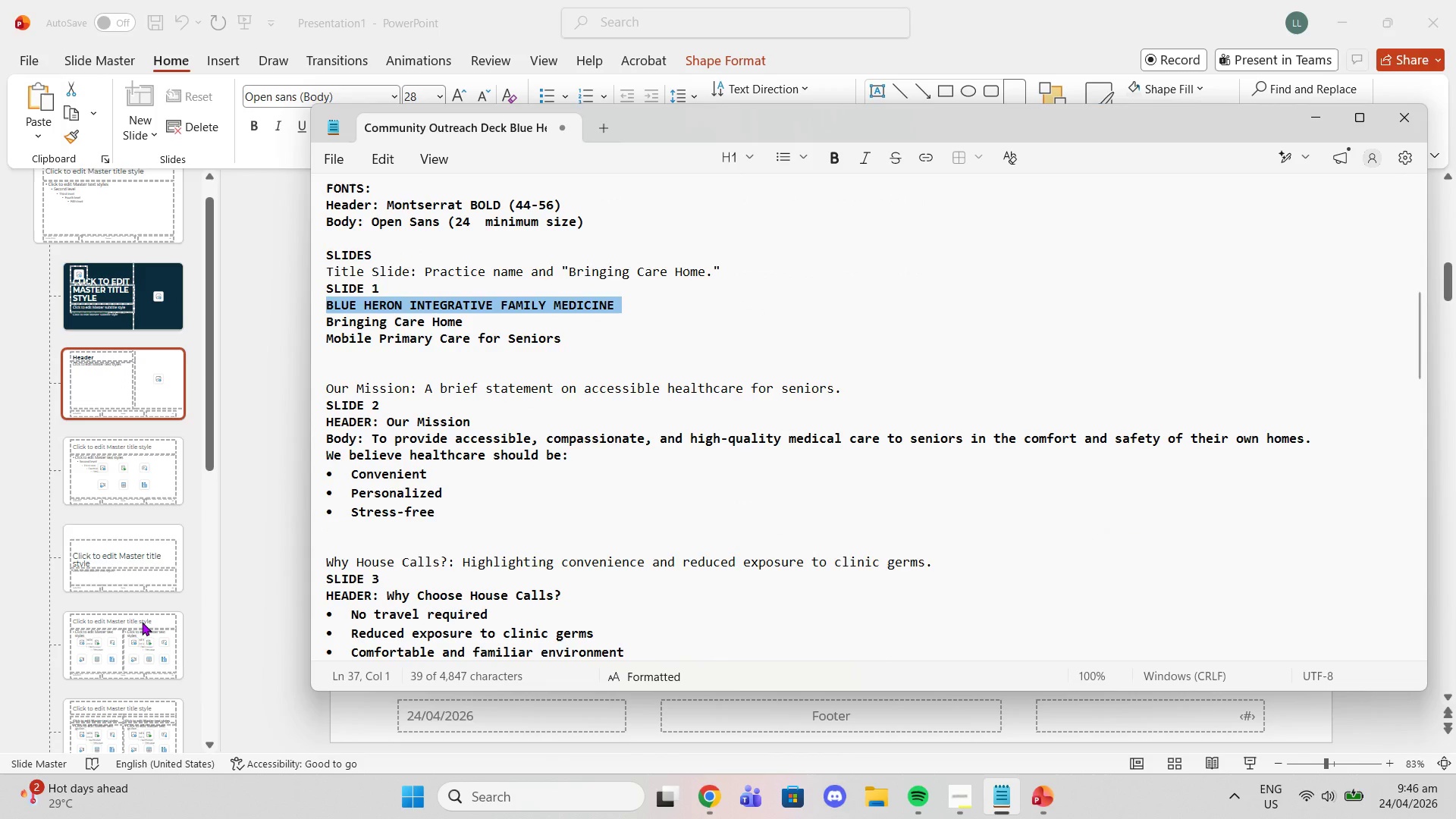 
left_click([297, 498])
 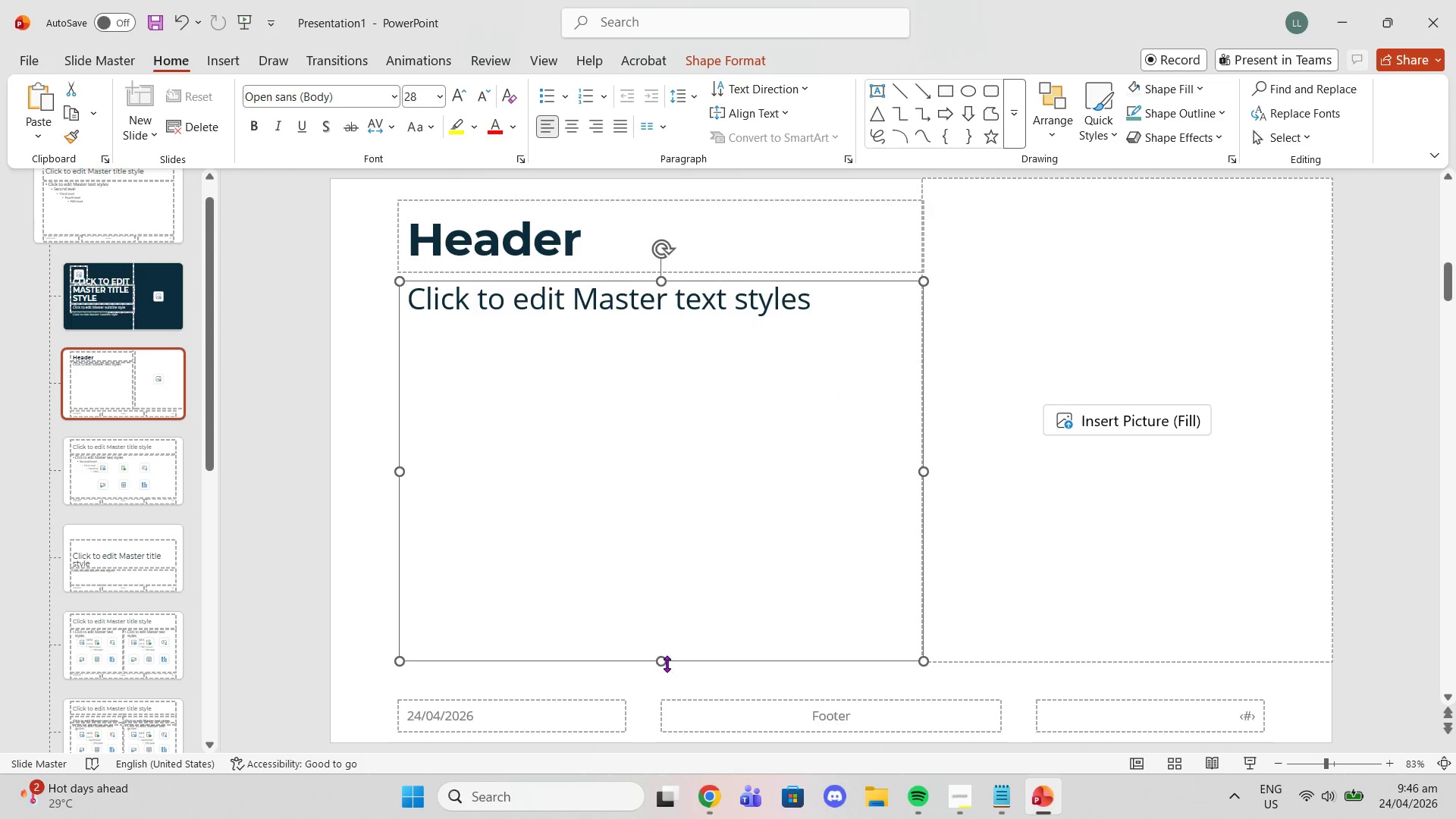 
left_click_drag(start_coordinate=[663, 664], to_coordinate=[662, 459])
 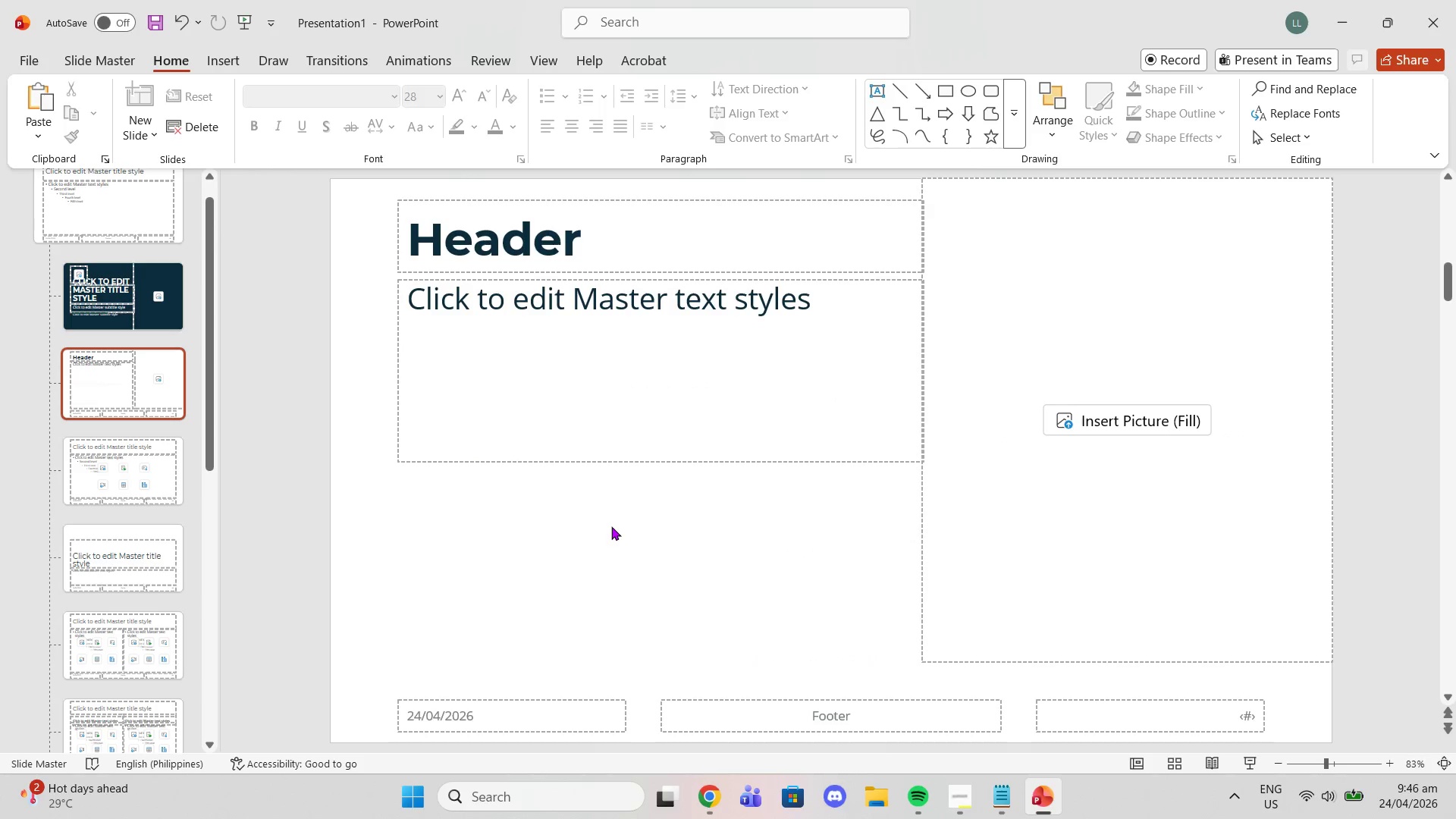 
left_click([611, 526])
 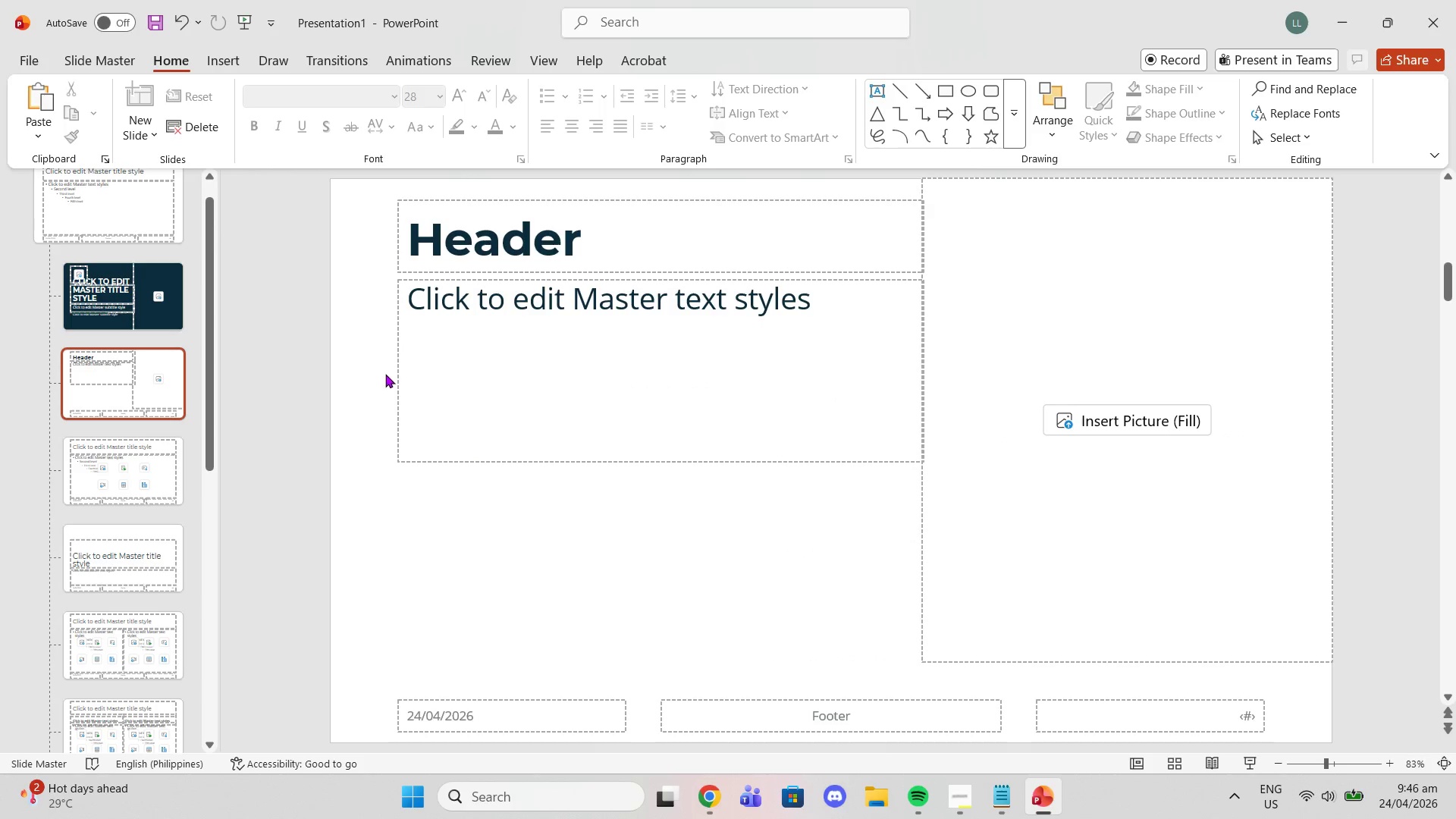 
left_click([397, 372])
 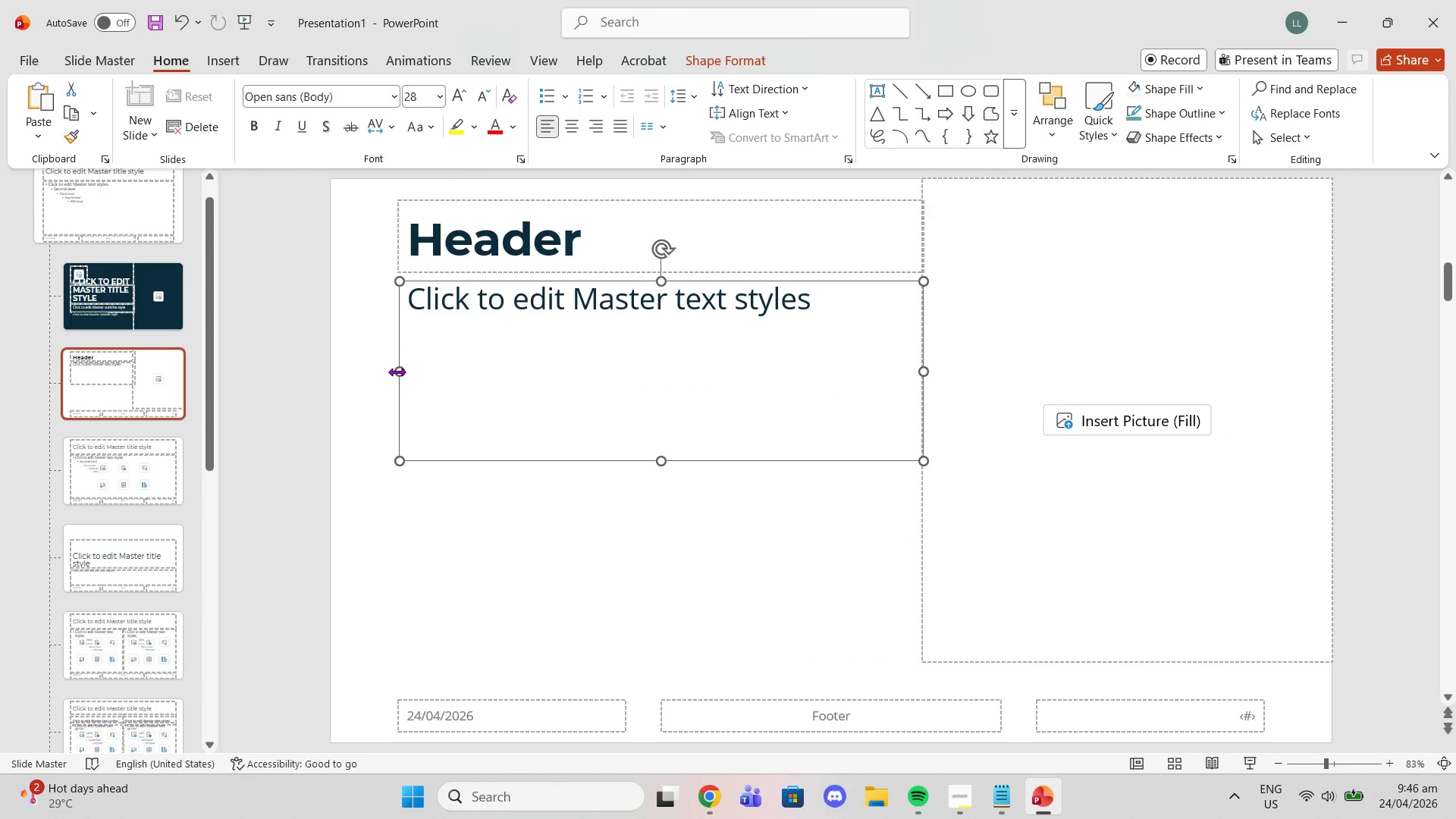 
key(Control+C)
 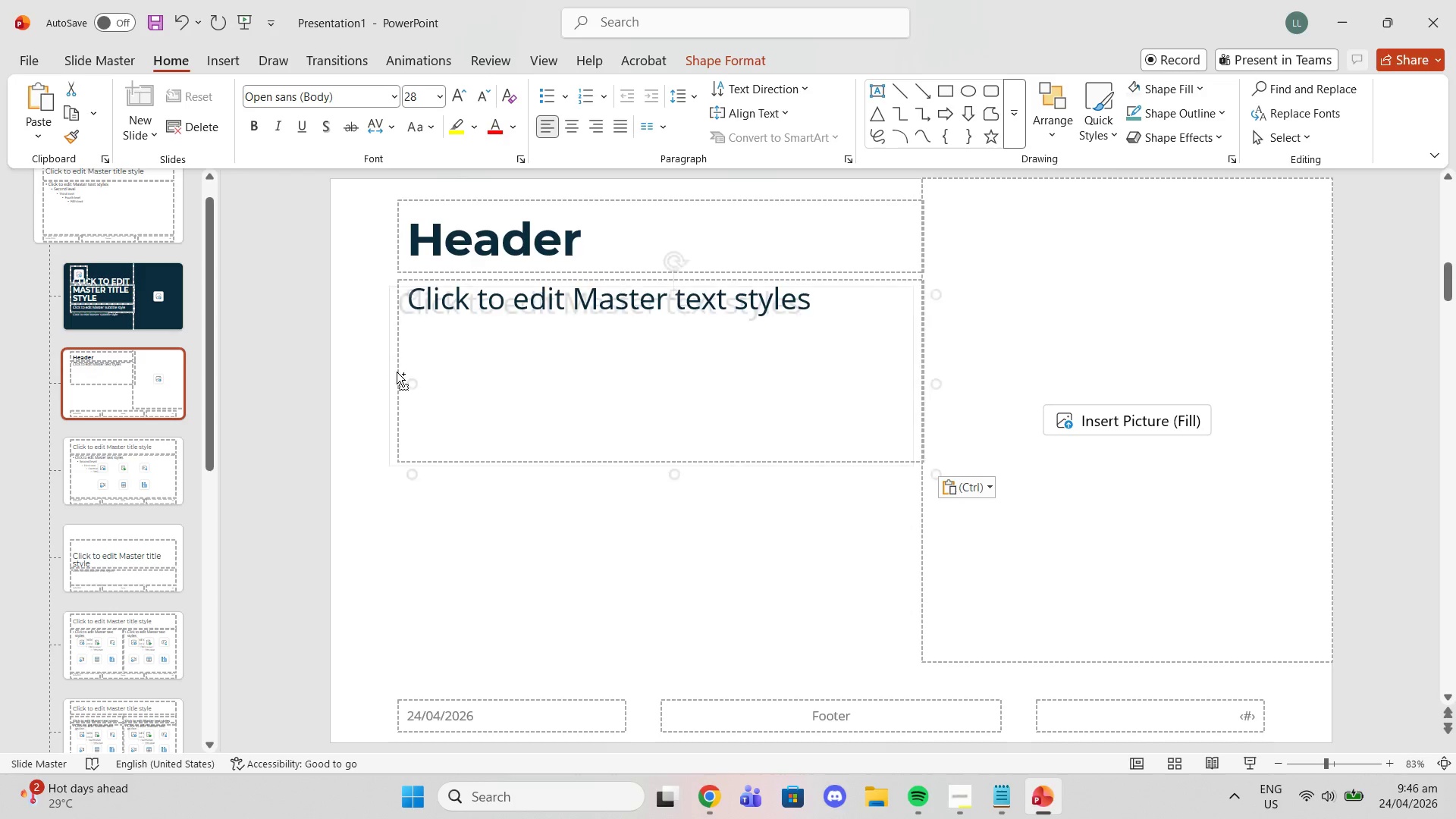 
key(Control+ControlLeft)
 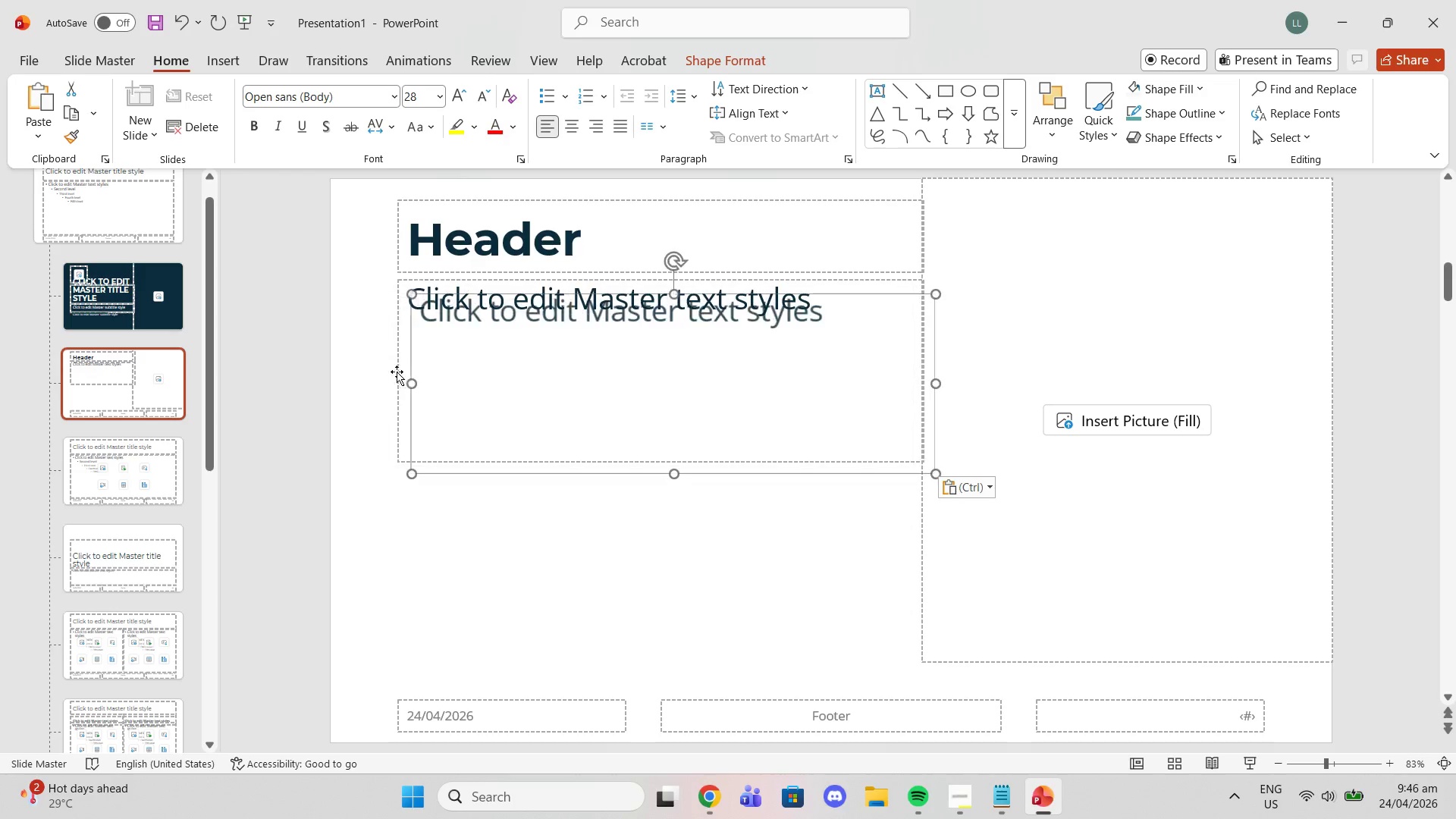 
key(Control+V)
 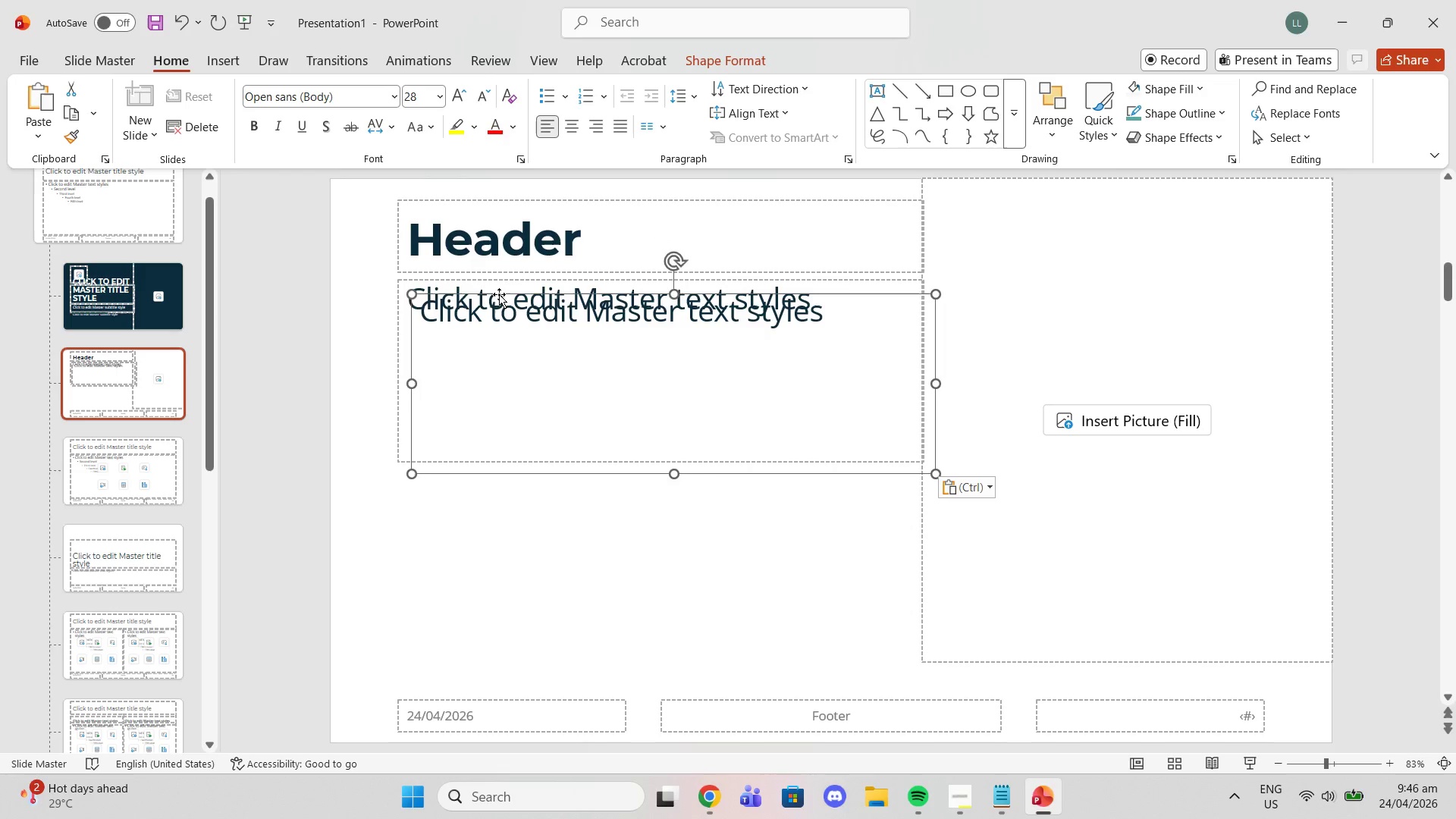 
left_click_drag(start_coordinate=[499, 294], to_coordinate=[485, 475])
 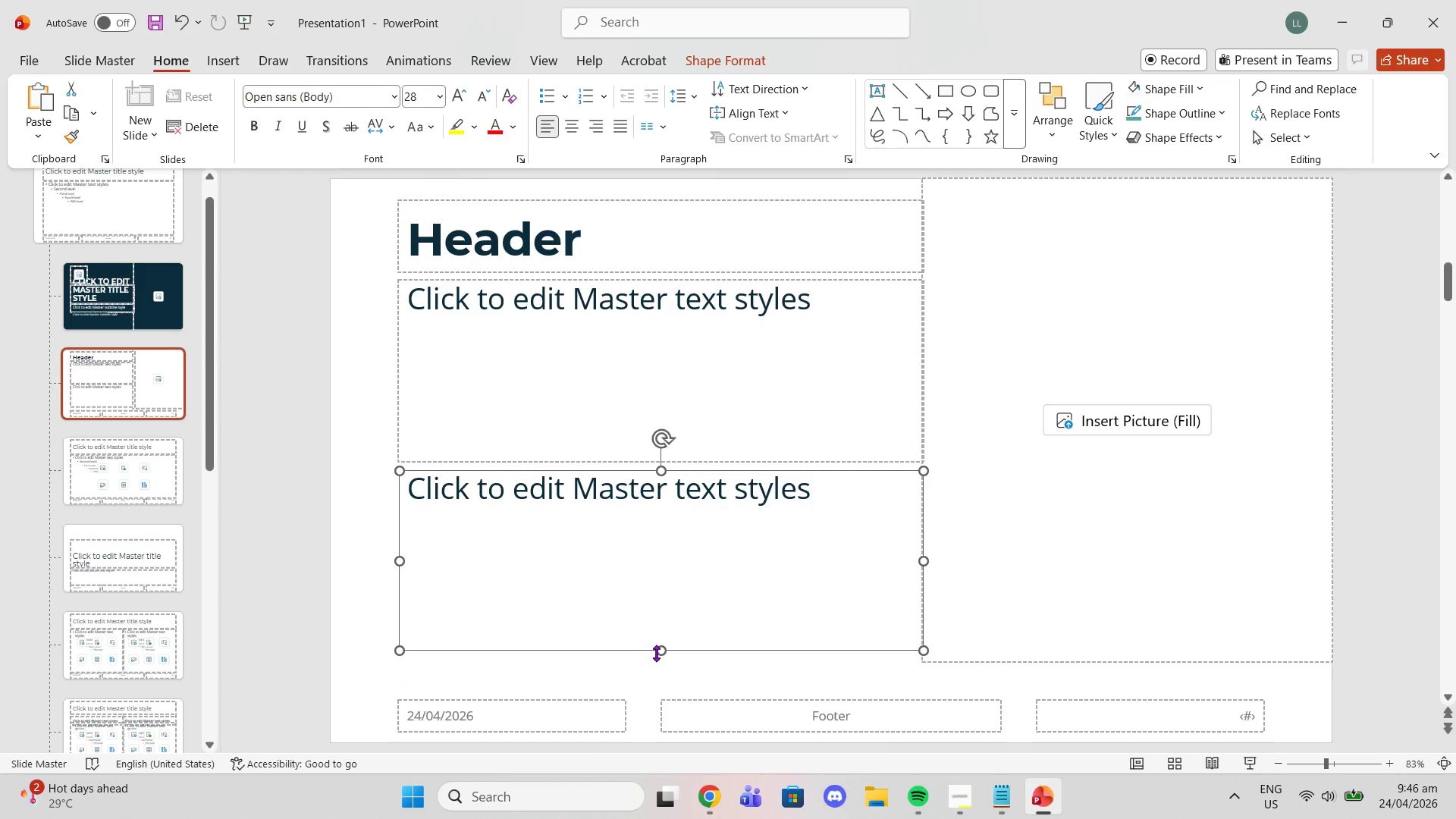 
left_click_drag(start_coordinate=[657, 653], to_coordinate=[641, 511])
 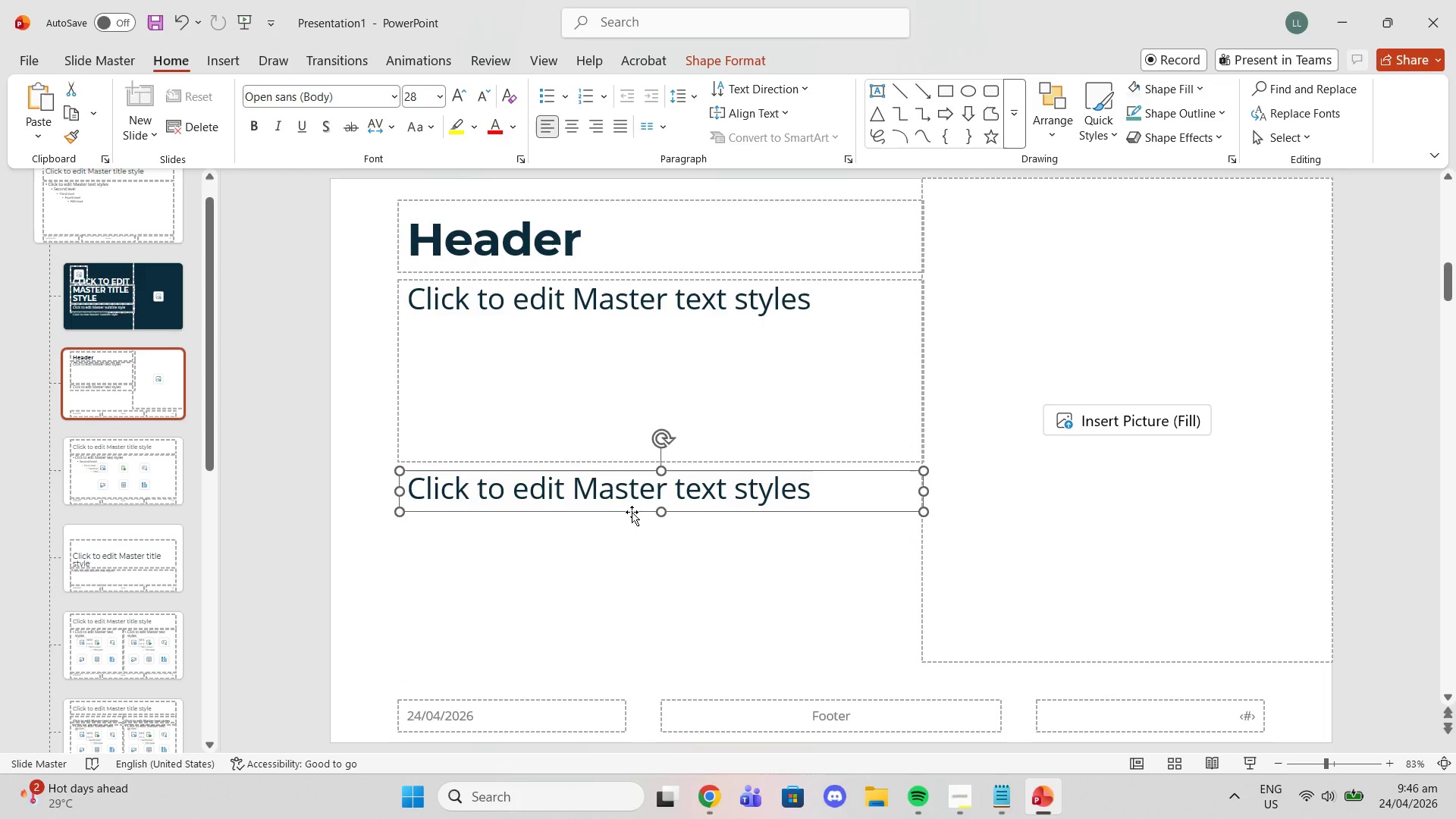 
double_click([626, 548])
 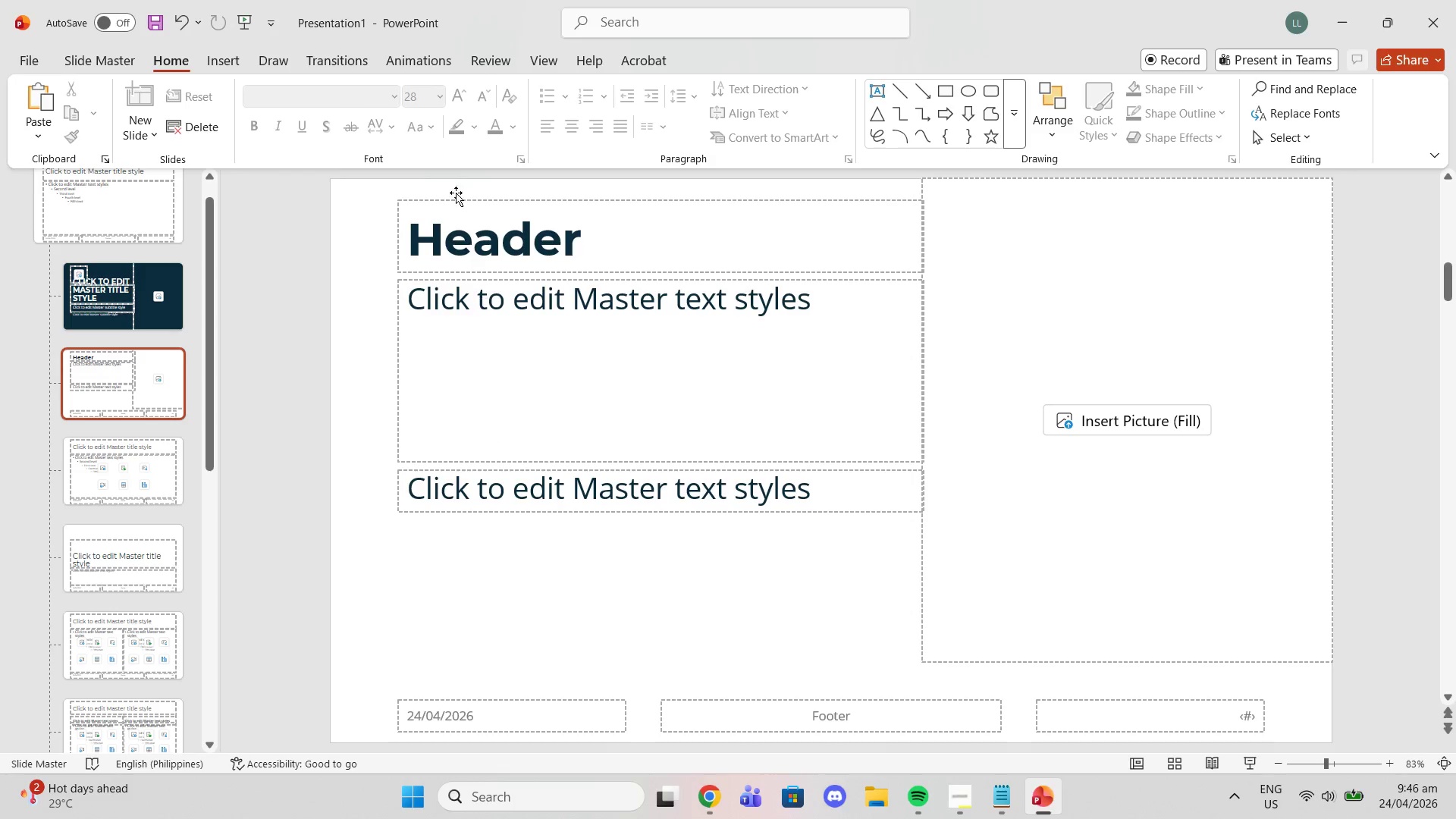 
wait(5.02)
 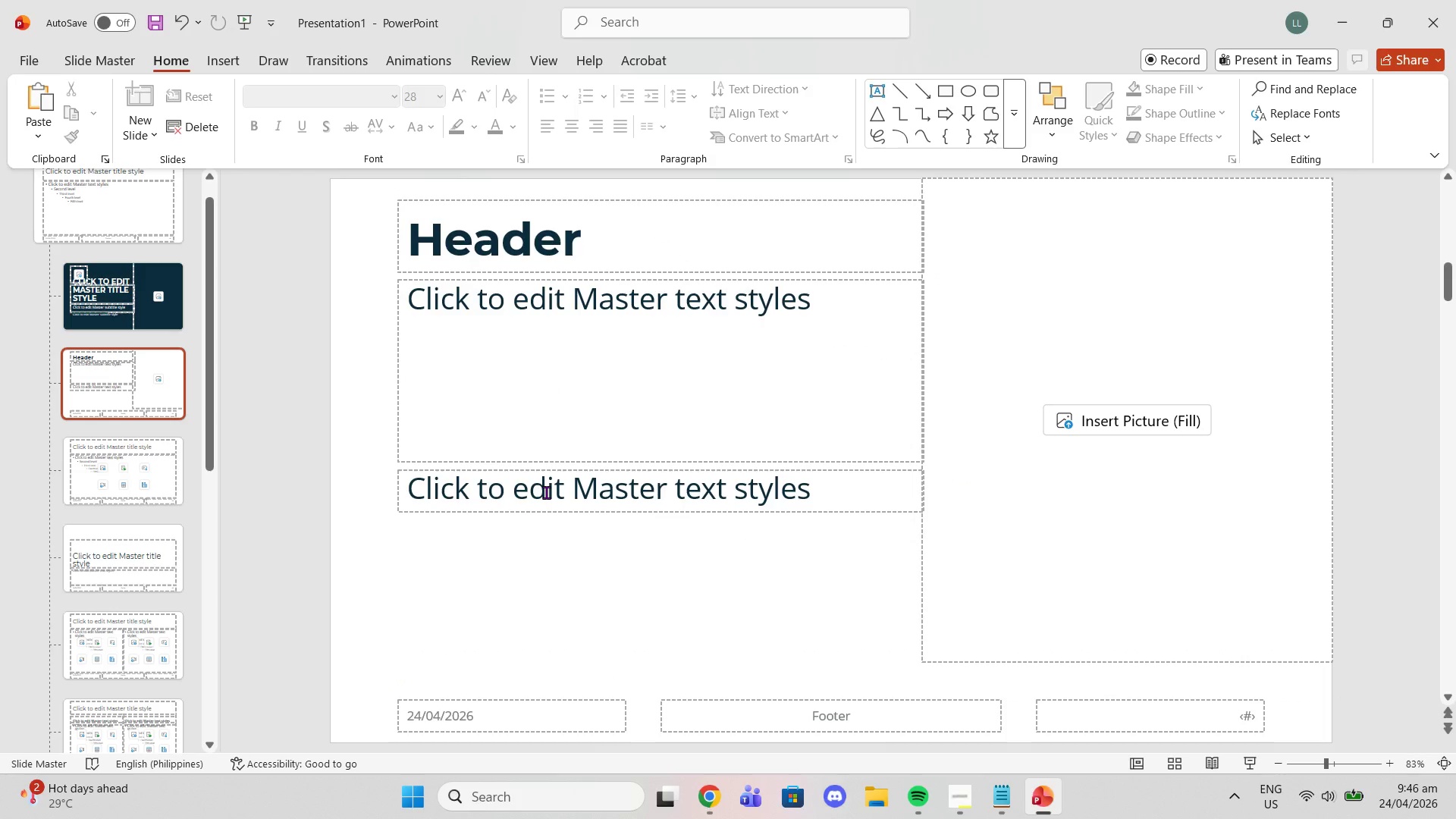 
left_click([231, 49])
 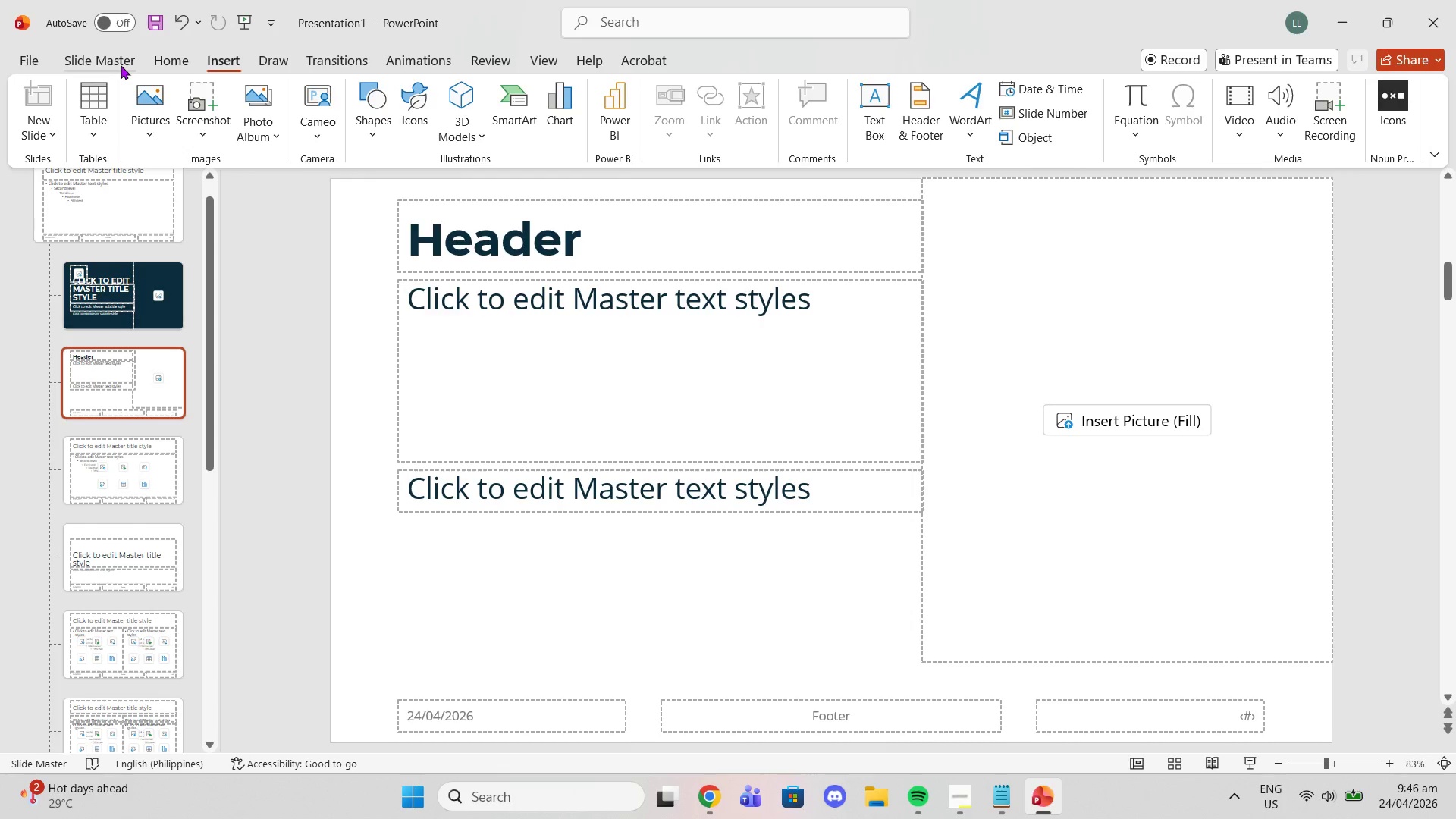 
left_click([121, 65])
 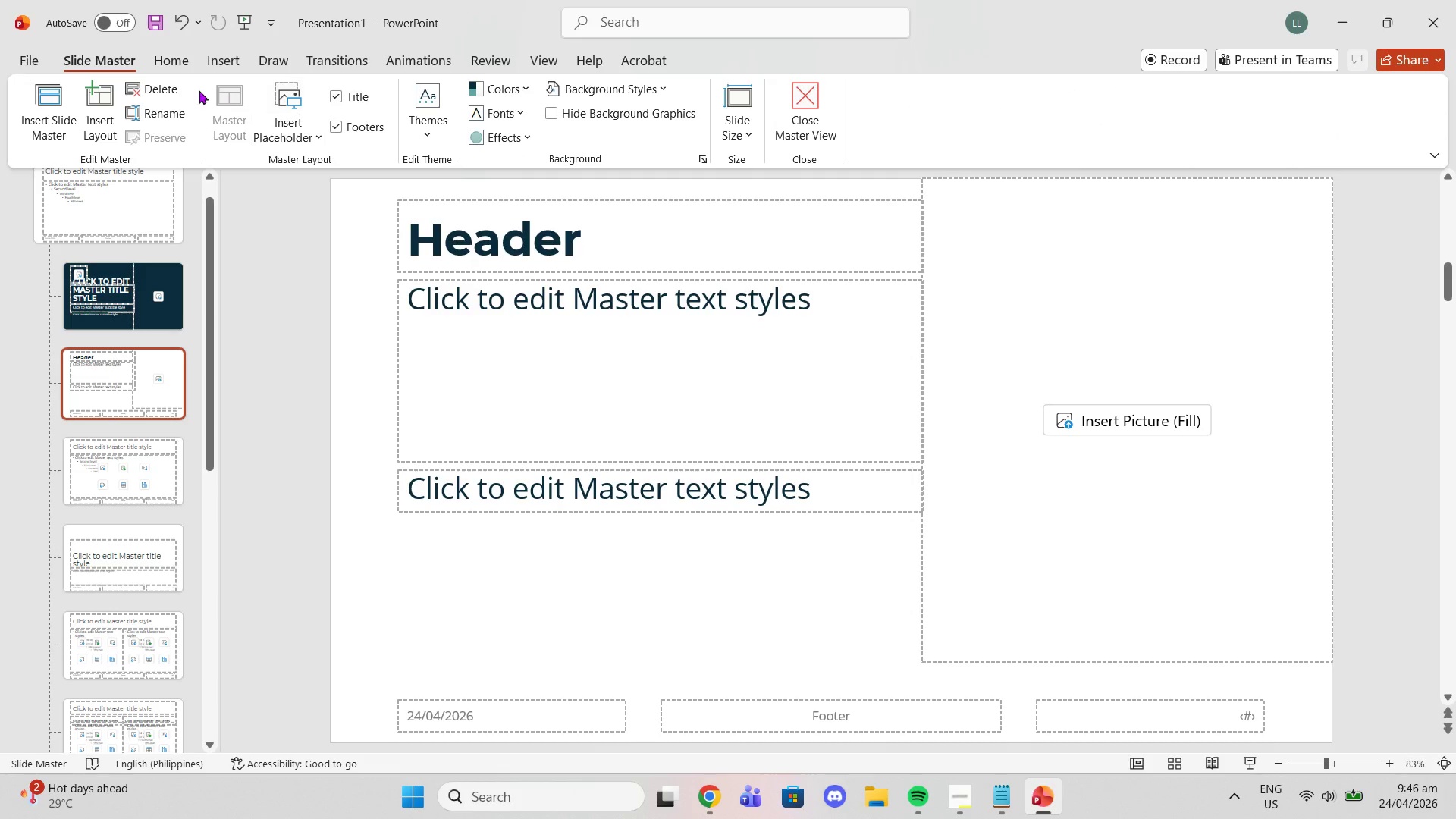 
left_click([177, 57])
 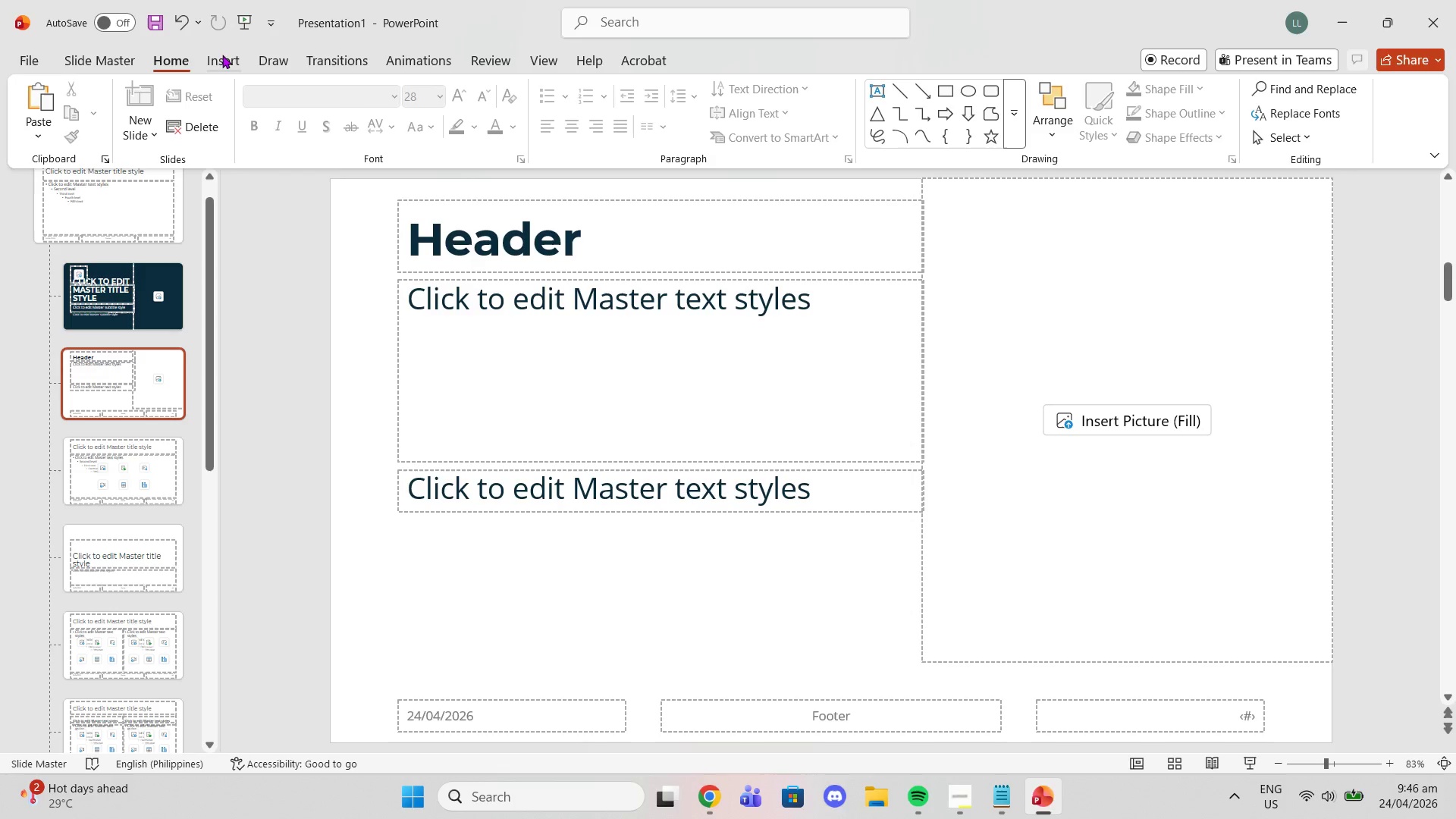 
wait(6.31)
 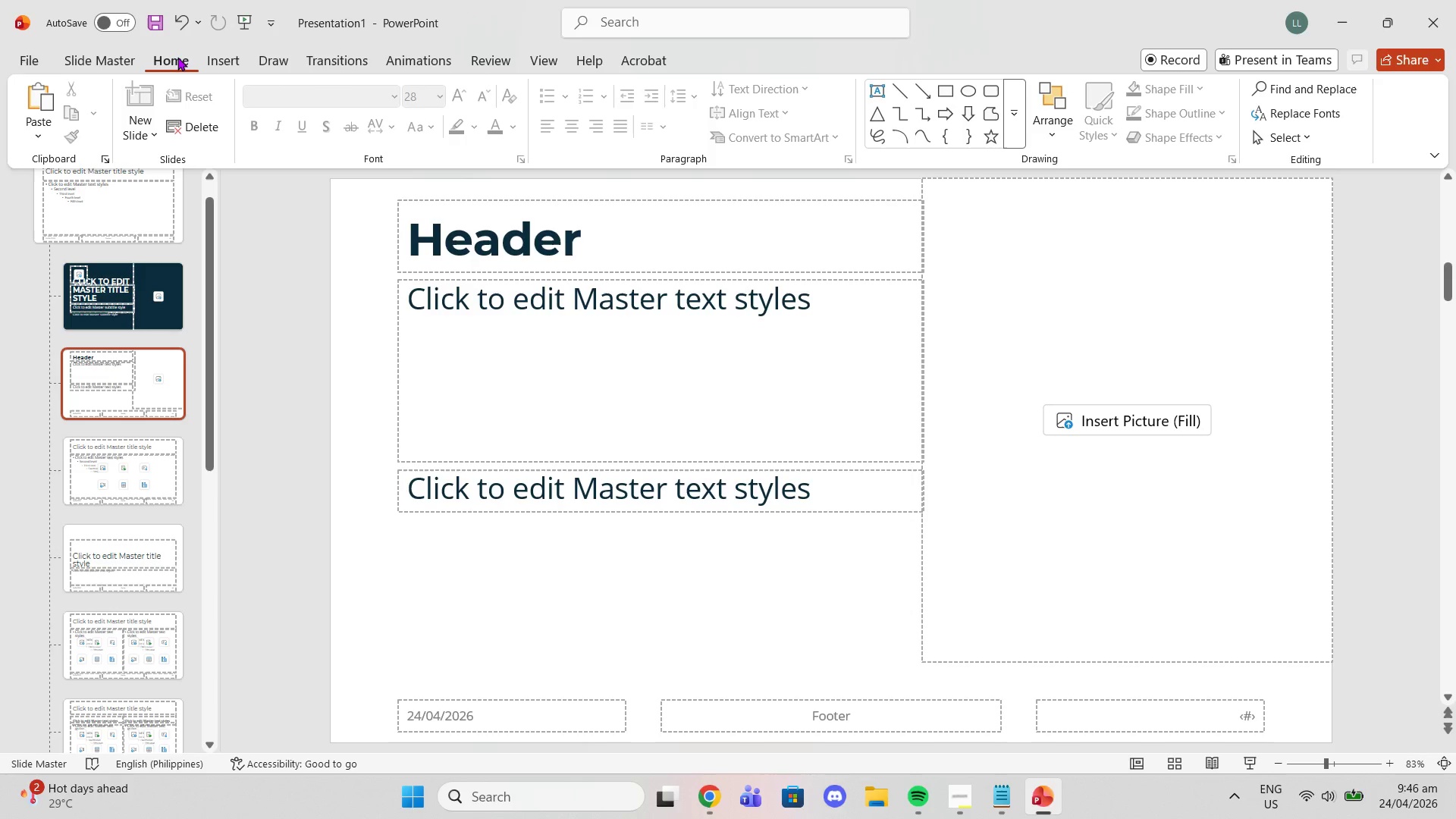 
left_click([216, 61])
 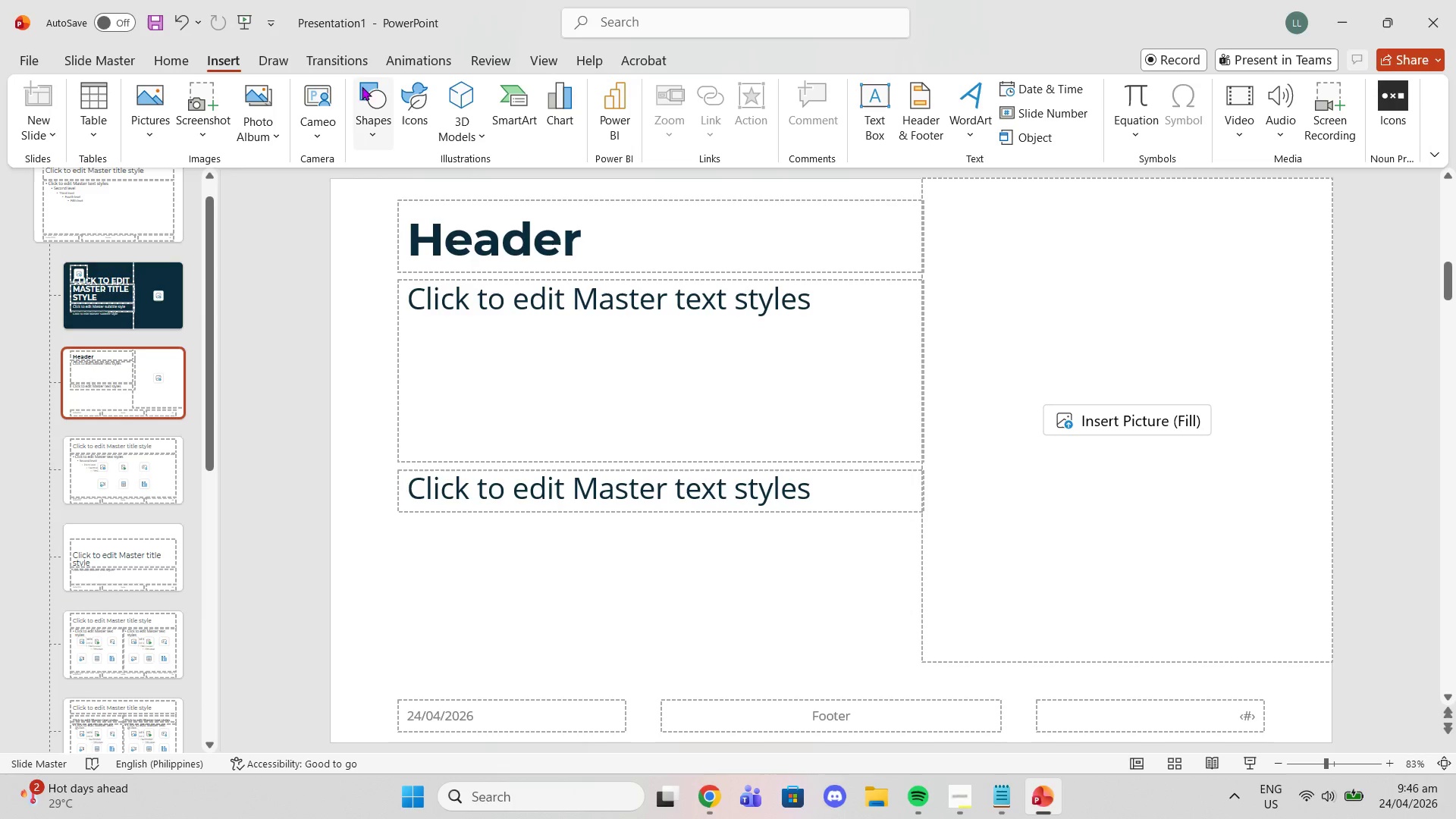 
left_click_drag(start_coordinate=[367, 89], to_coordinate=[371, 89])
 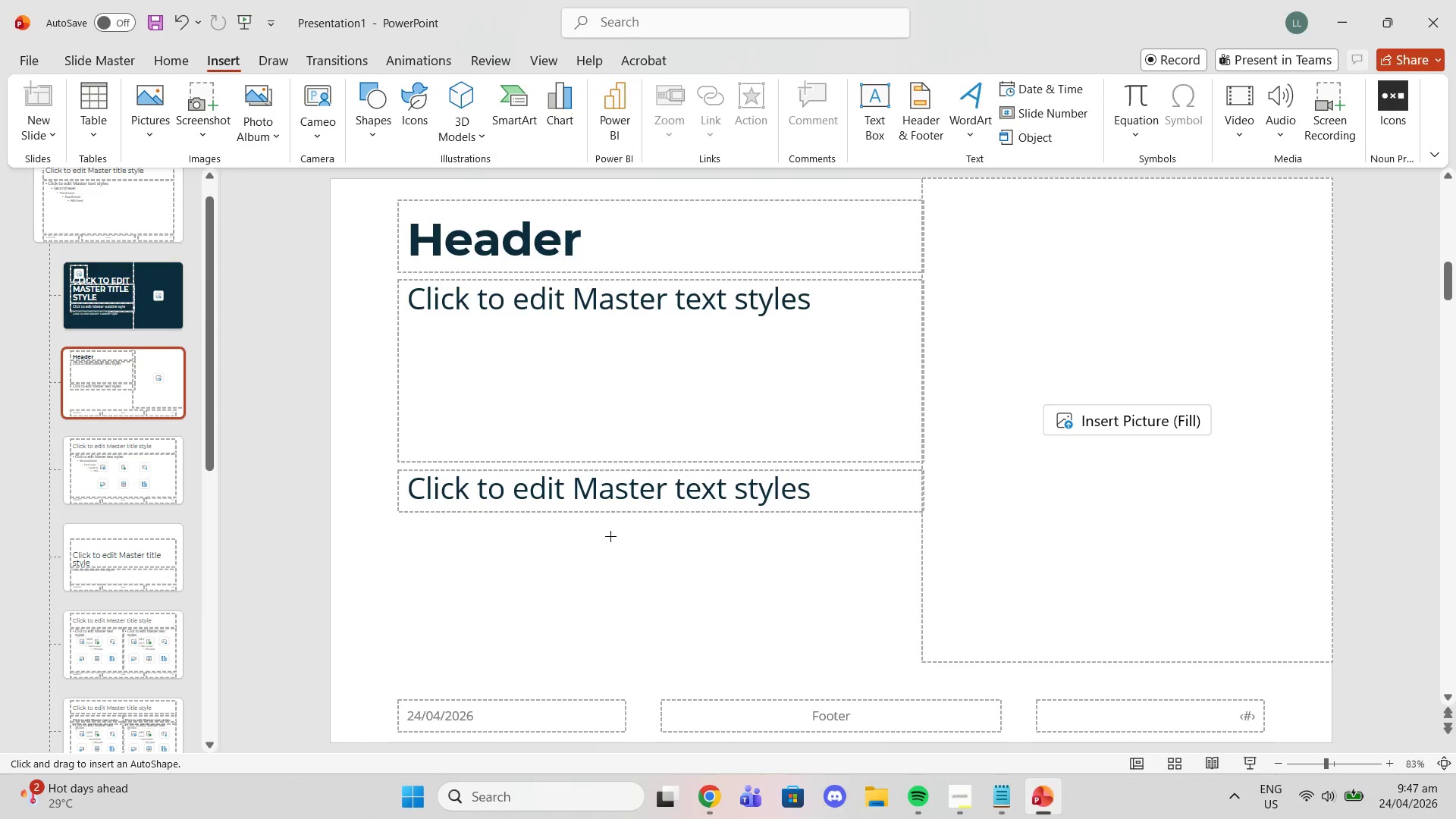 
left_click_drag(start_coordinate=[613, 527], to_coordinate=[711, 618])
 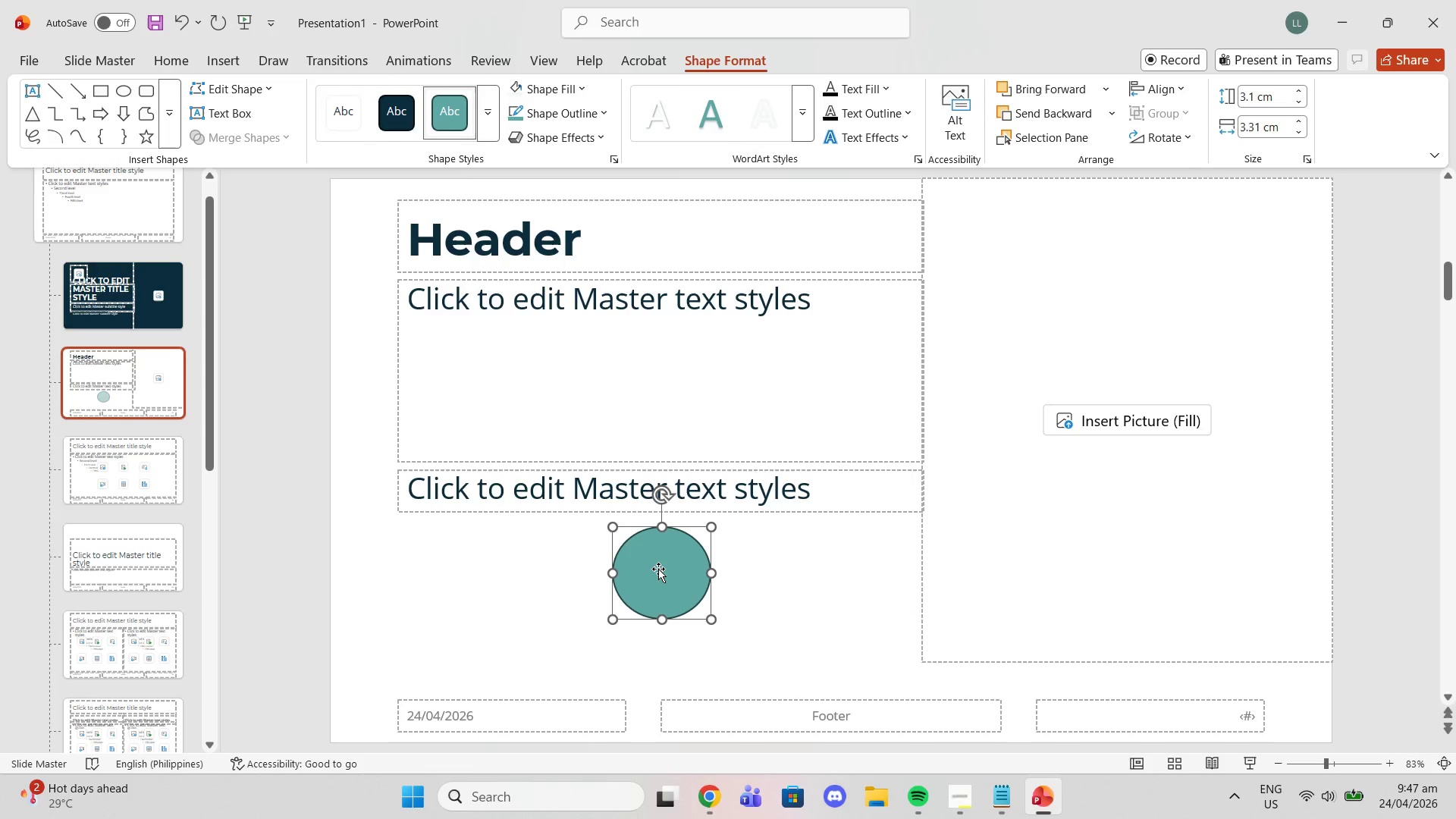 
left_click_drag(start_coordinate=[658, 569], to_coordinate=[642, 564])
 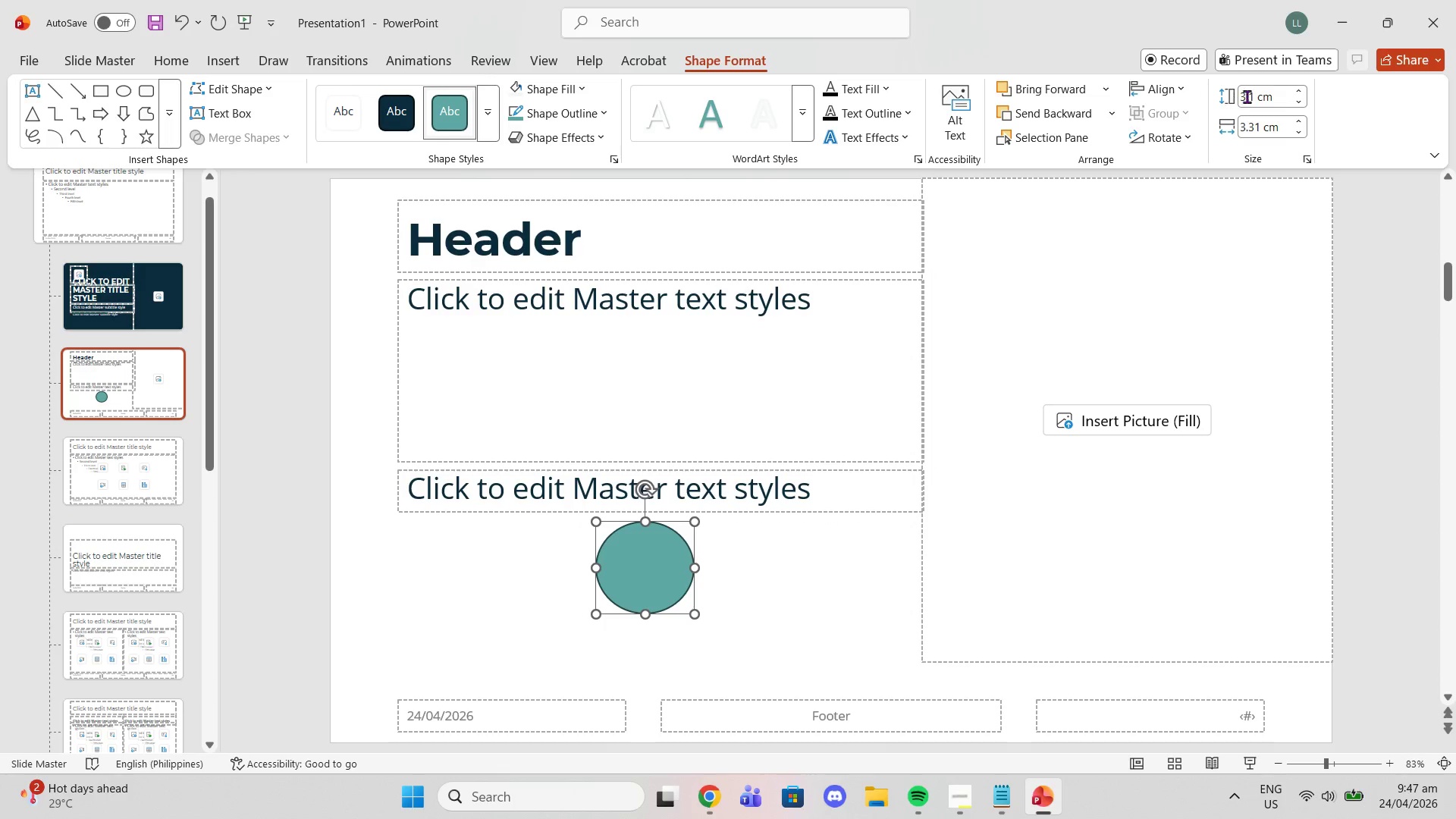 
left_click([1247, 96])
 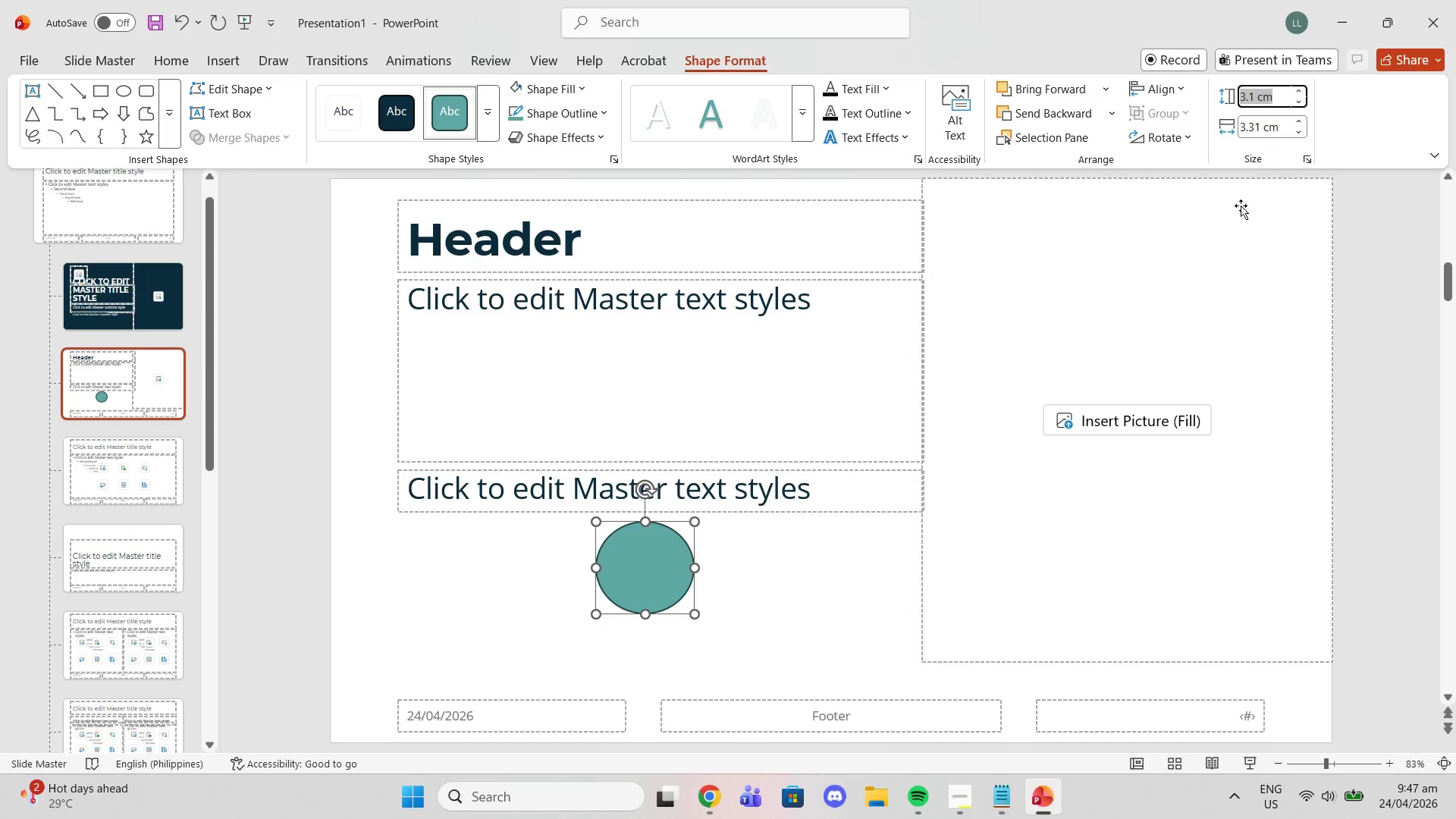 
key(3)
 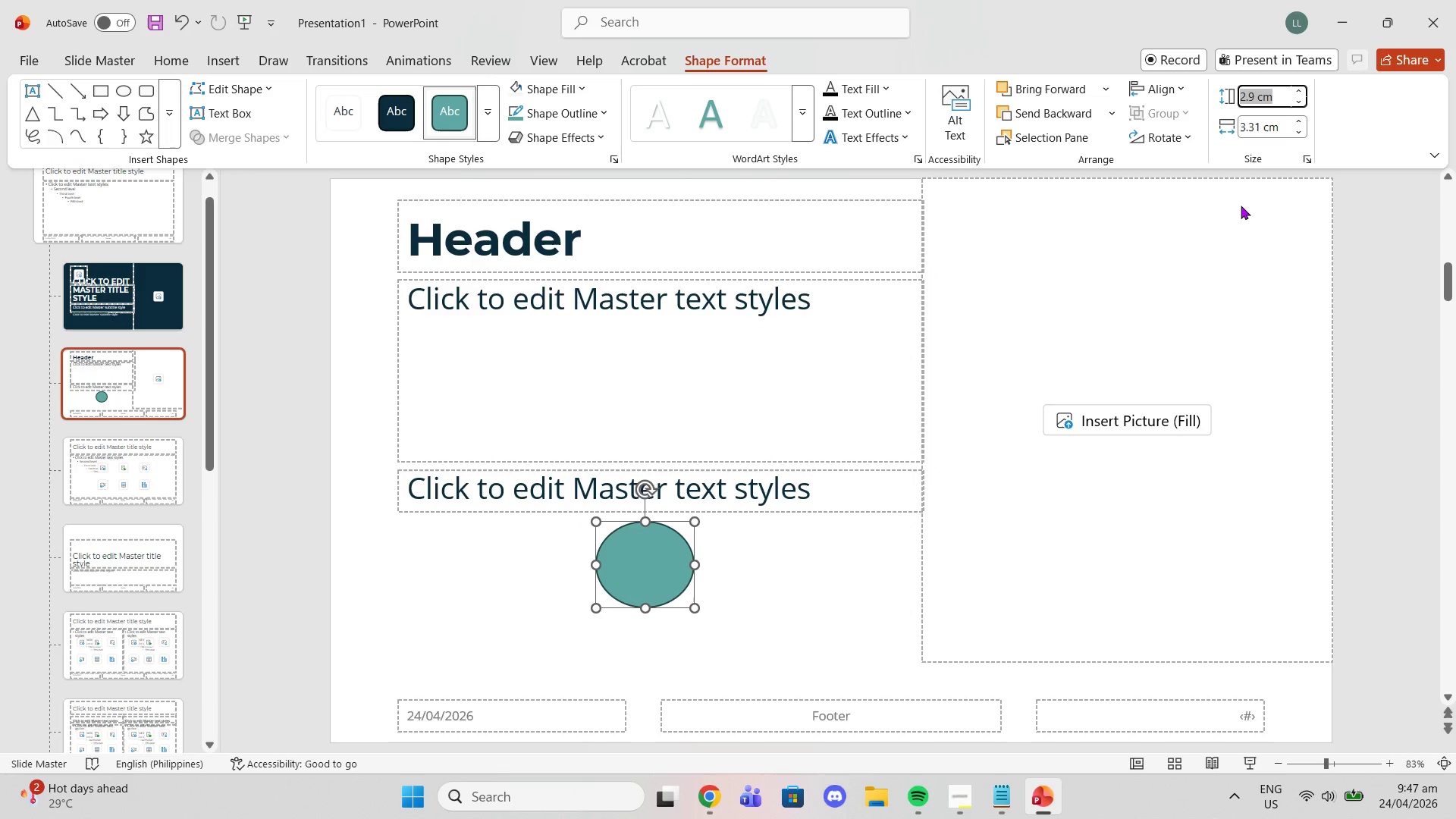 
key(ArrowDown)
 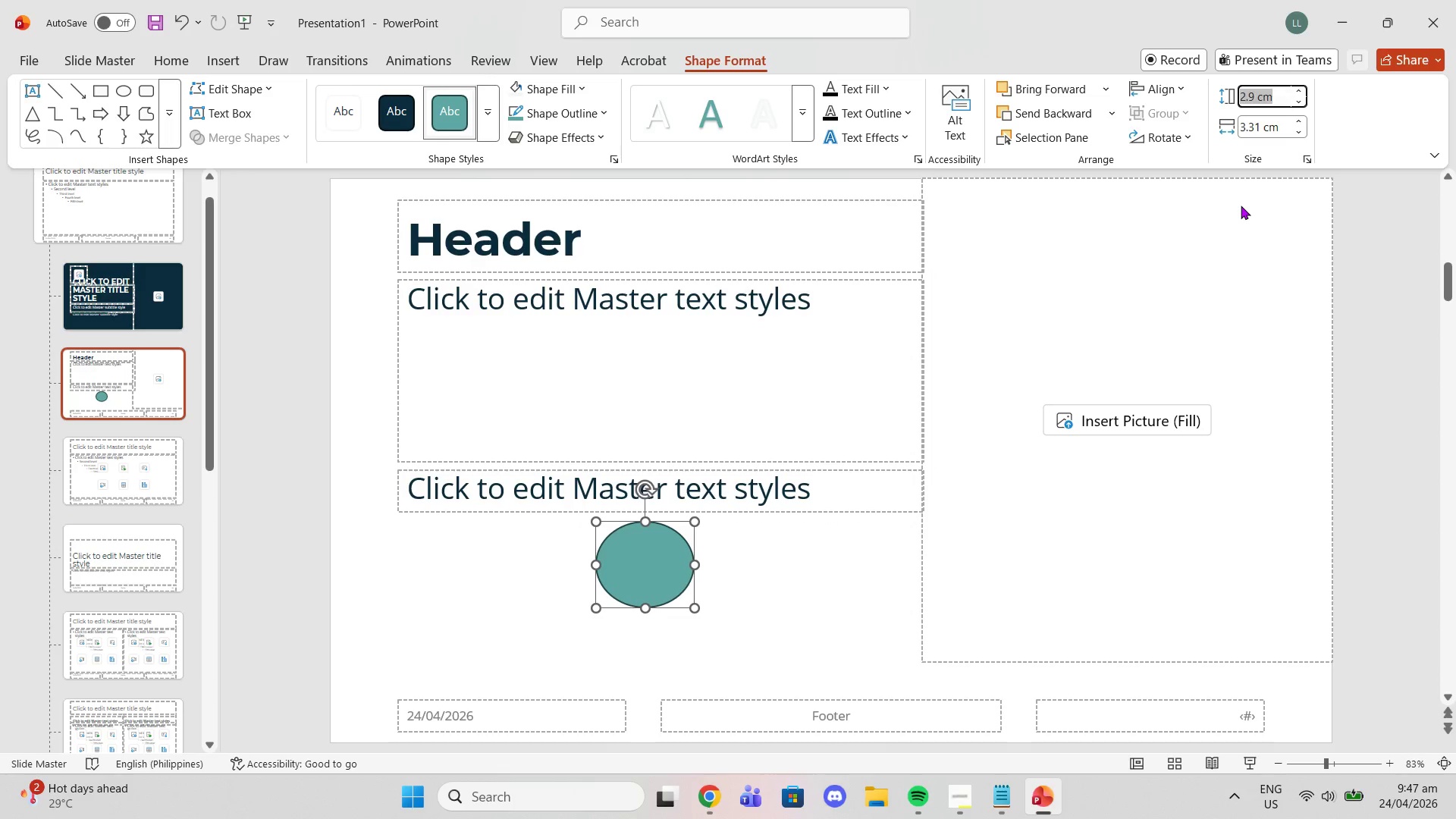 
key(3)
 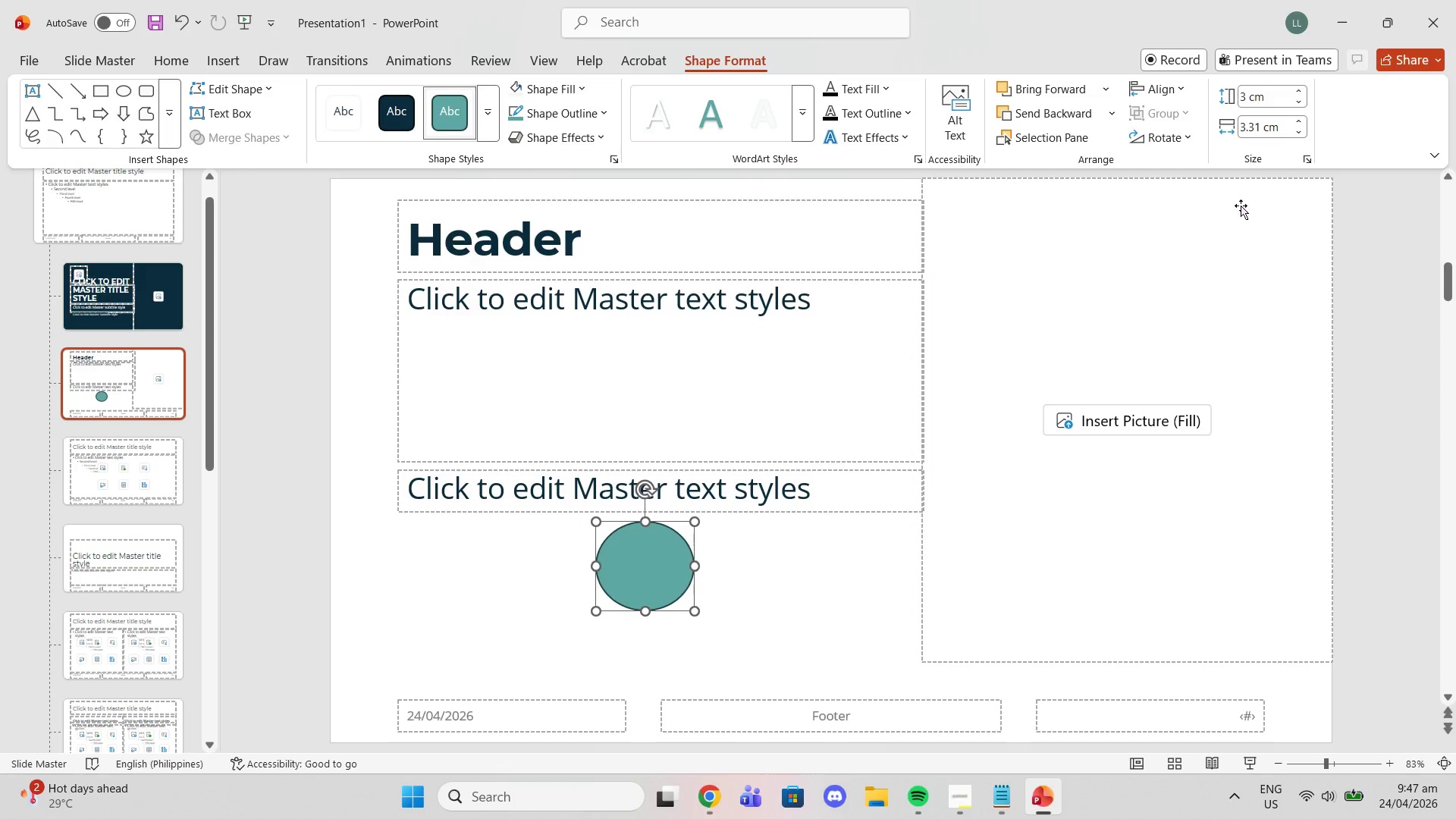 
key(Enter)
 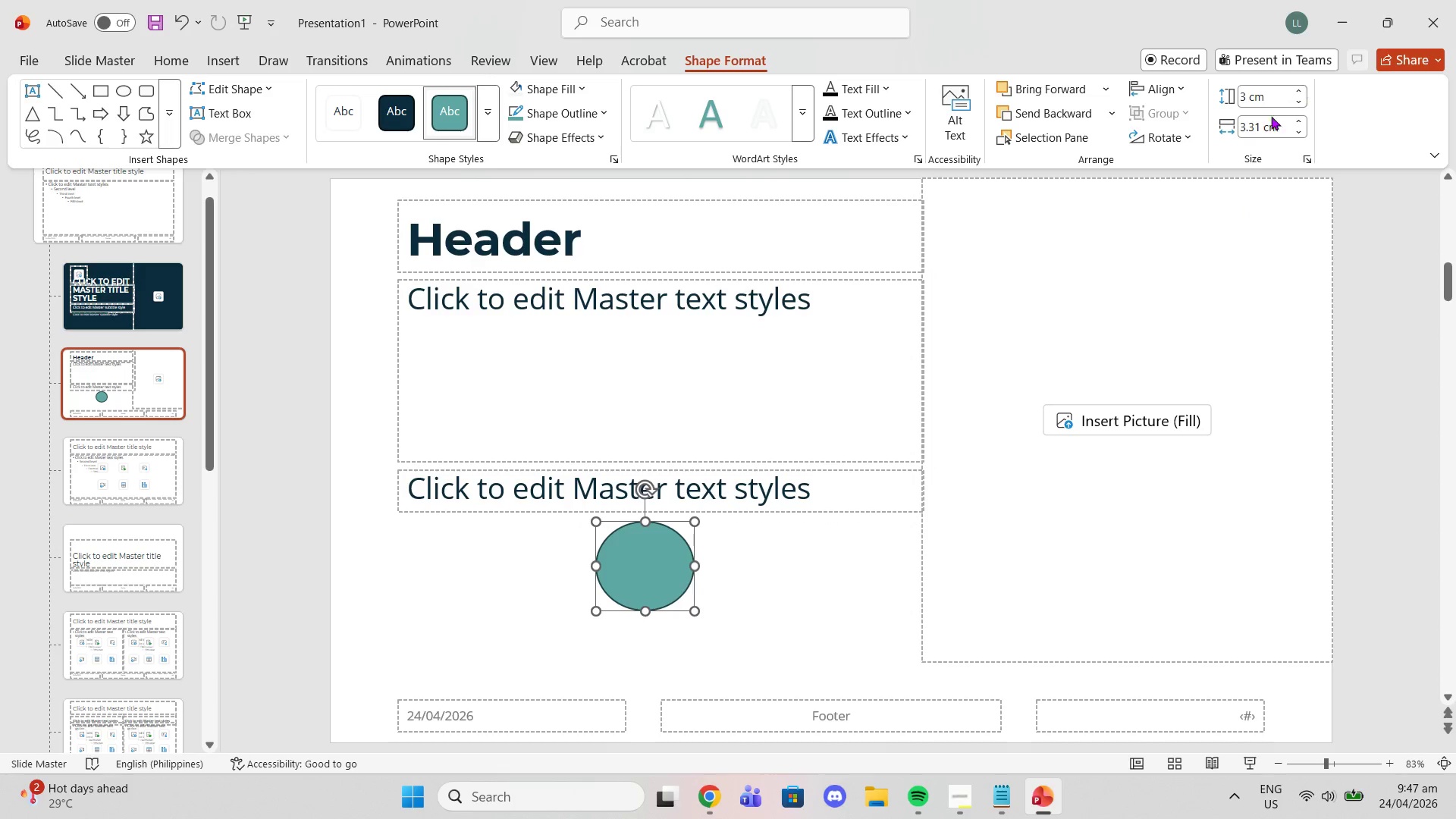 
double_click([1257, 128])
 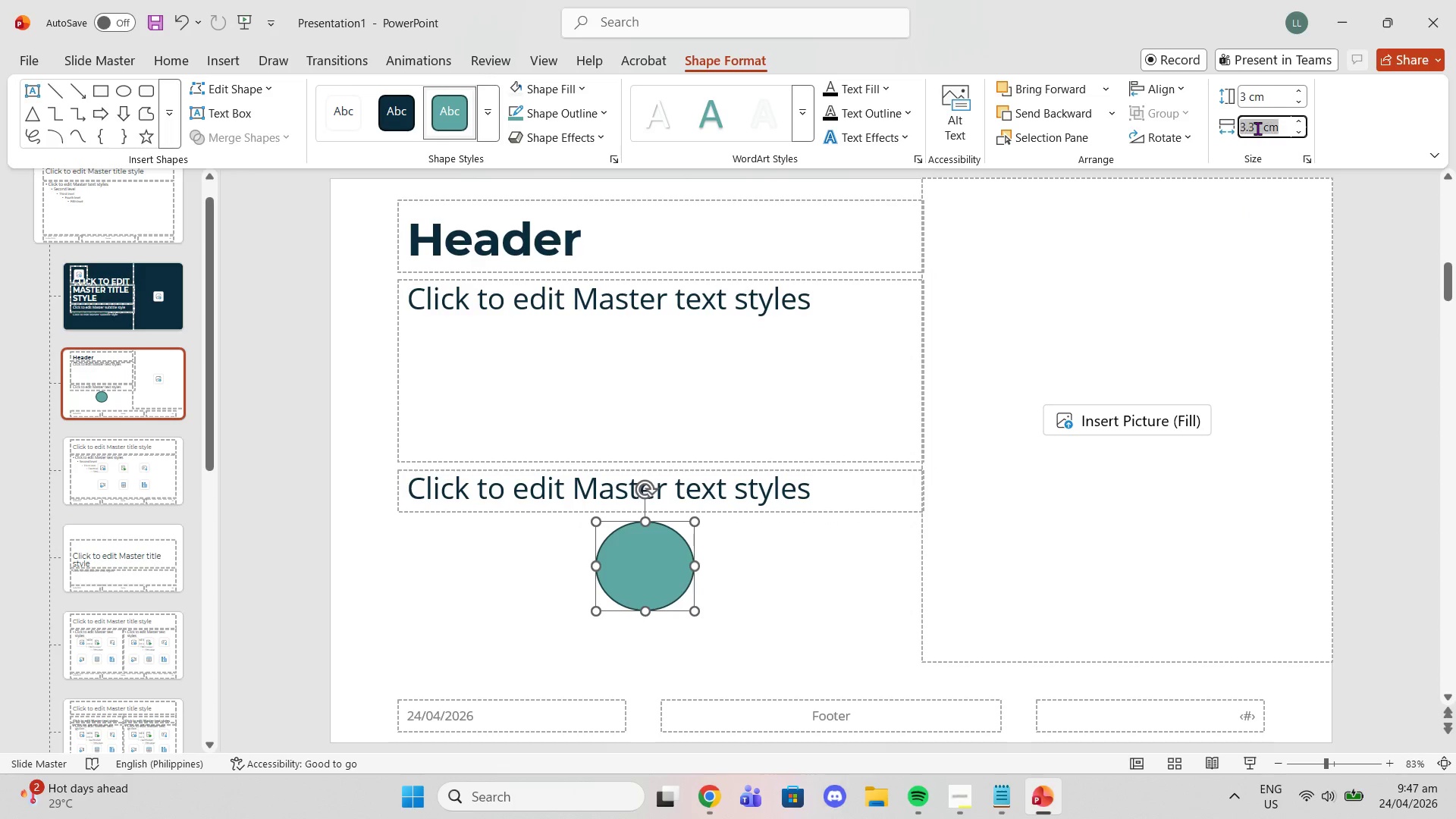 
triple_click([1257, 128])
 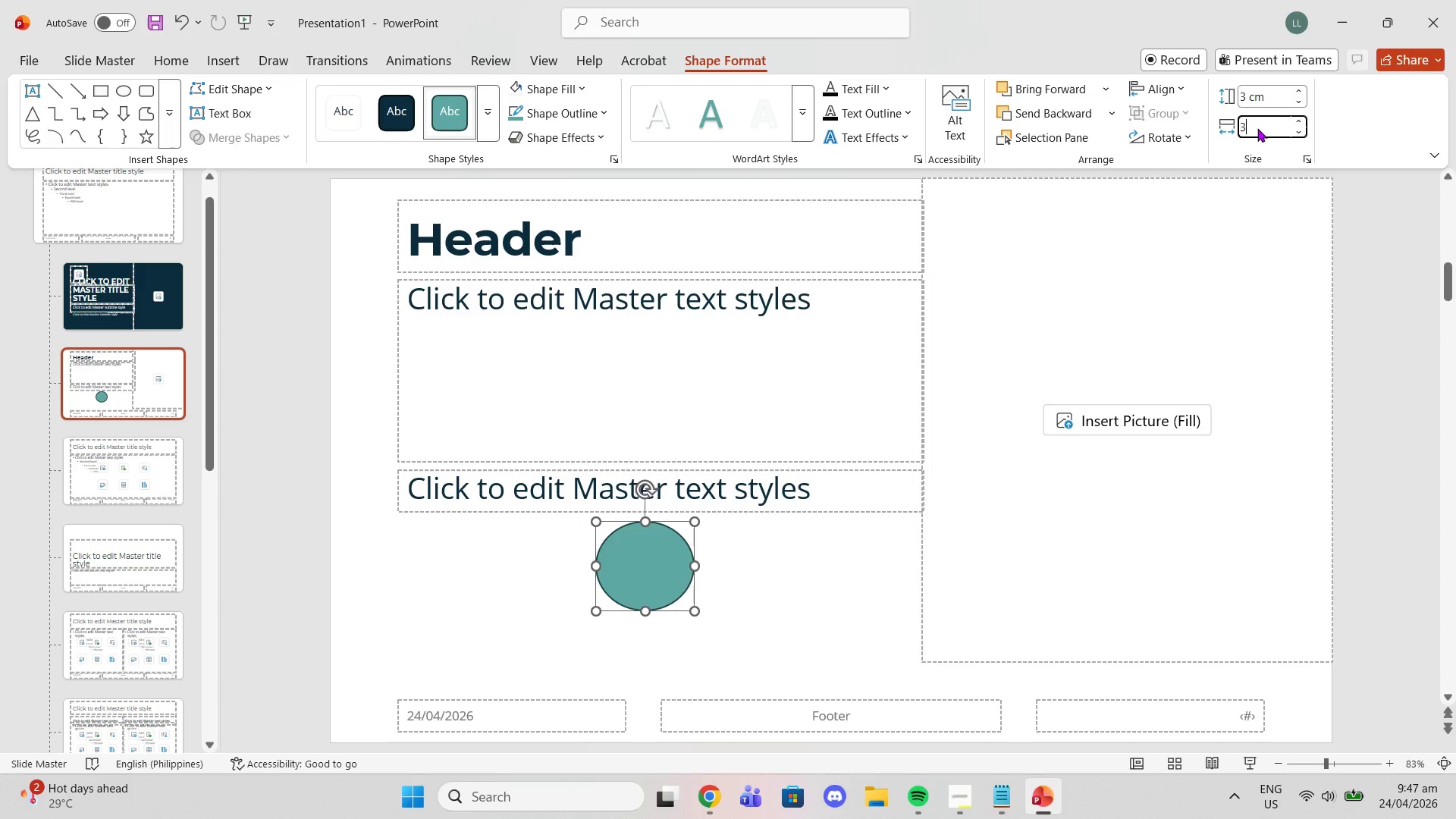 
key(3)
 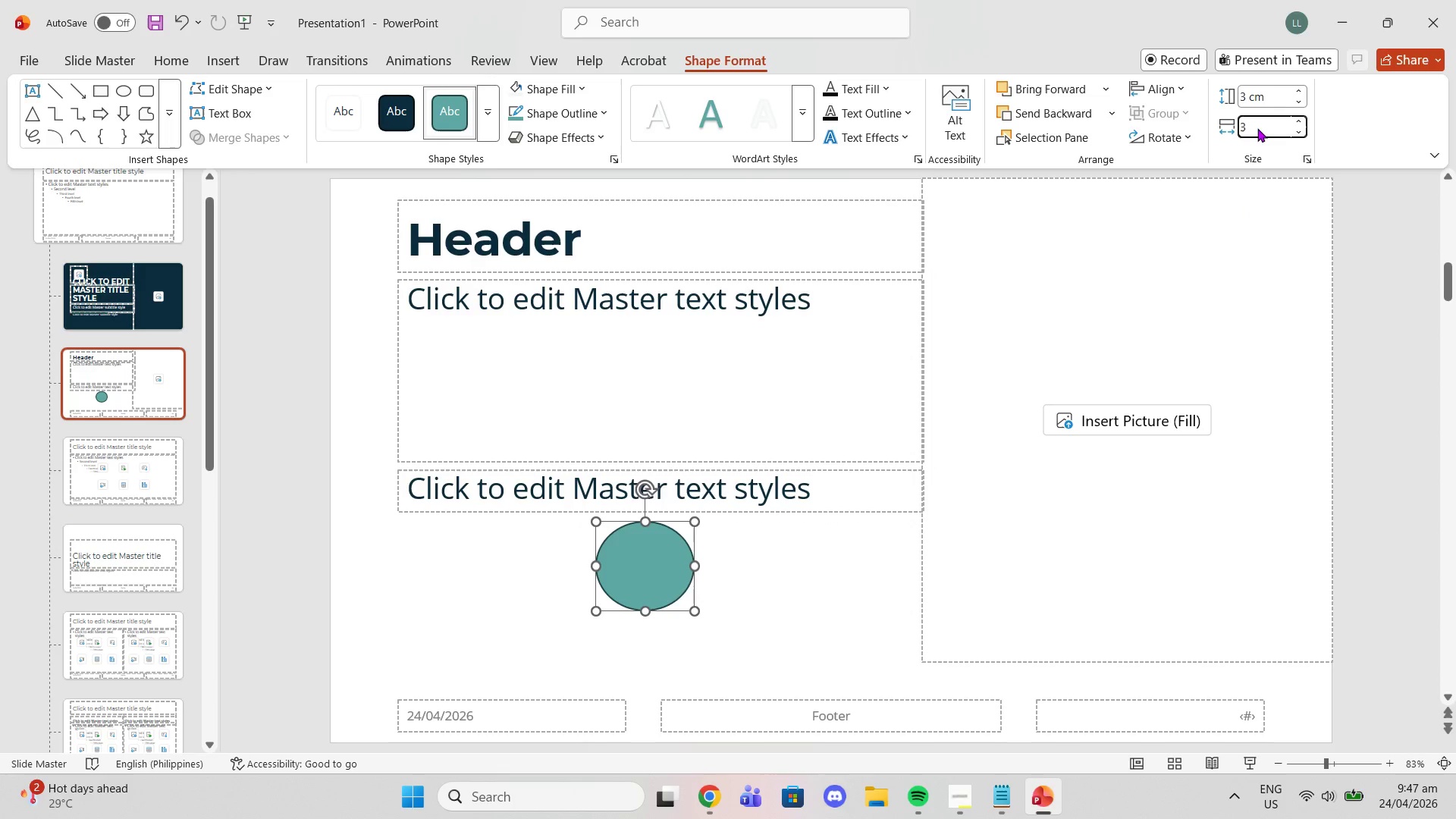 
key(Enter)
 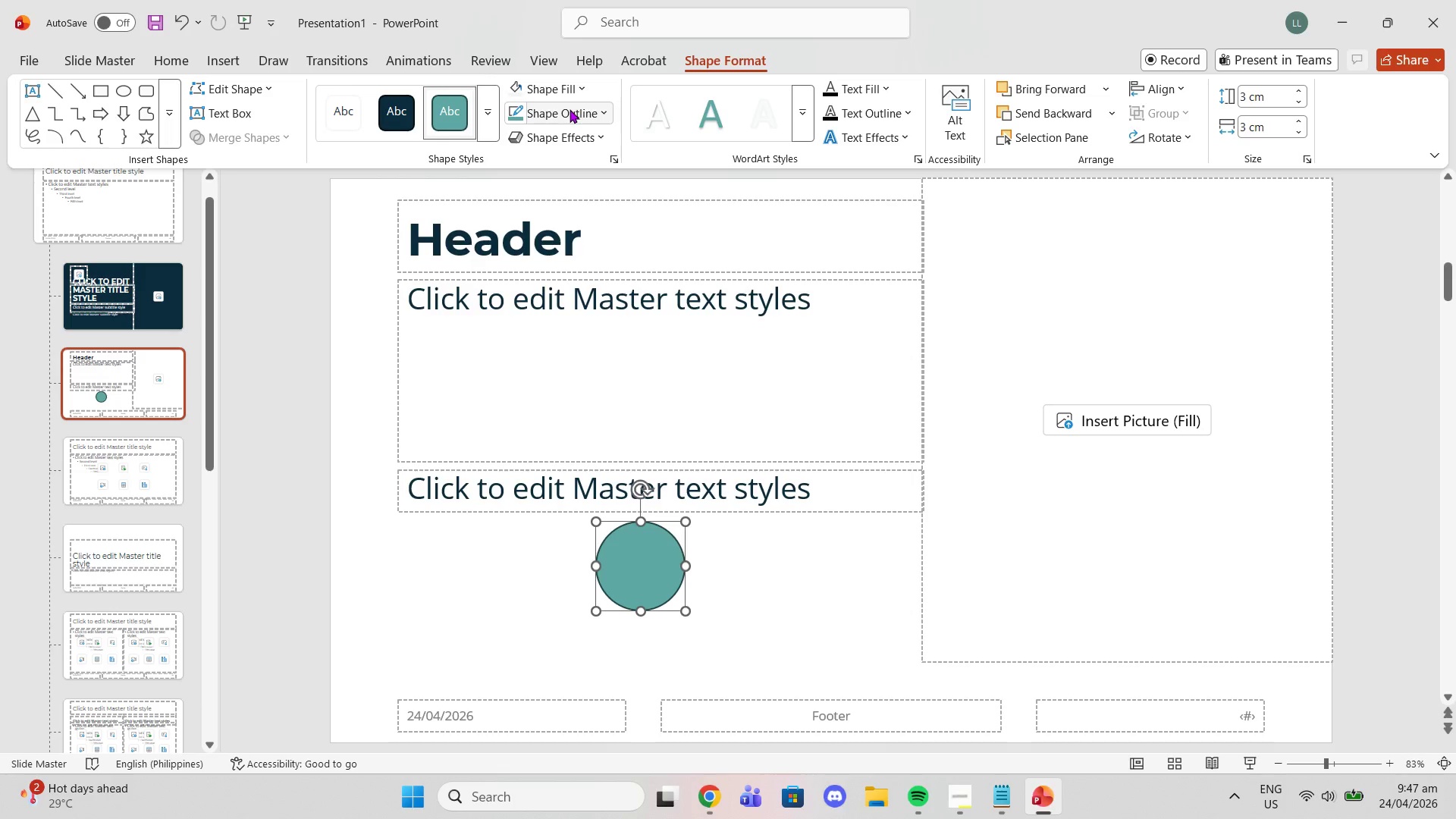 
left_click([570, 109])
 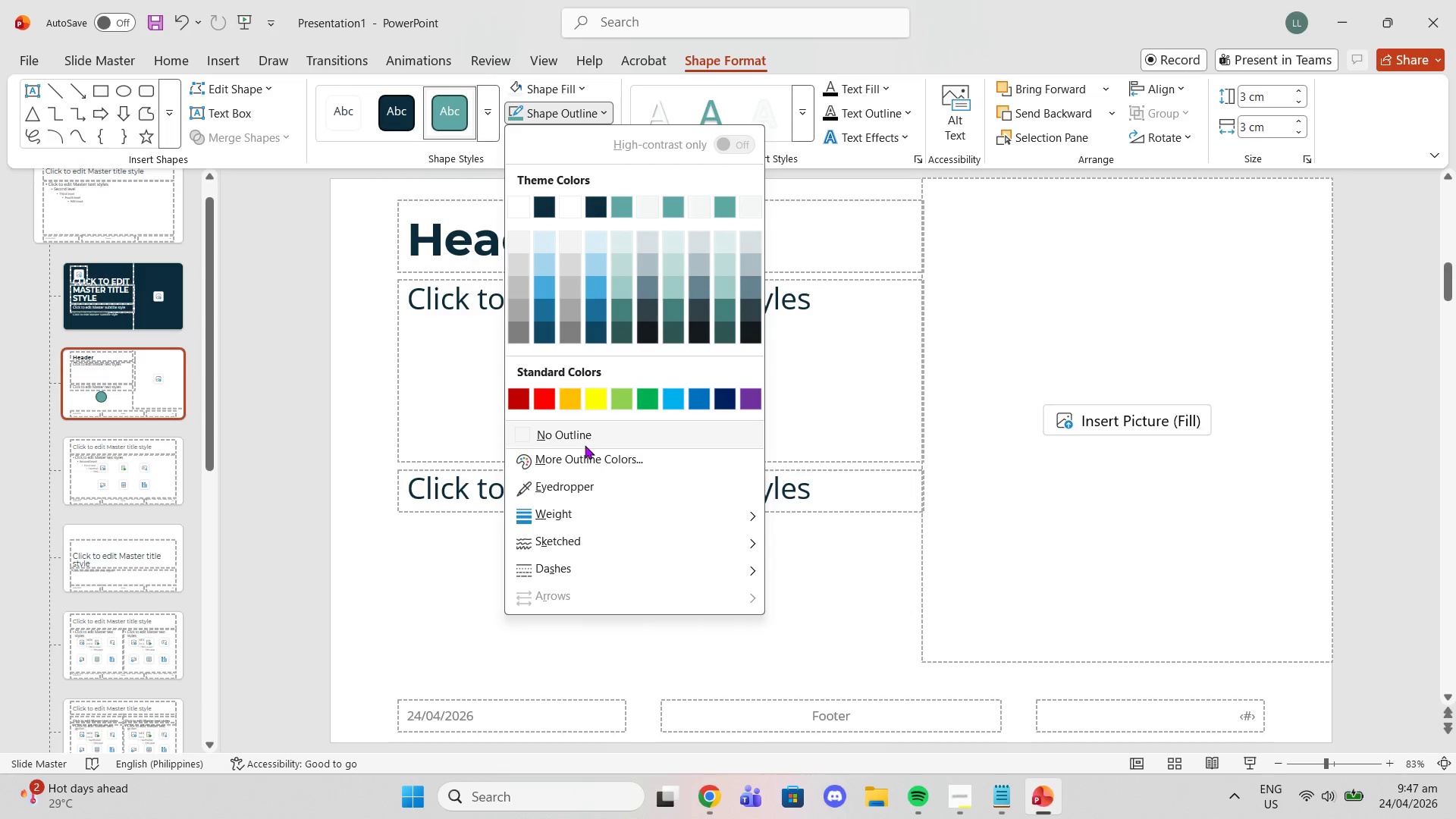 
left_click([578, 429])
 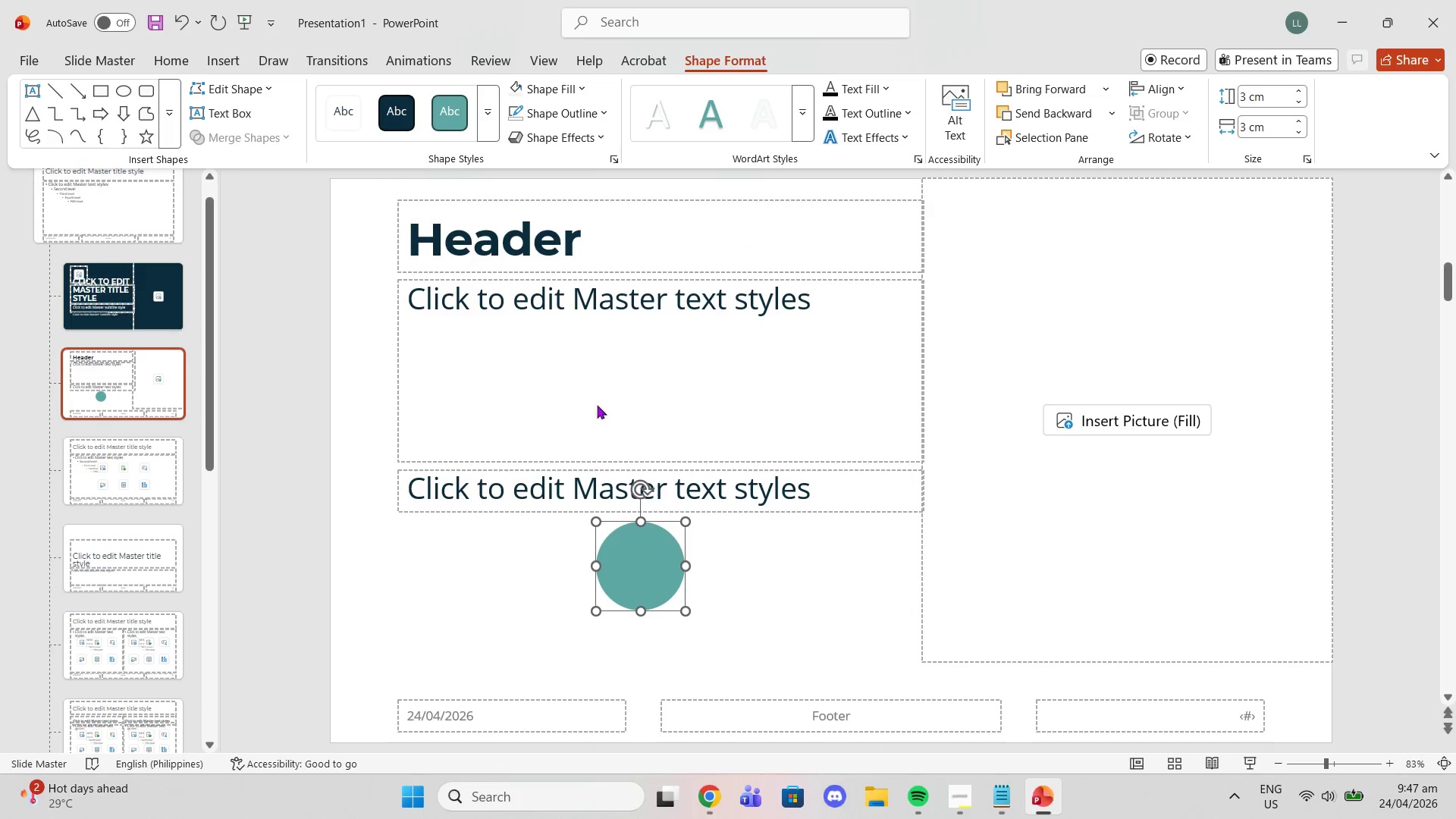 
left_click_drag(start_coordinate=[637, 544], to_coordinate=[657, 544])
 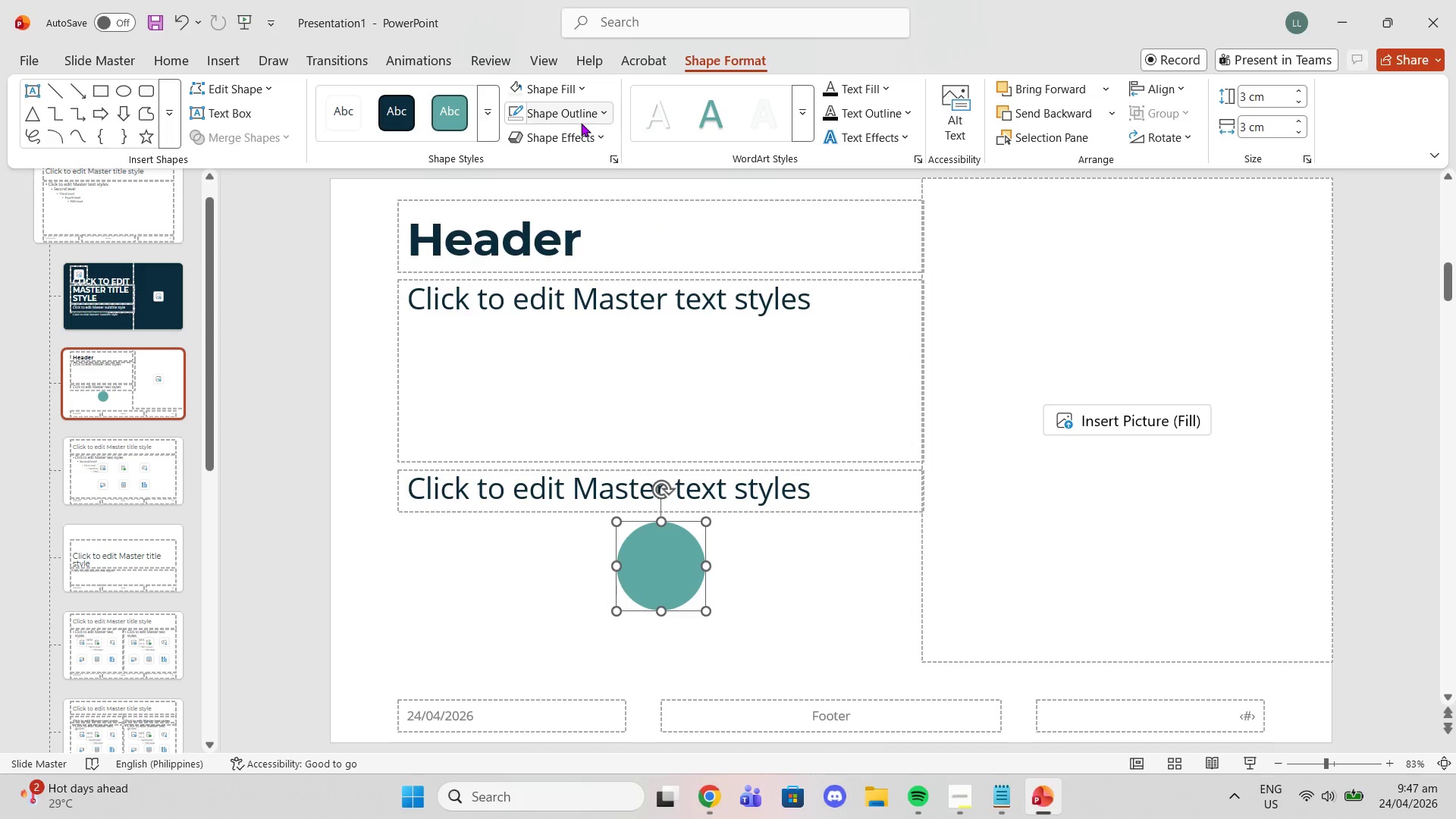 
left_click([581, 123])
 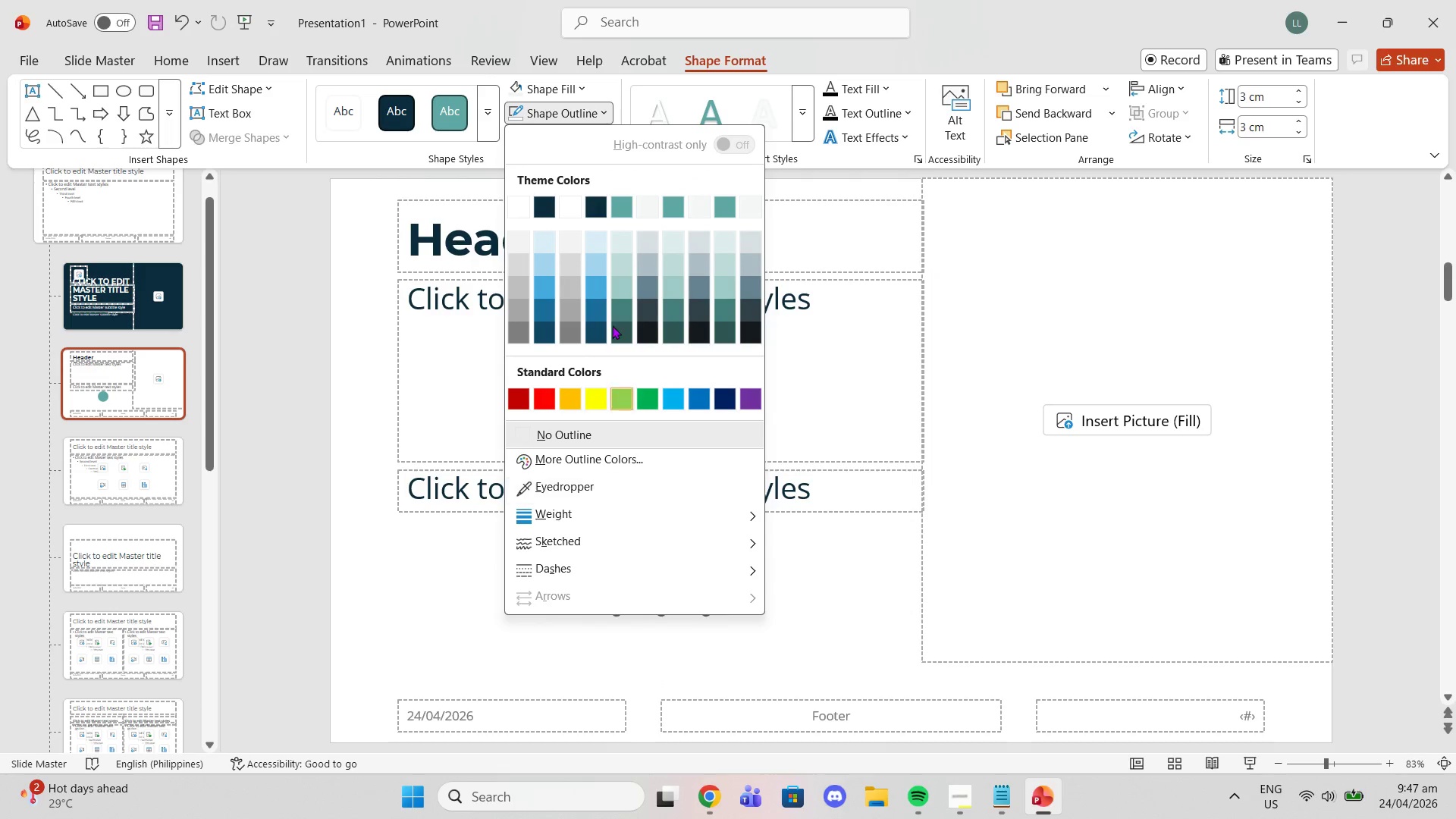 
left_click([617, 200])
 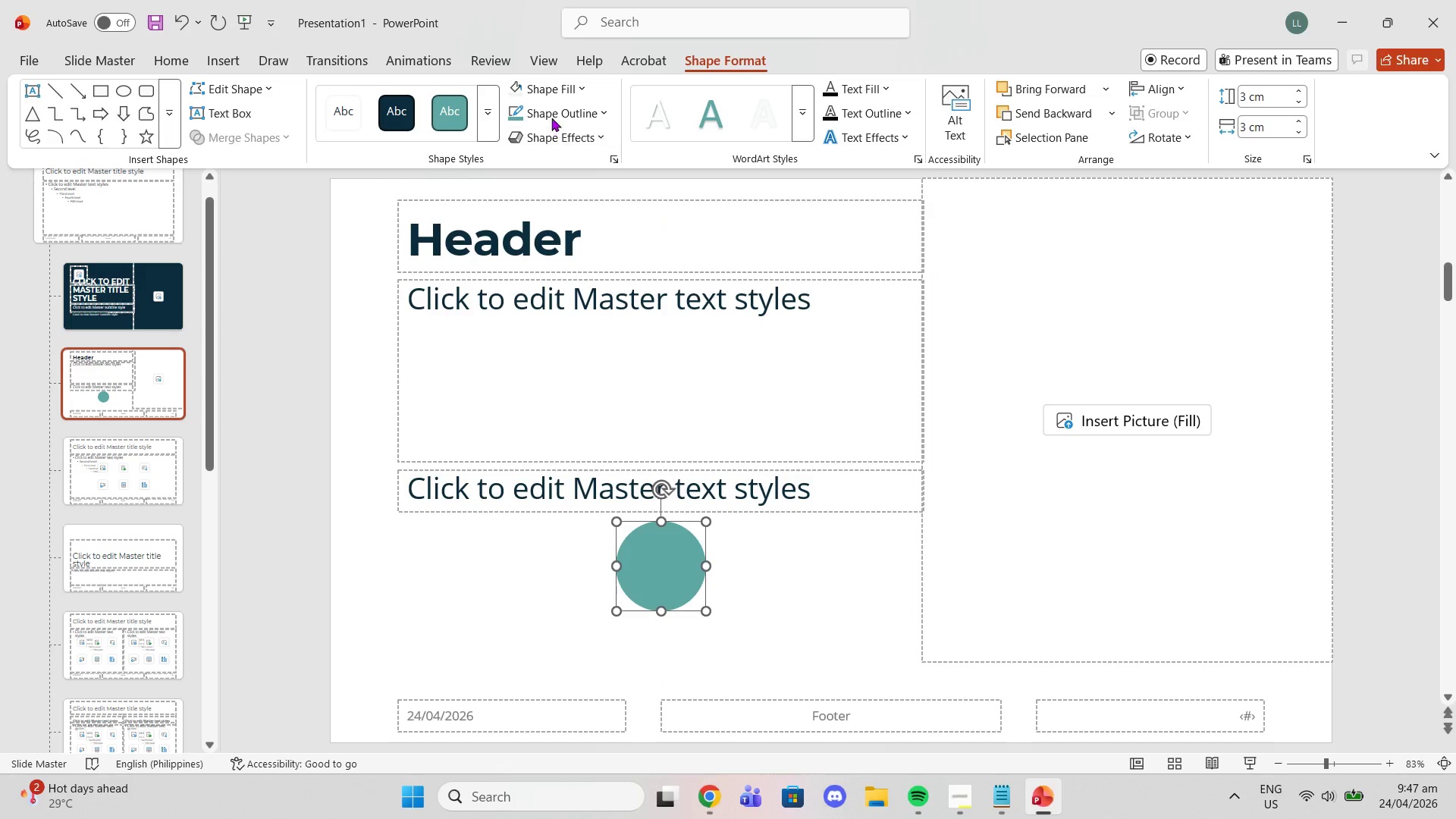 
left_click([546, 97])
 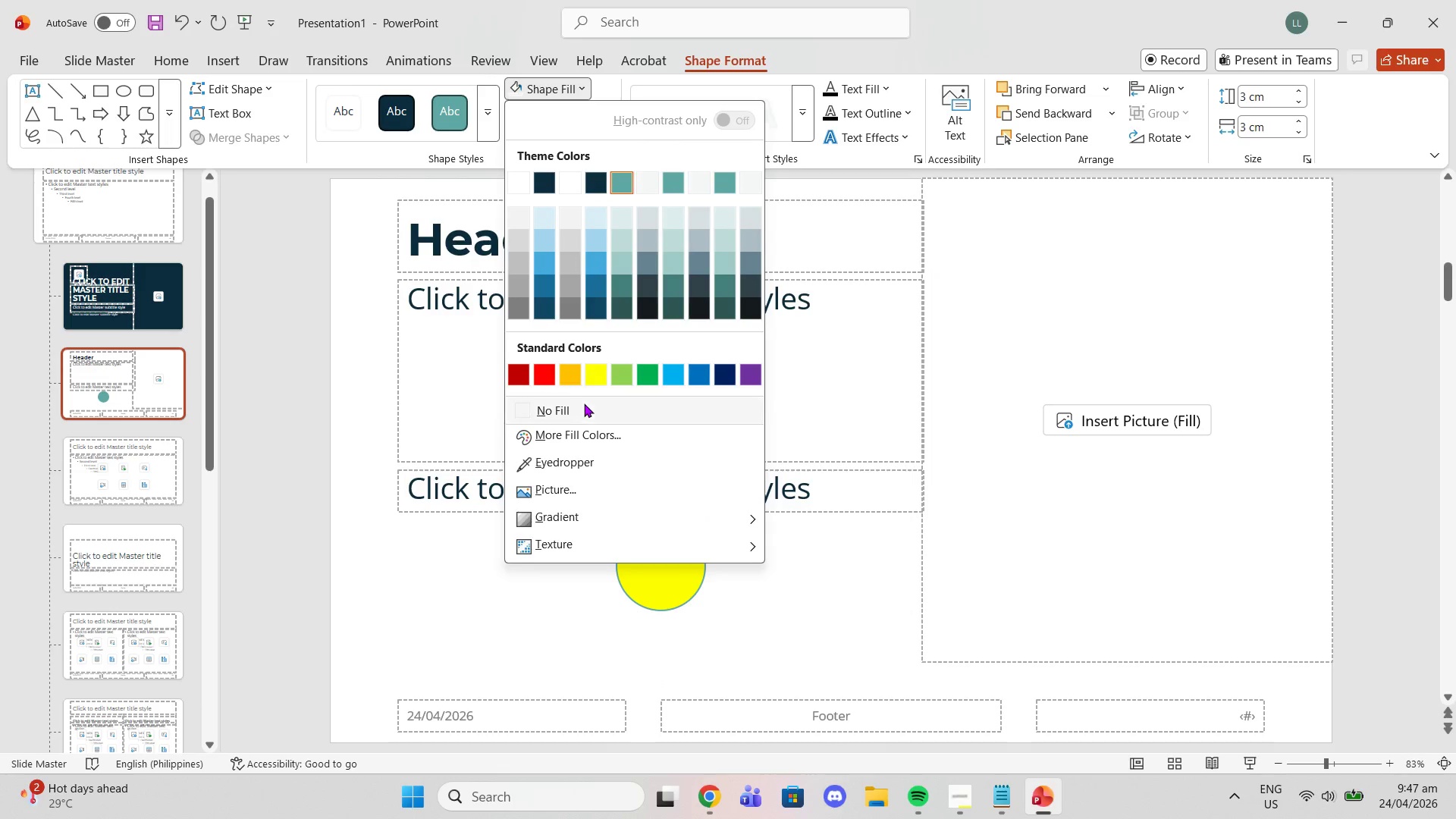 
left_click([585, 408])
 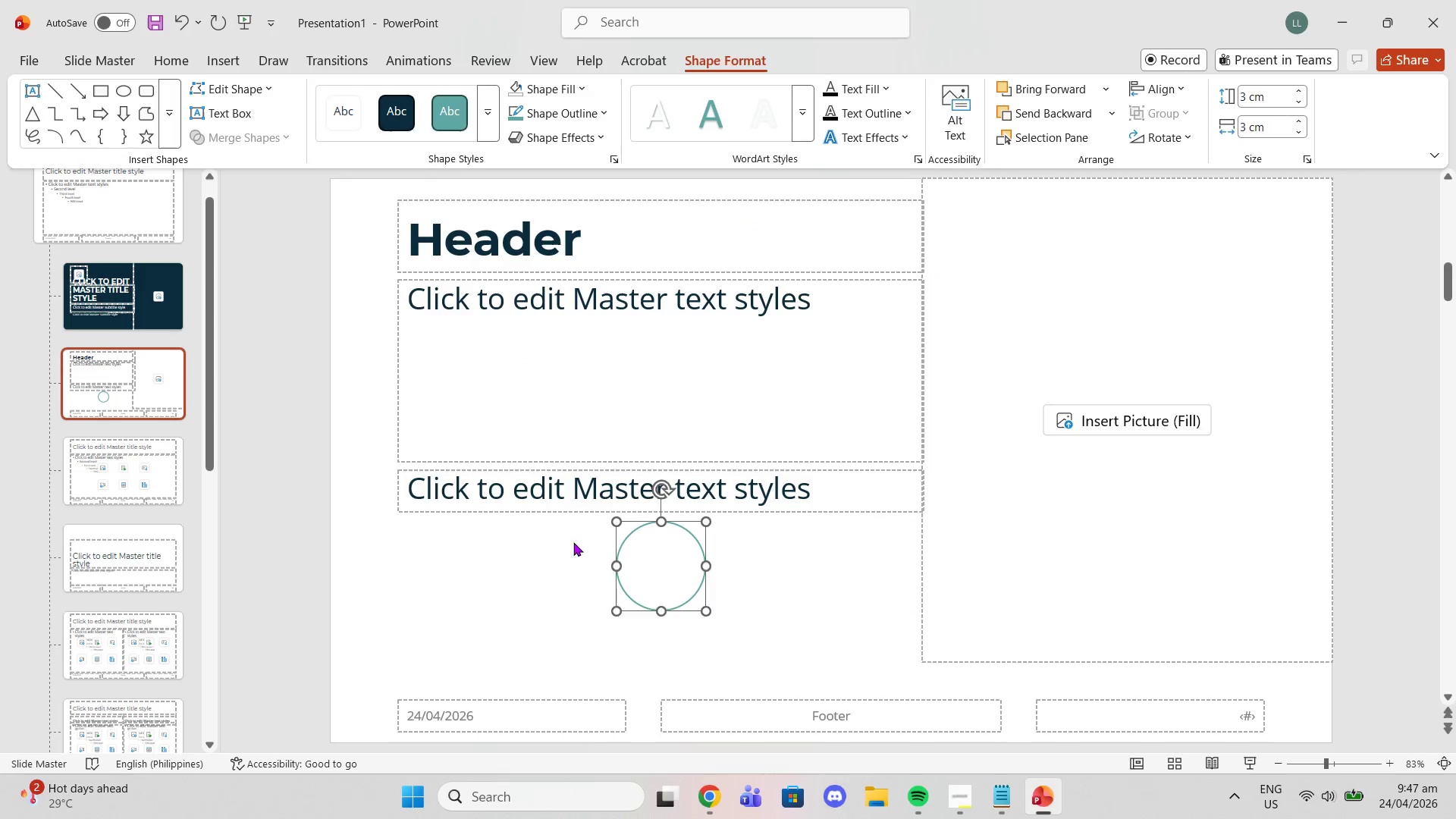 
left_click([529, 584])
 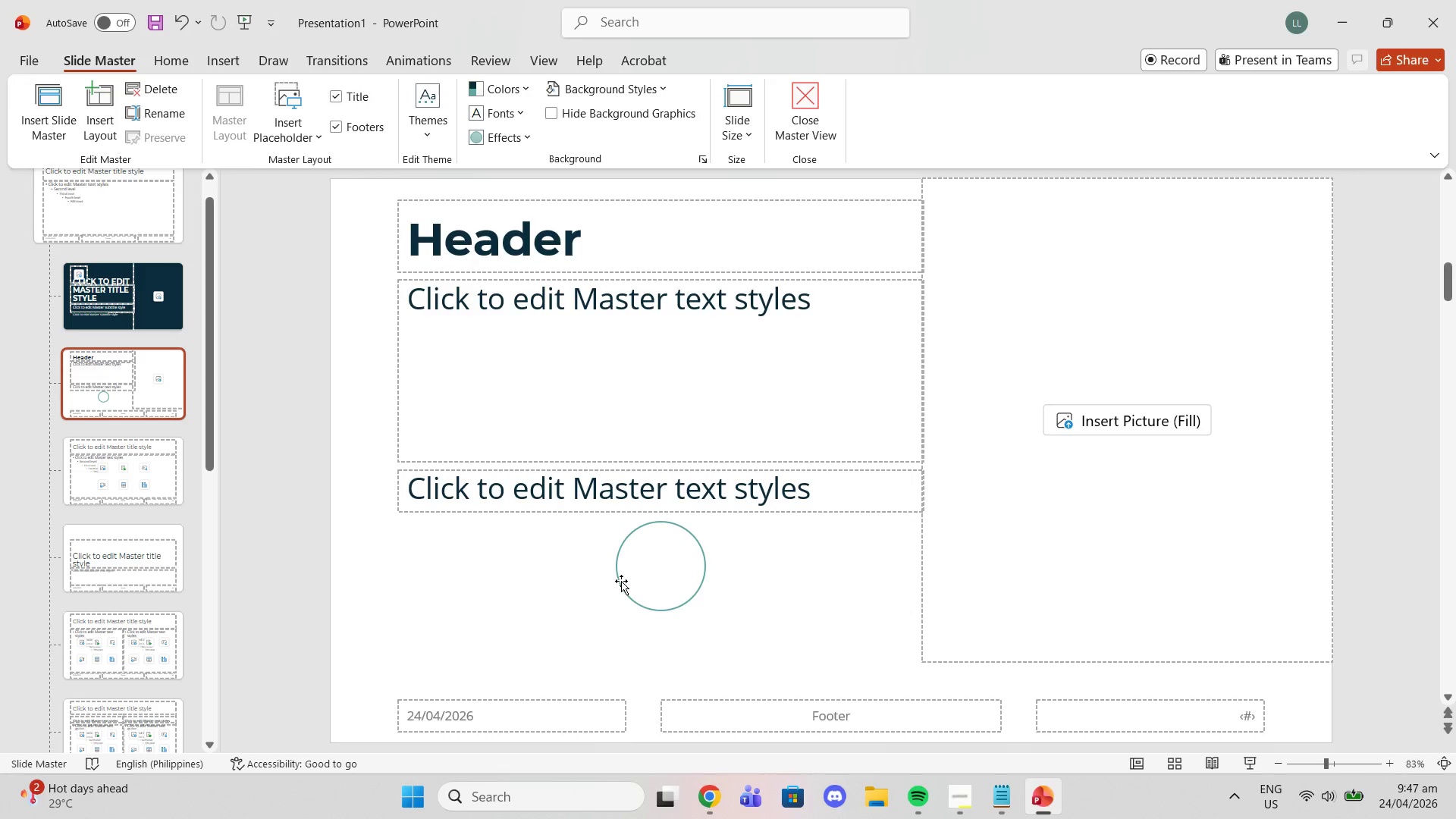 
left_click([617, 581])
 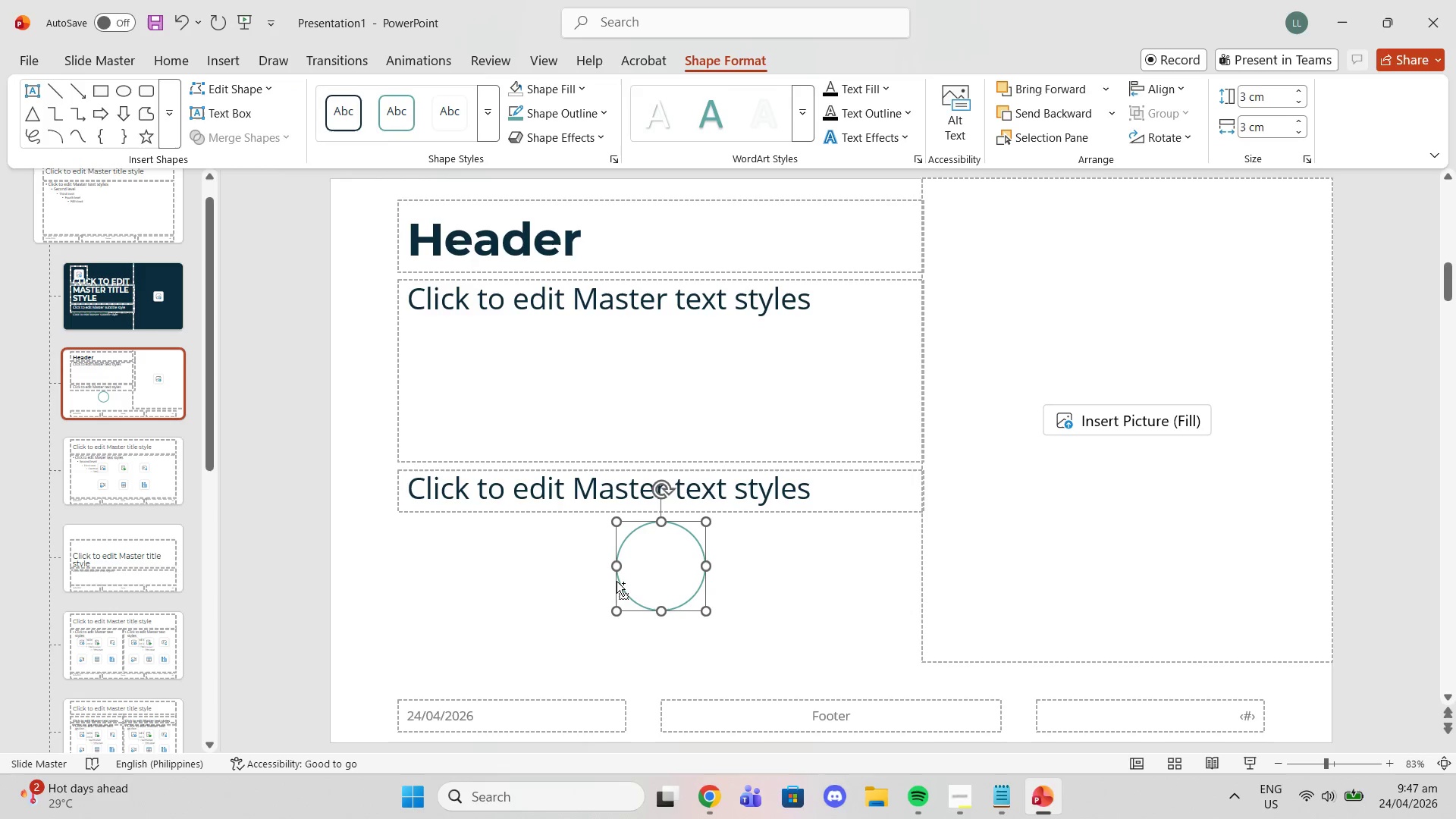 
key(Control+C)
 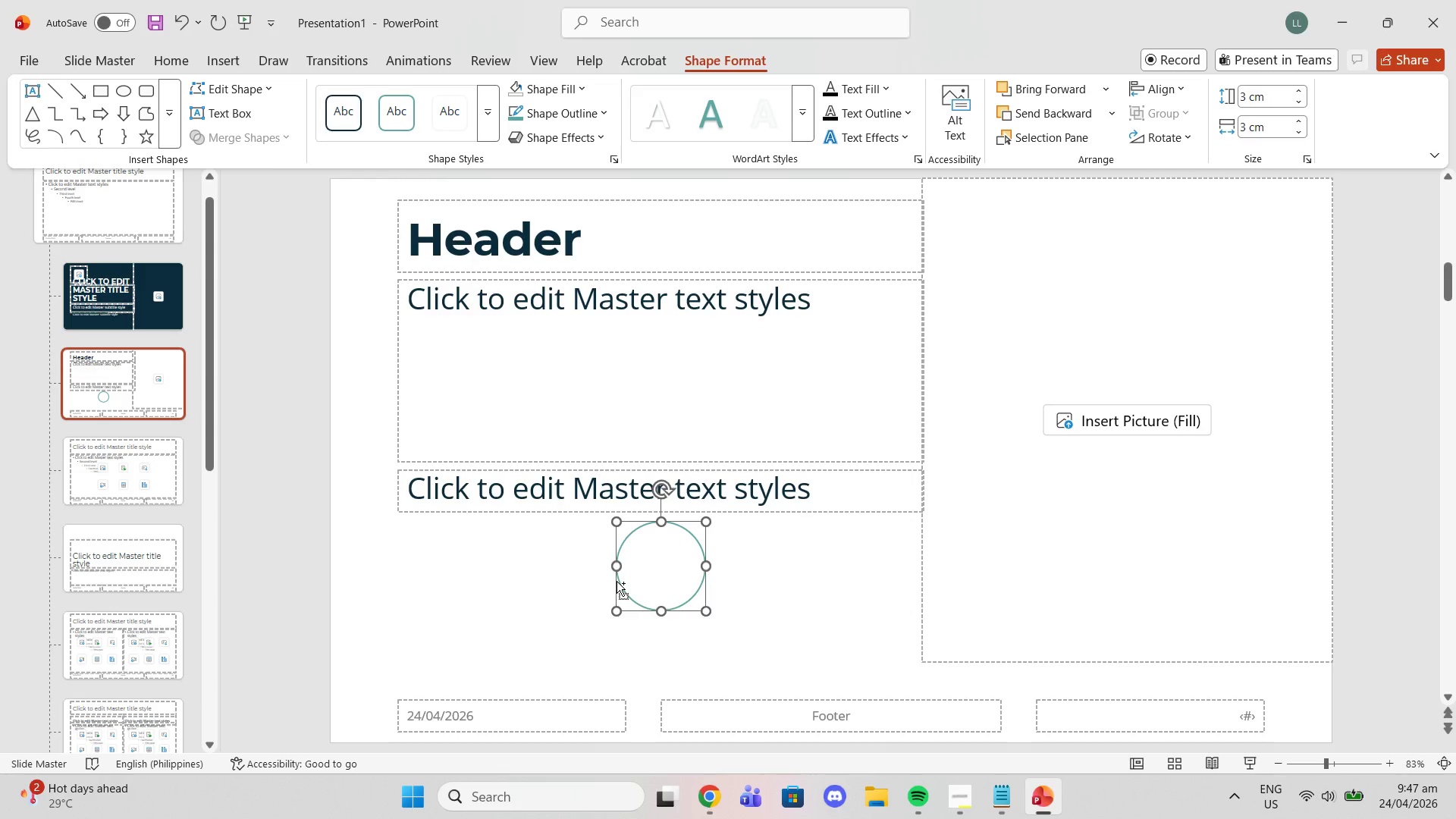 
key(Control+ControlLeft)
 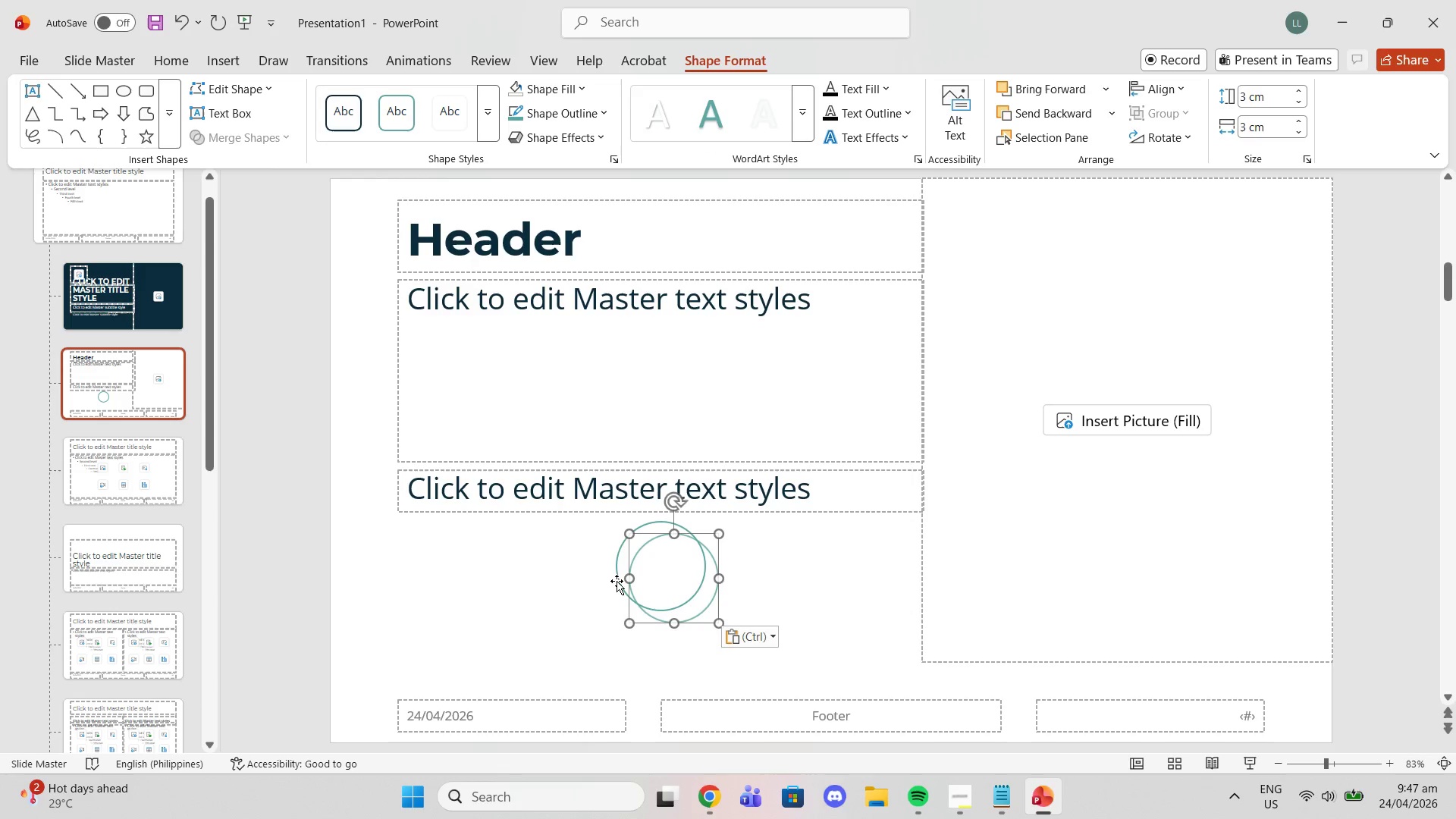 
key(Control+V)
 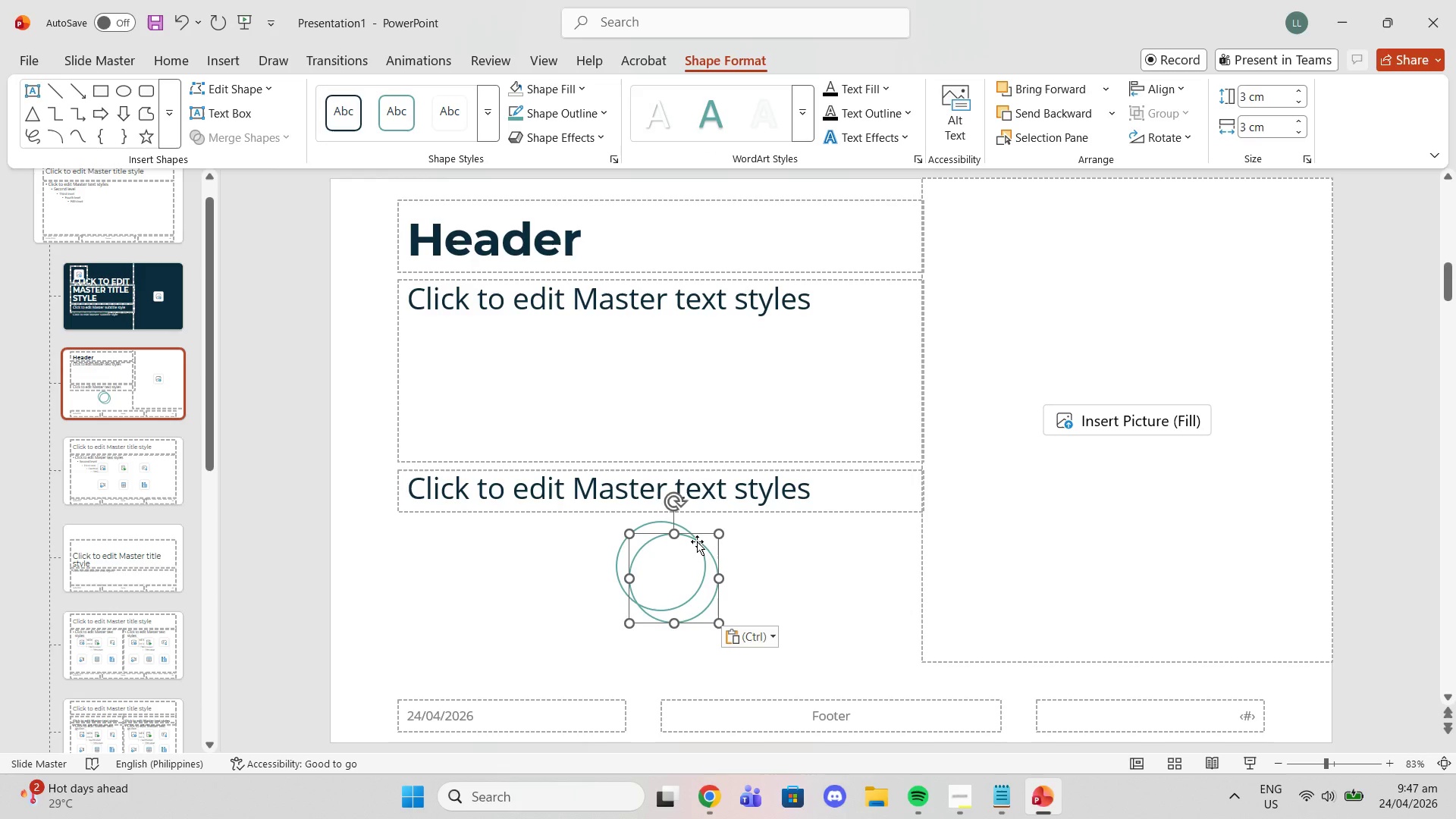 
left_click_drag(start_coordinate=[697, 541], to_coordinate=[465, 527])
 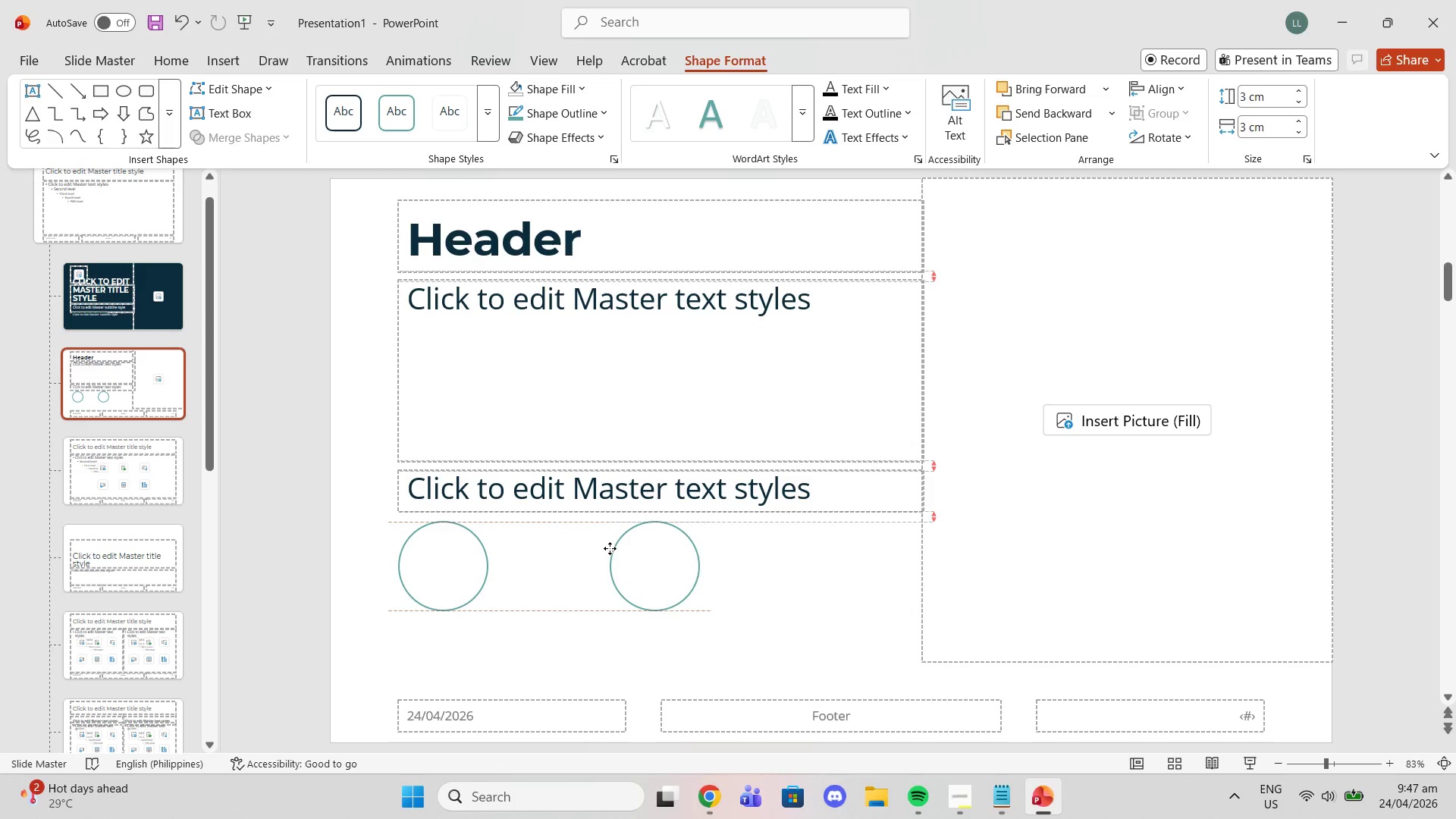 
key(Control+C)
 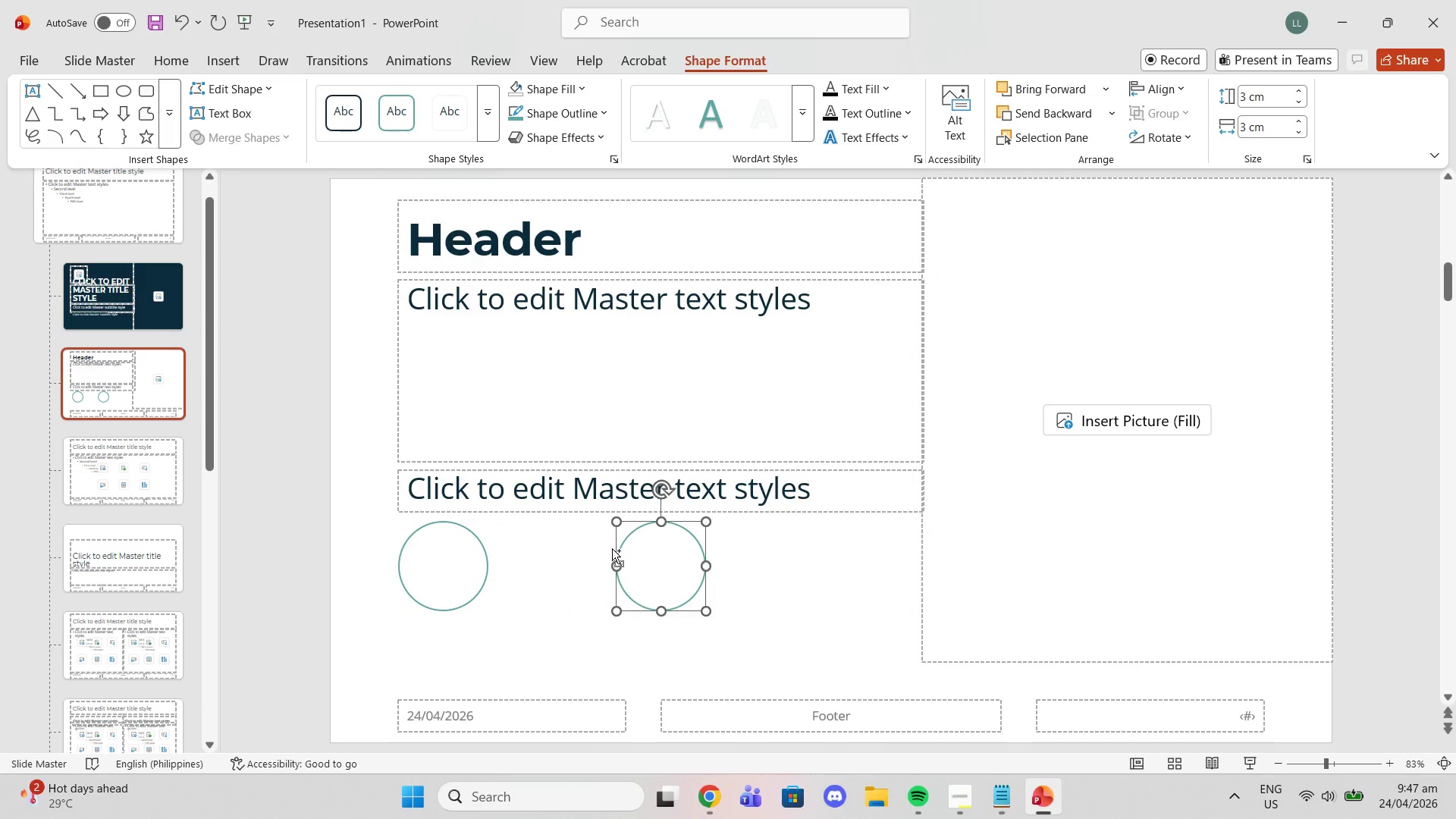 
key(Control+ControlLeft)
 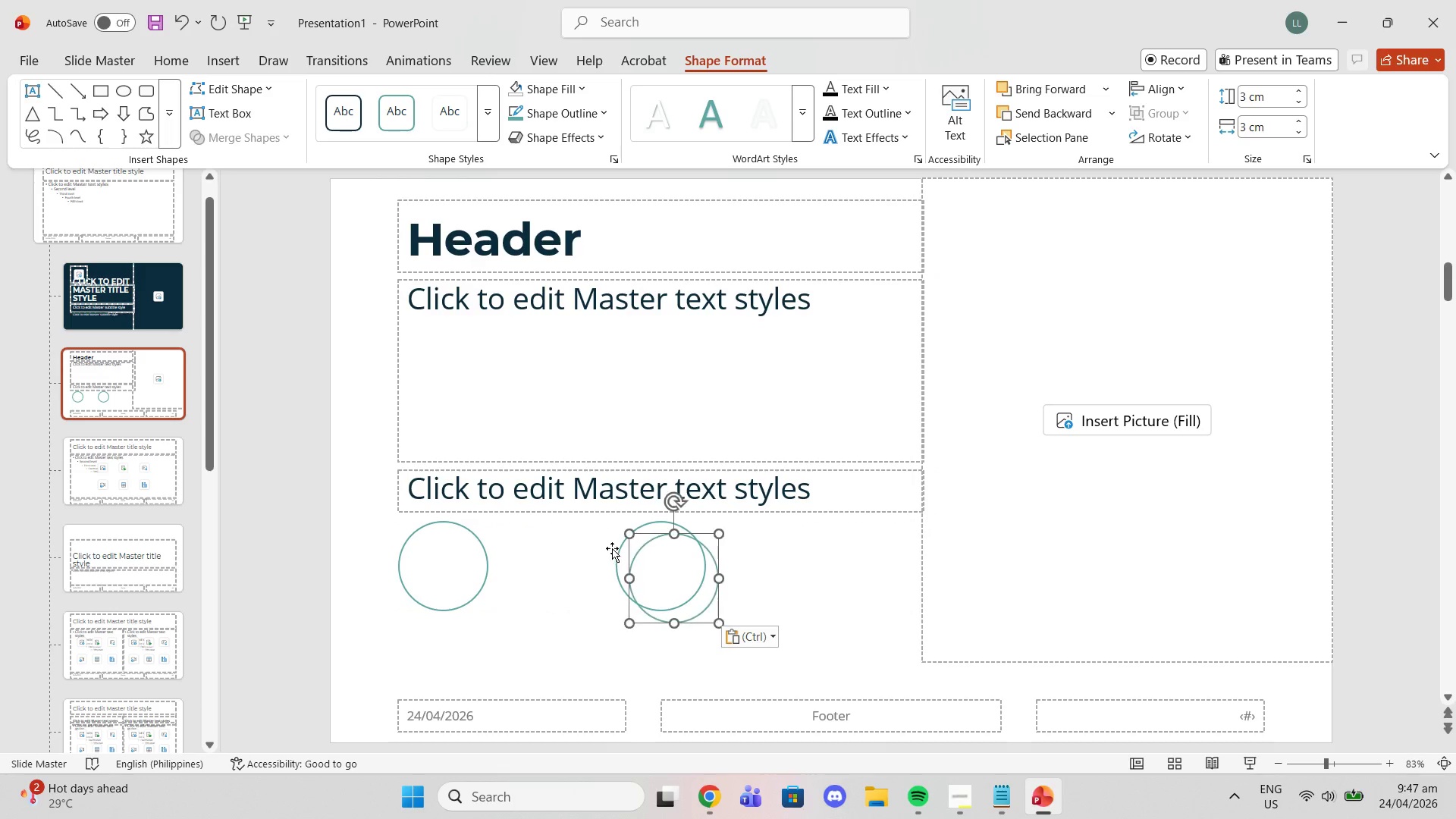 
key(Control+V)
 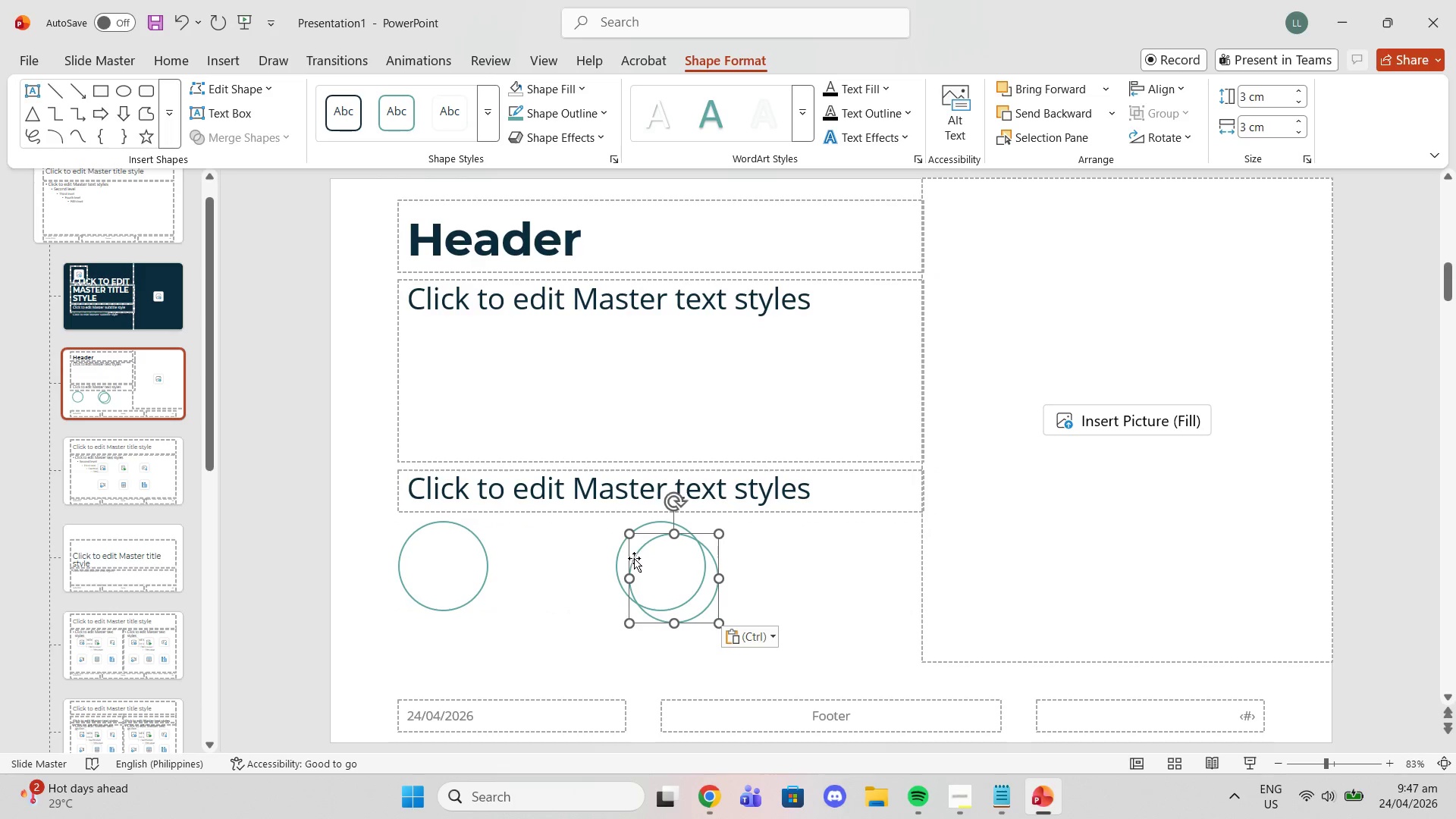 
left_click_drag(start_coordinate=[634, 558], to_coordinate=[835, 544])
 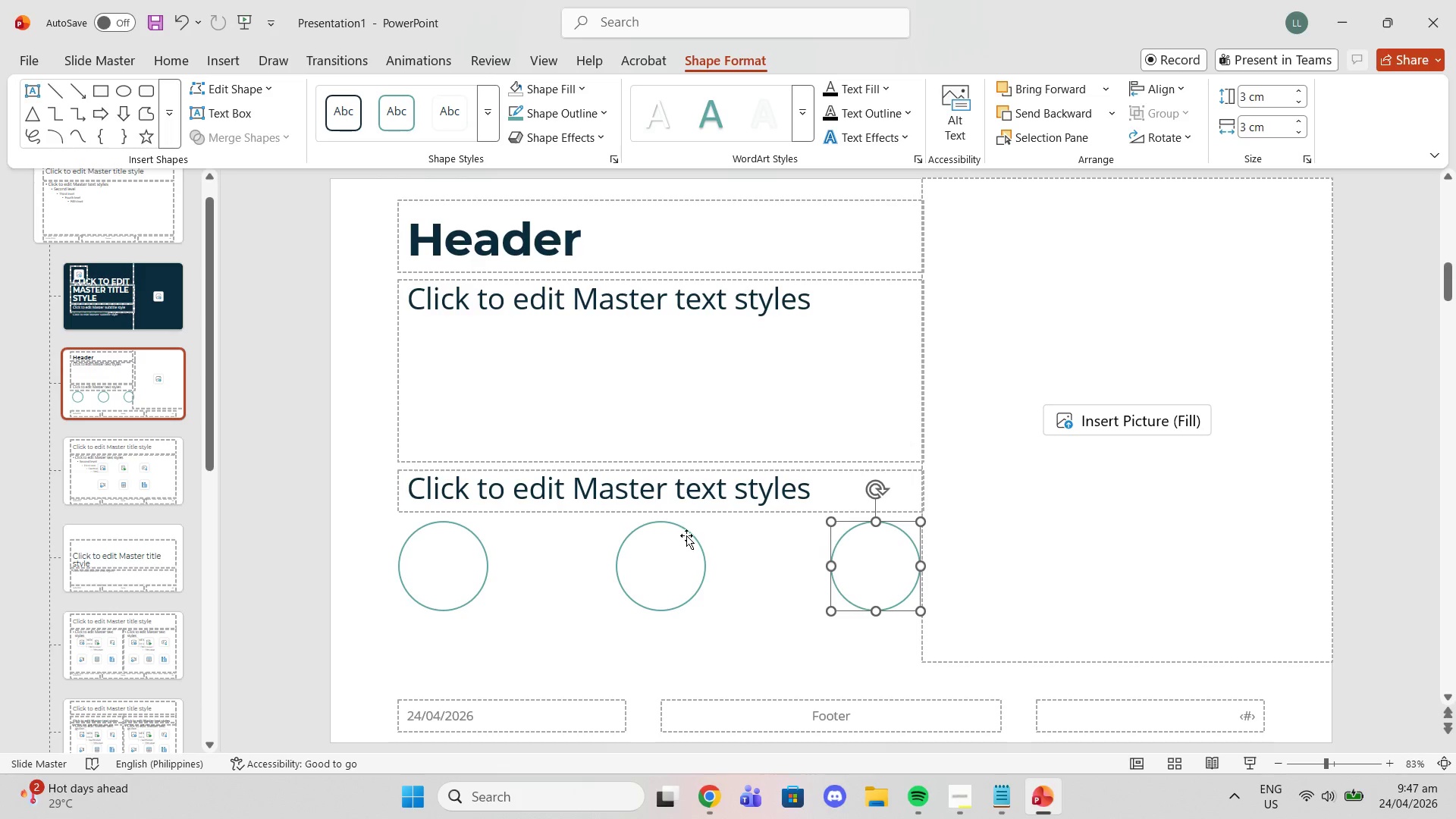 
left_click_drag(start_coordinate=[686, 535], to_coordinate=[669, 535])
 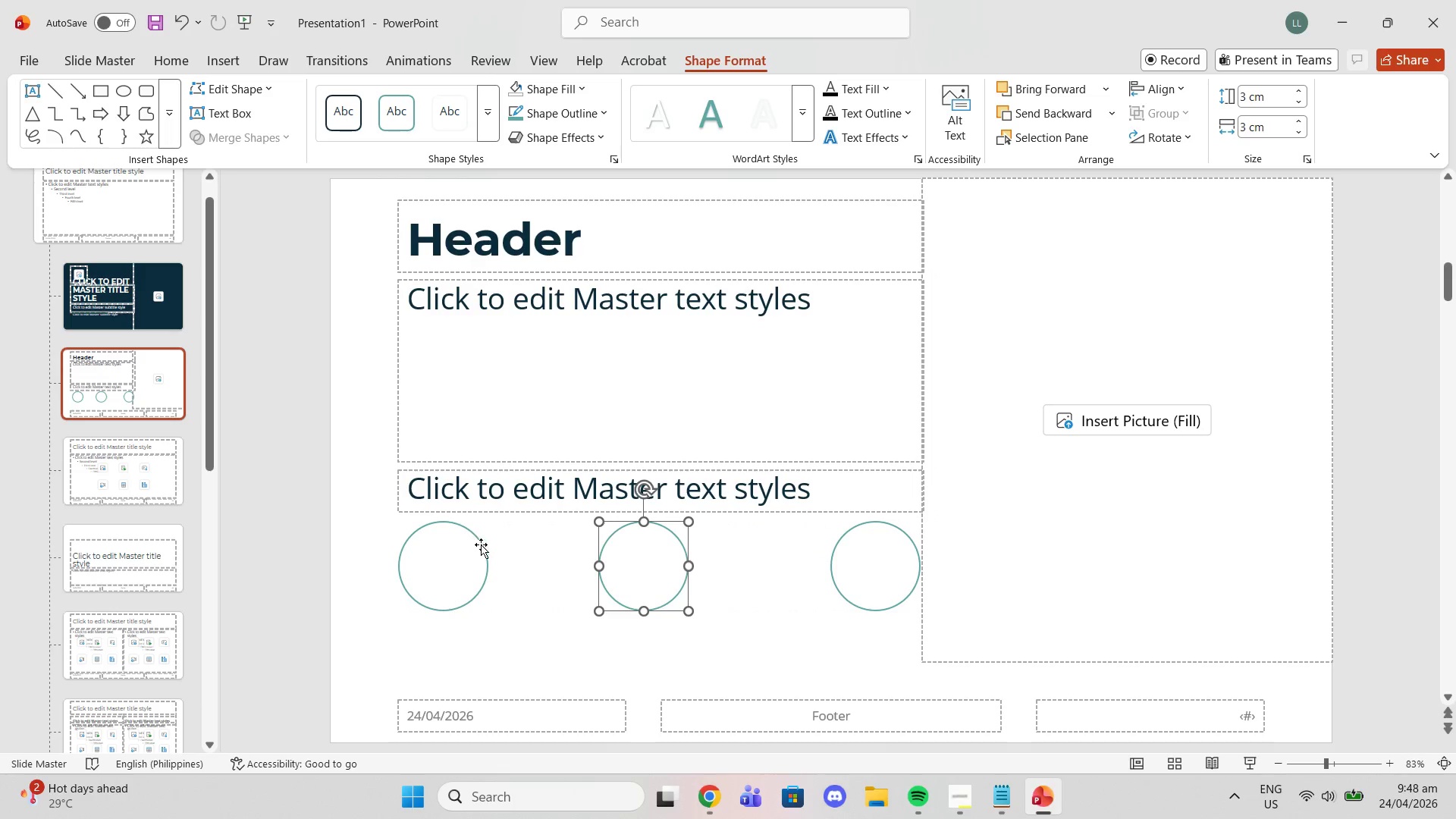 
left_click_drag(start_coordinate=[481, 544], to_coordinate=[497, 544])
 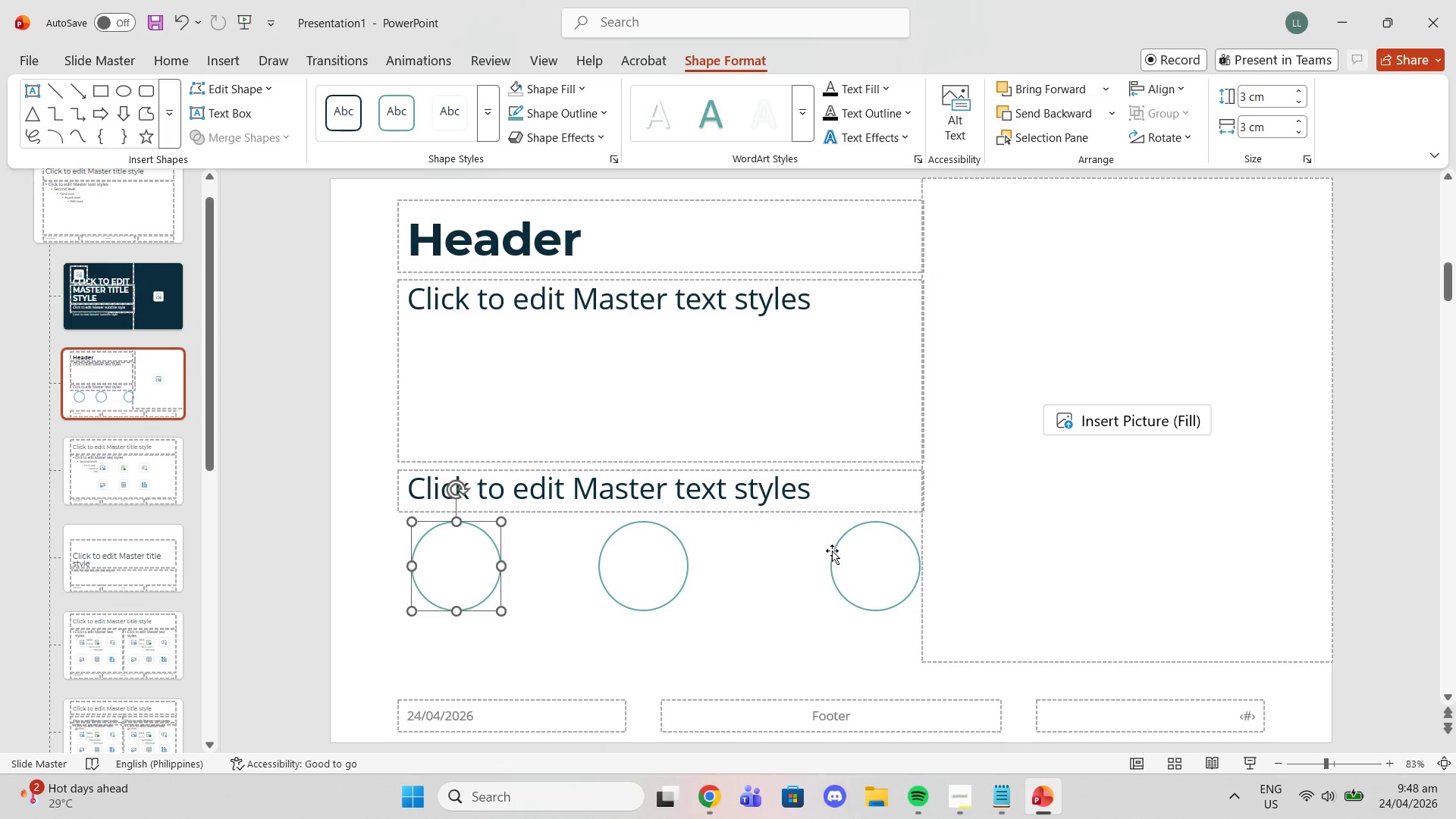 
left_click_drag(start_coordinate=[832, 551], to_coordinate=[765, 551])
 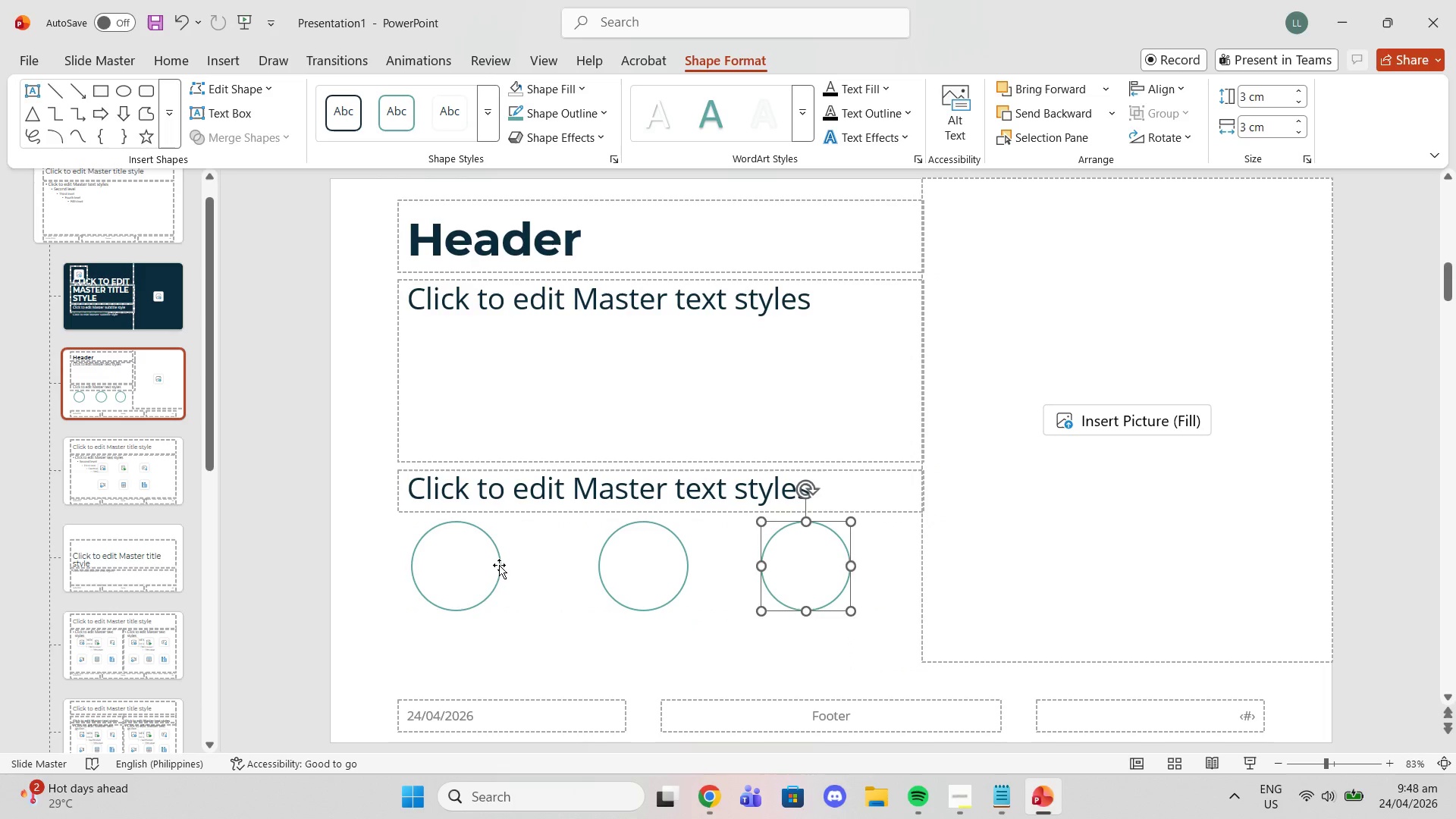 
left_click_drag(start_coordinate=[499, 565], to_coordinate=[525, 567])
 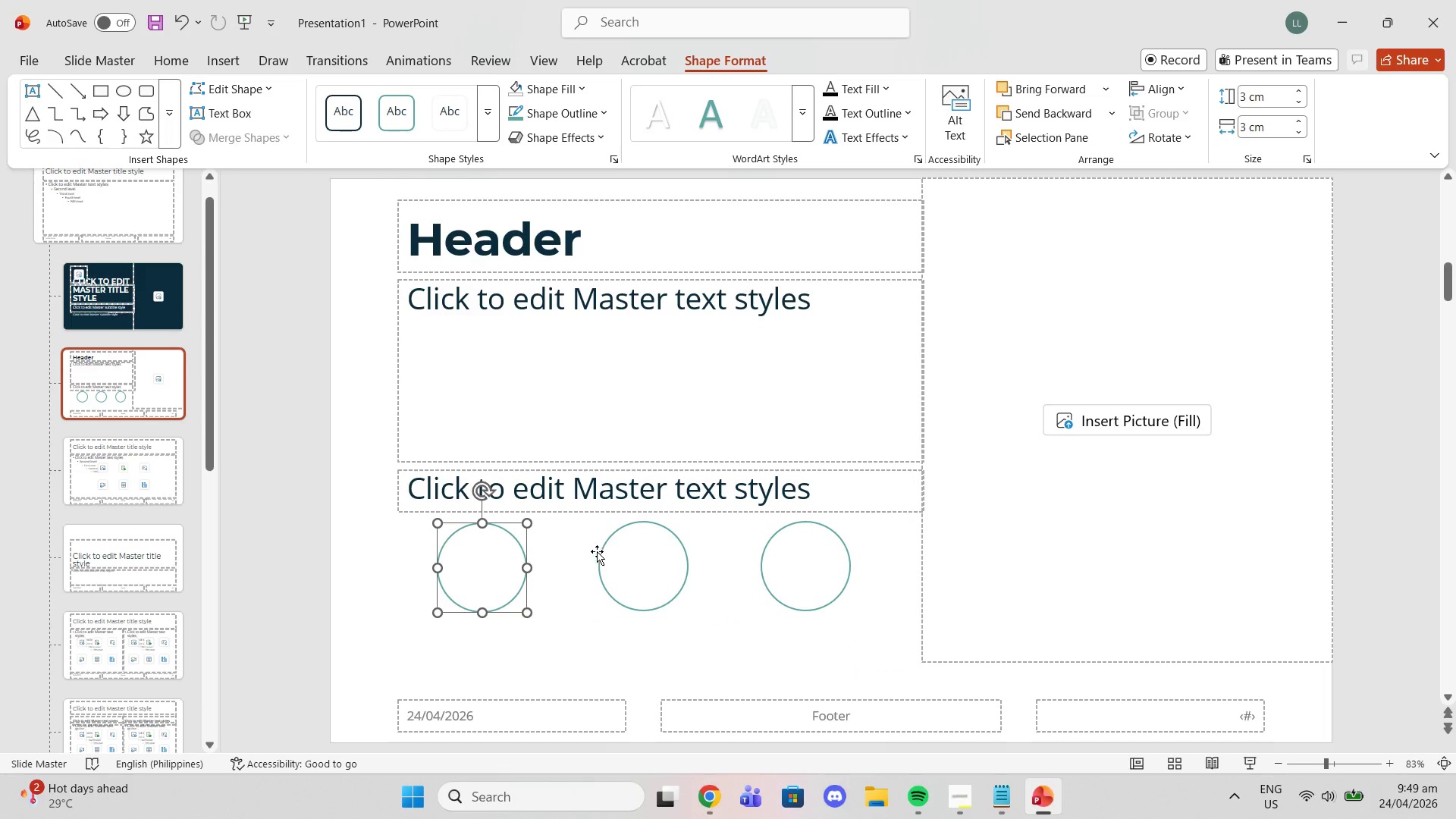 
left_click_drag(start_coordinate=[597, 551], to_coordinate=[595, 556])
 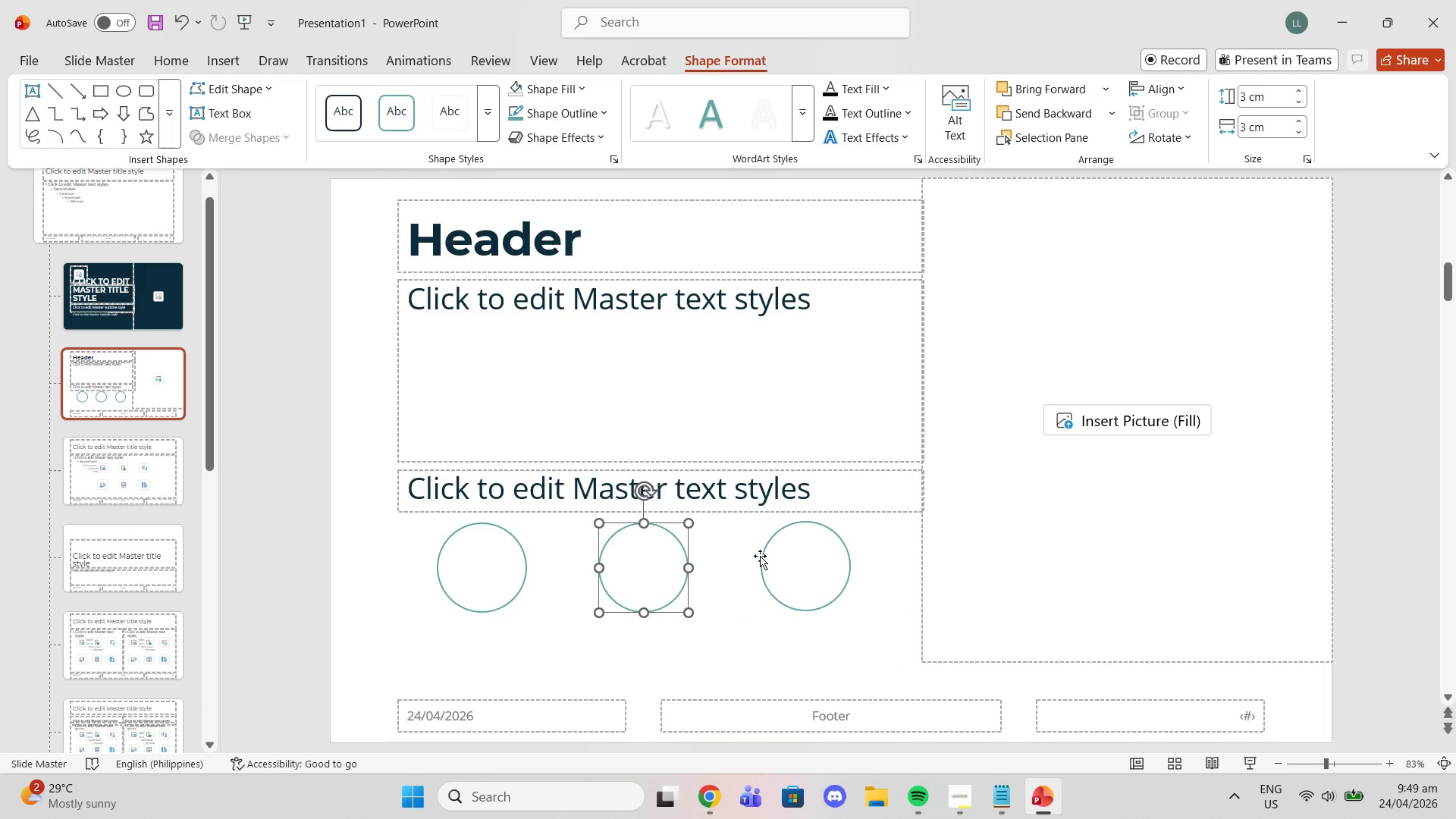 
left_click_drag(start_coordinate=[761, 556], to_coordinate=[758, 563])
 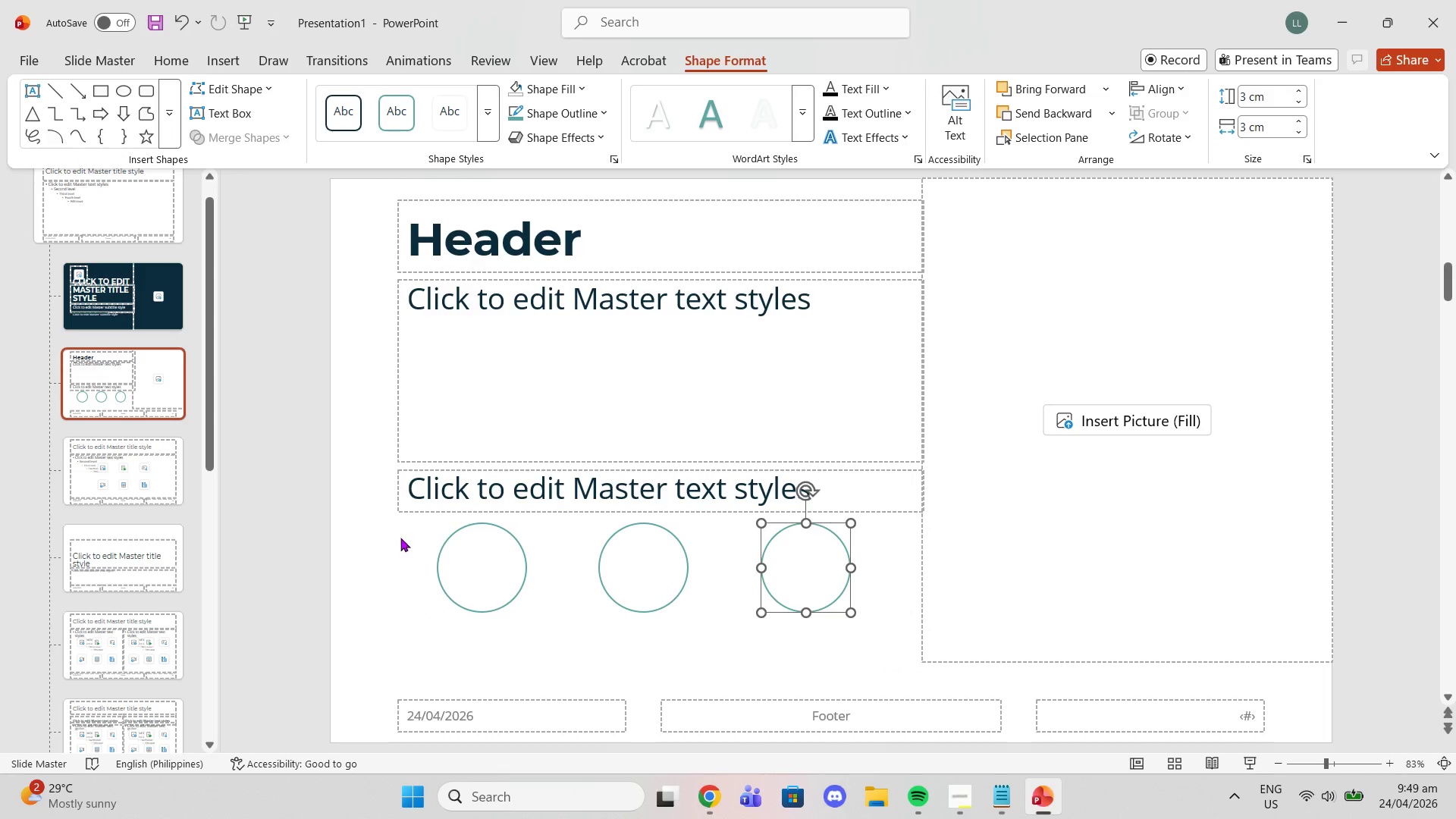 
left_click([400, 538])
 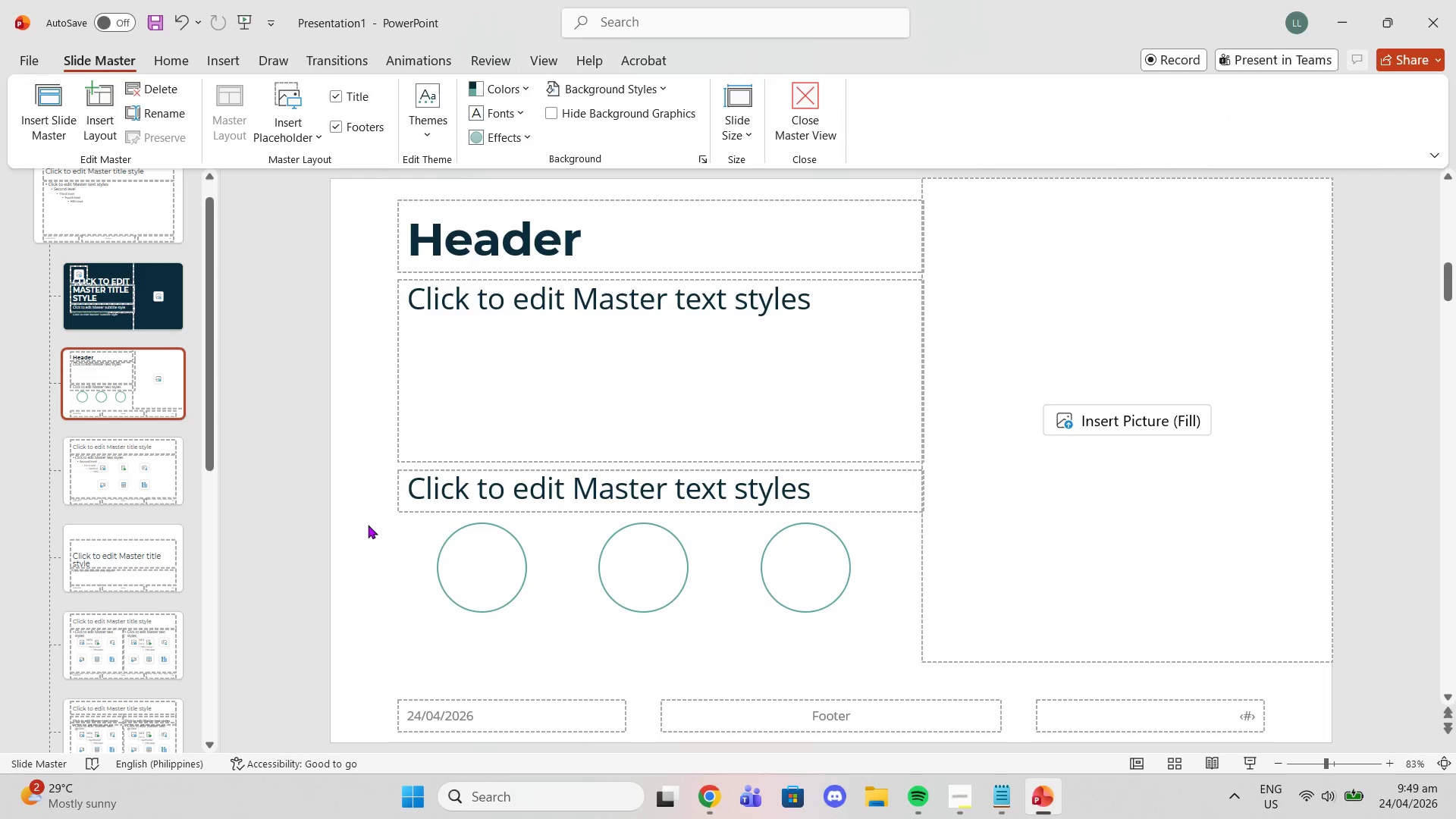 
left_click_drag(start_coordinate=[366, 525], to_coordinate=[898, 624])
 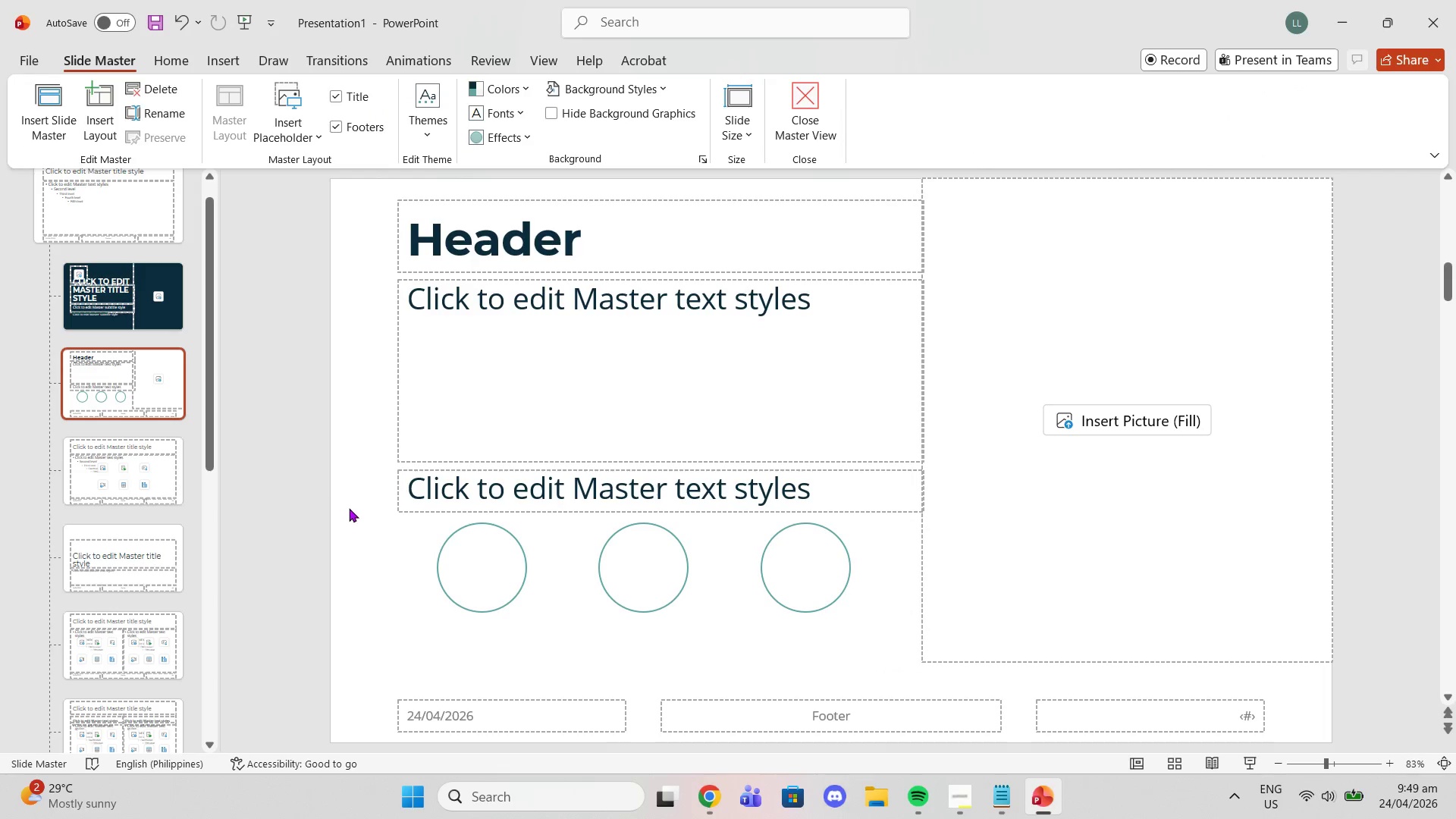 
left_click_drag(start_coordinate=[349, 508], to_coordinate=[921, 661])
 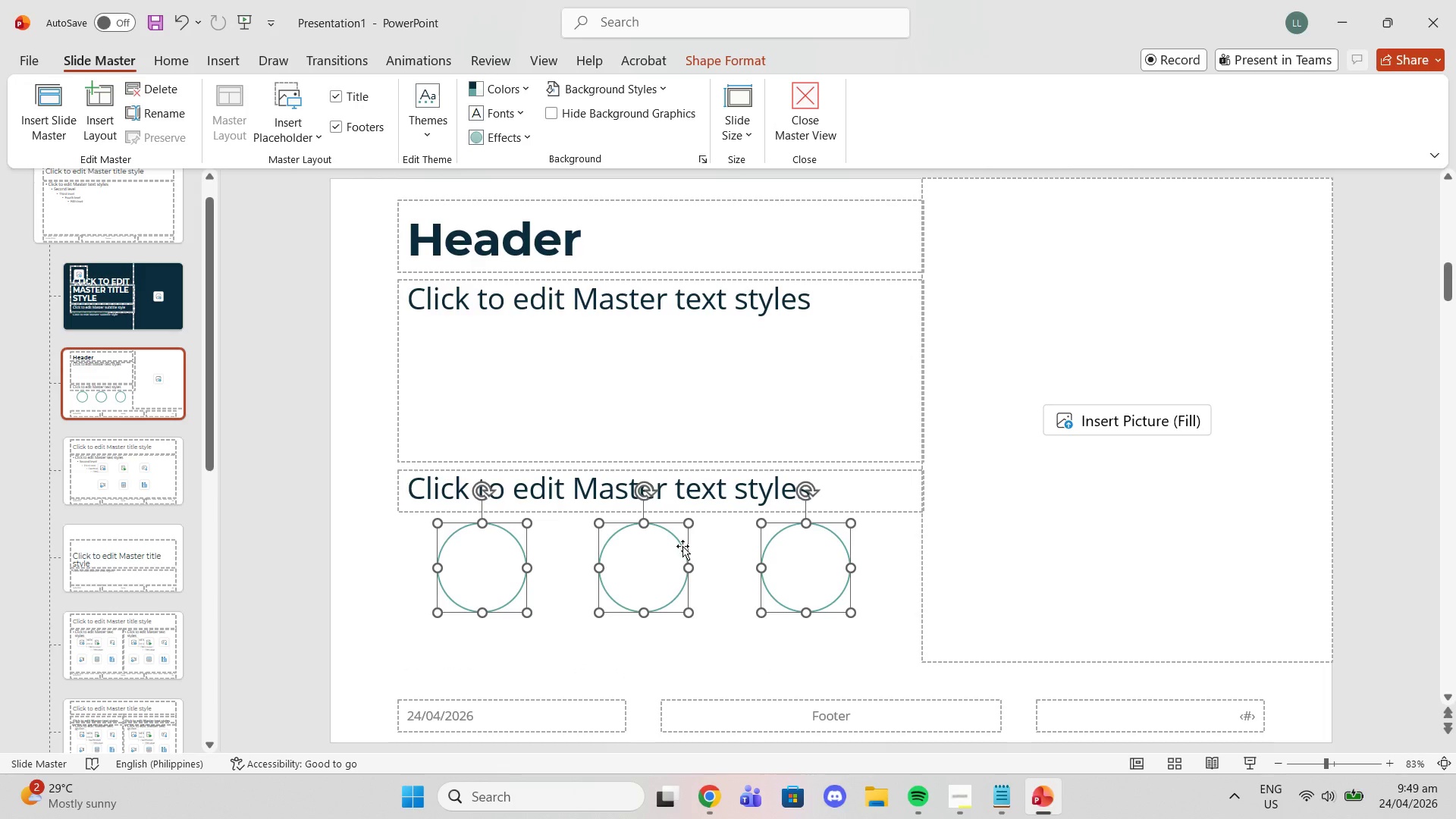 
left_click_drag(start_coordinate=[682, 546], to_coordinate=[700, 543])
 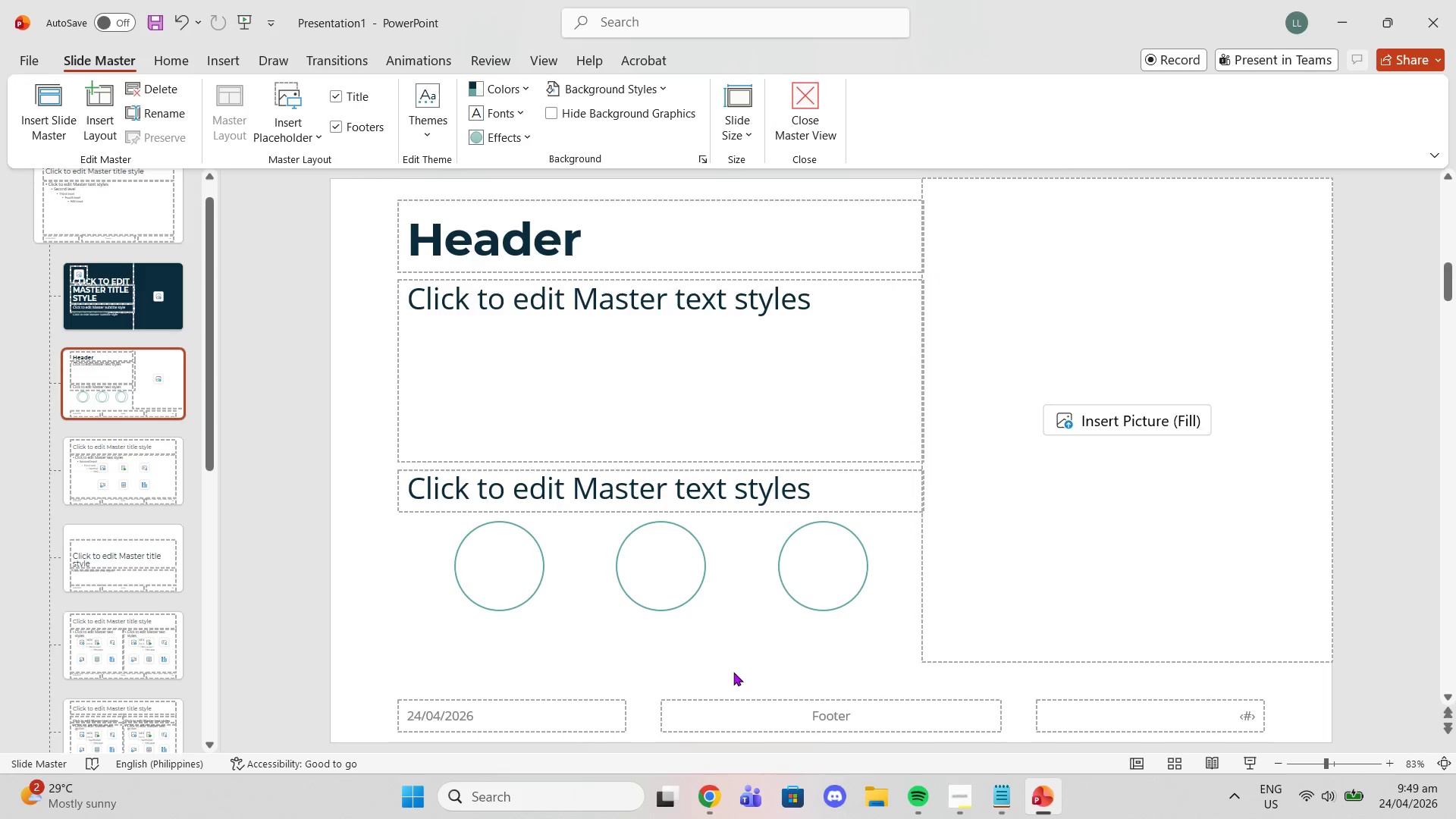 
left_click([733, 672])
 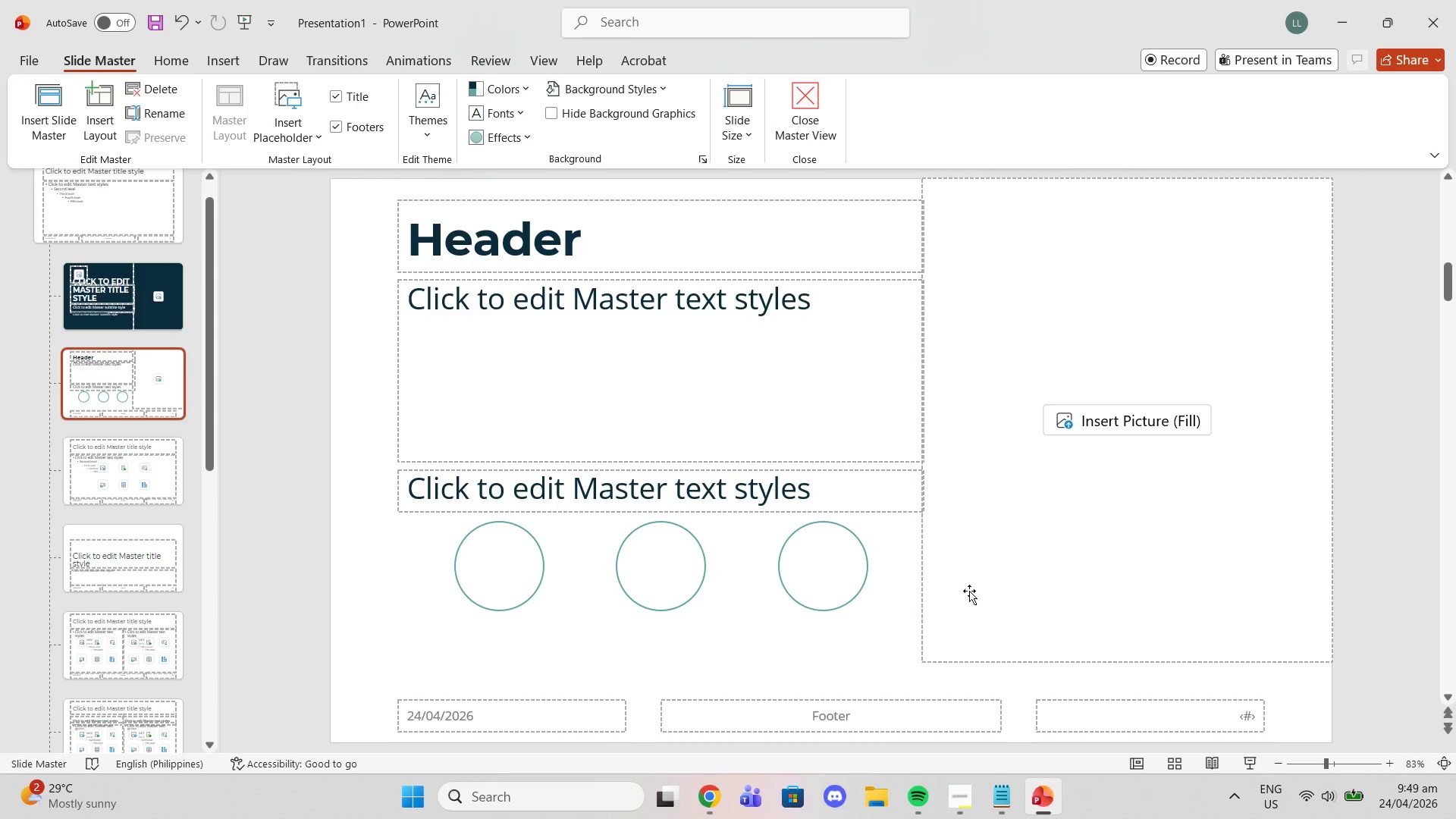 
left_click([612, 697])
 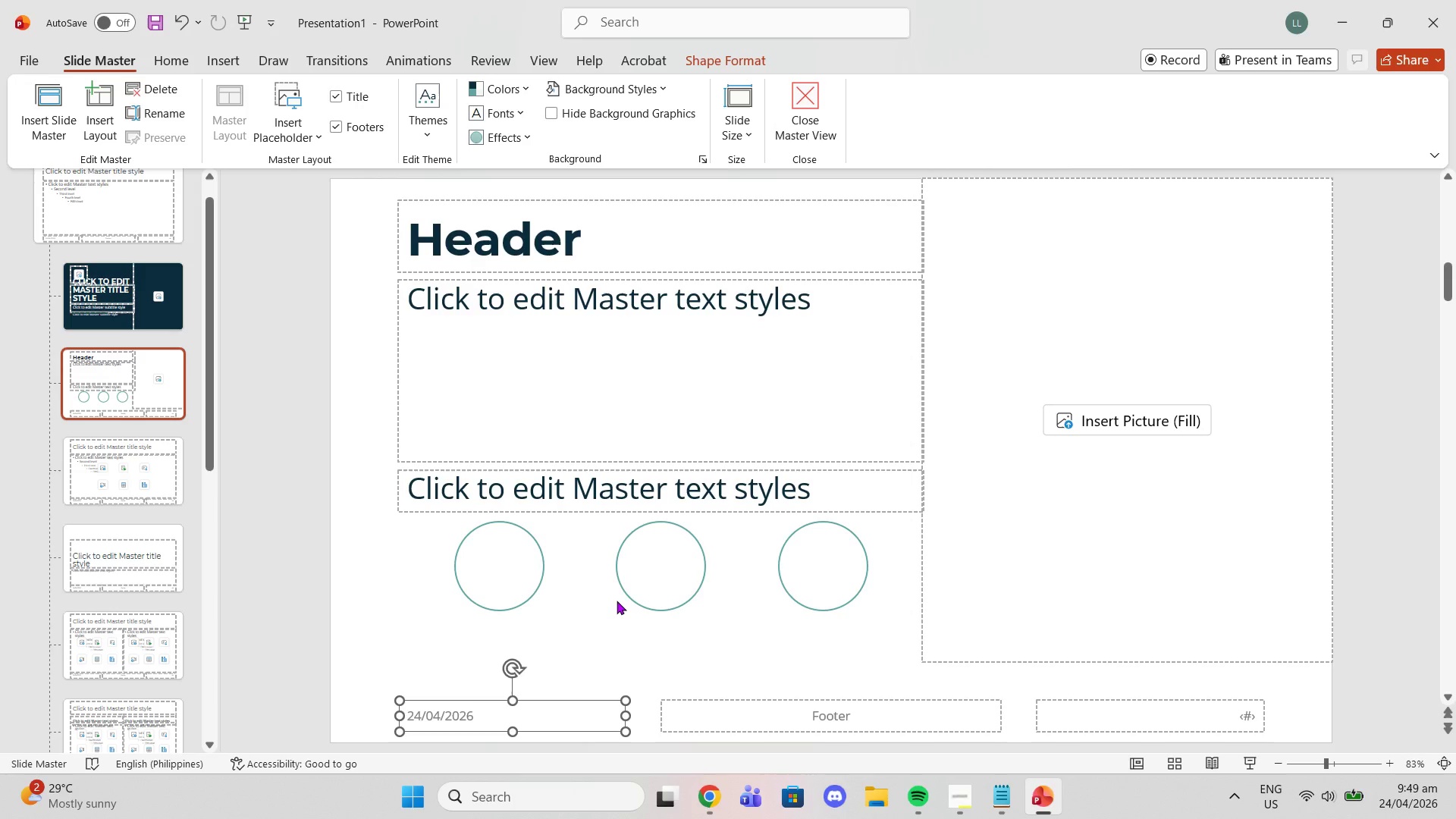 
wait(15.94)
 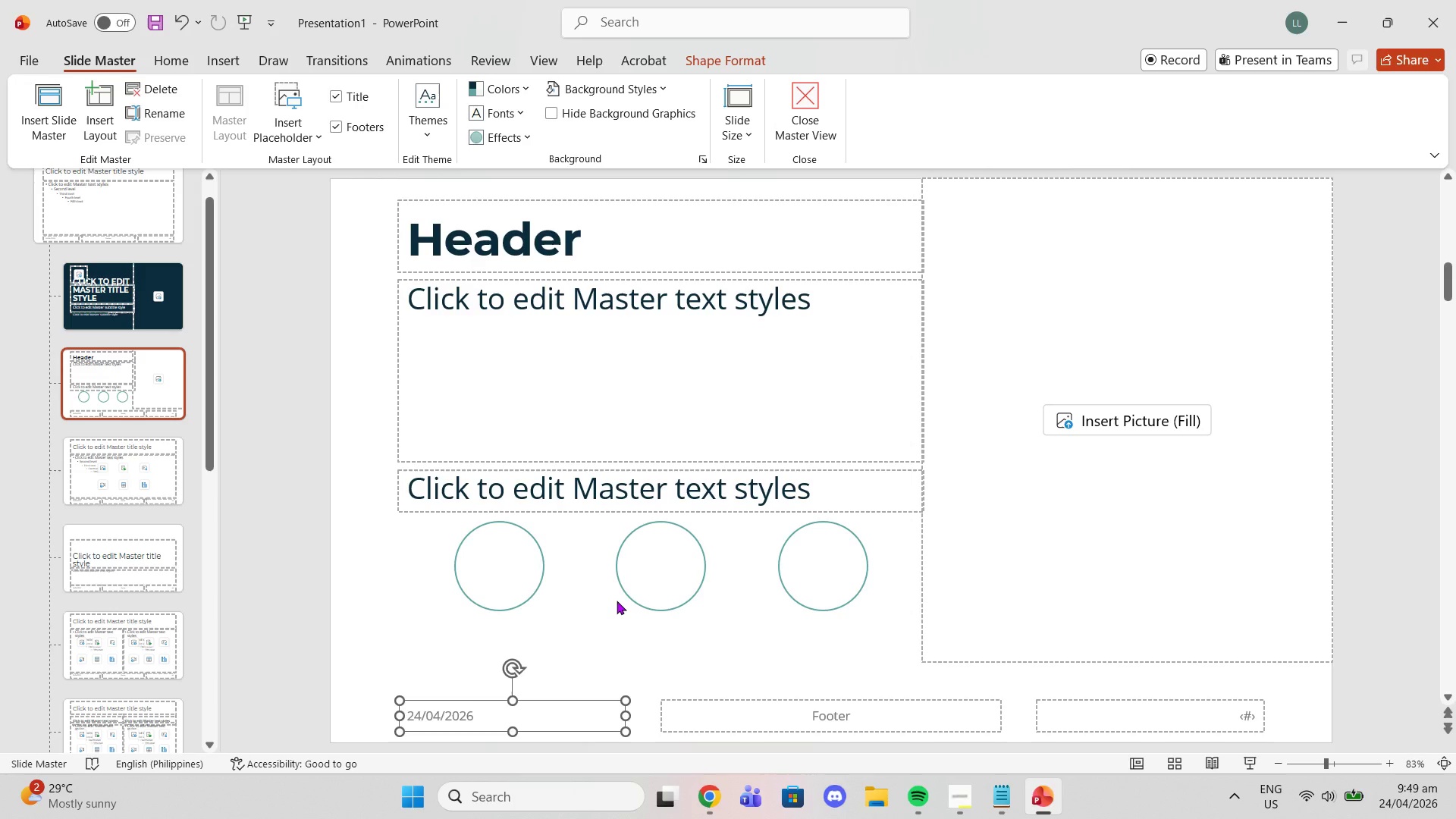 
left_click([213, 61])
 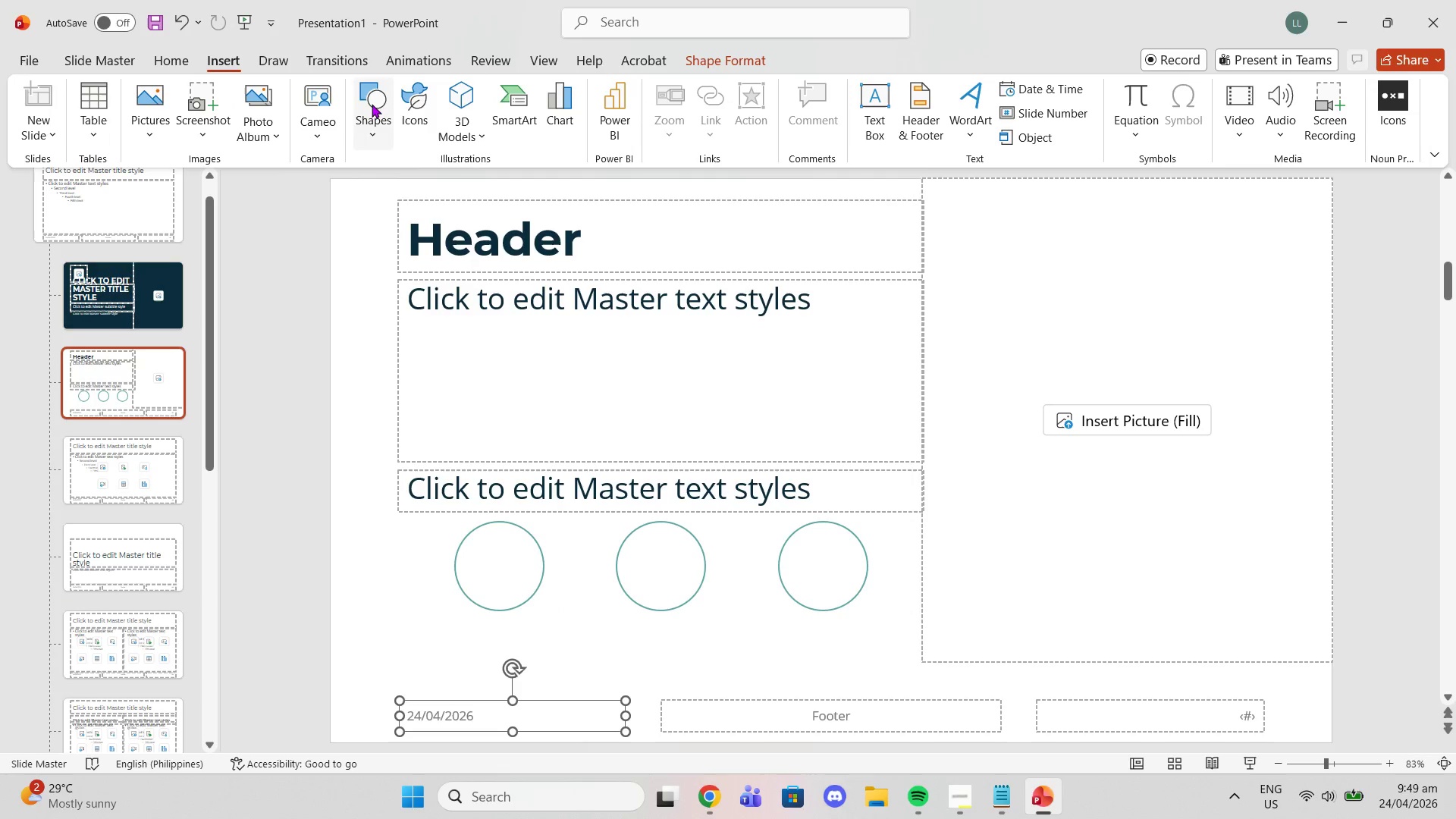 
left_click([378, 105])
 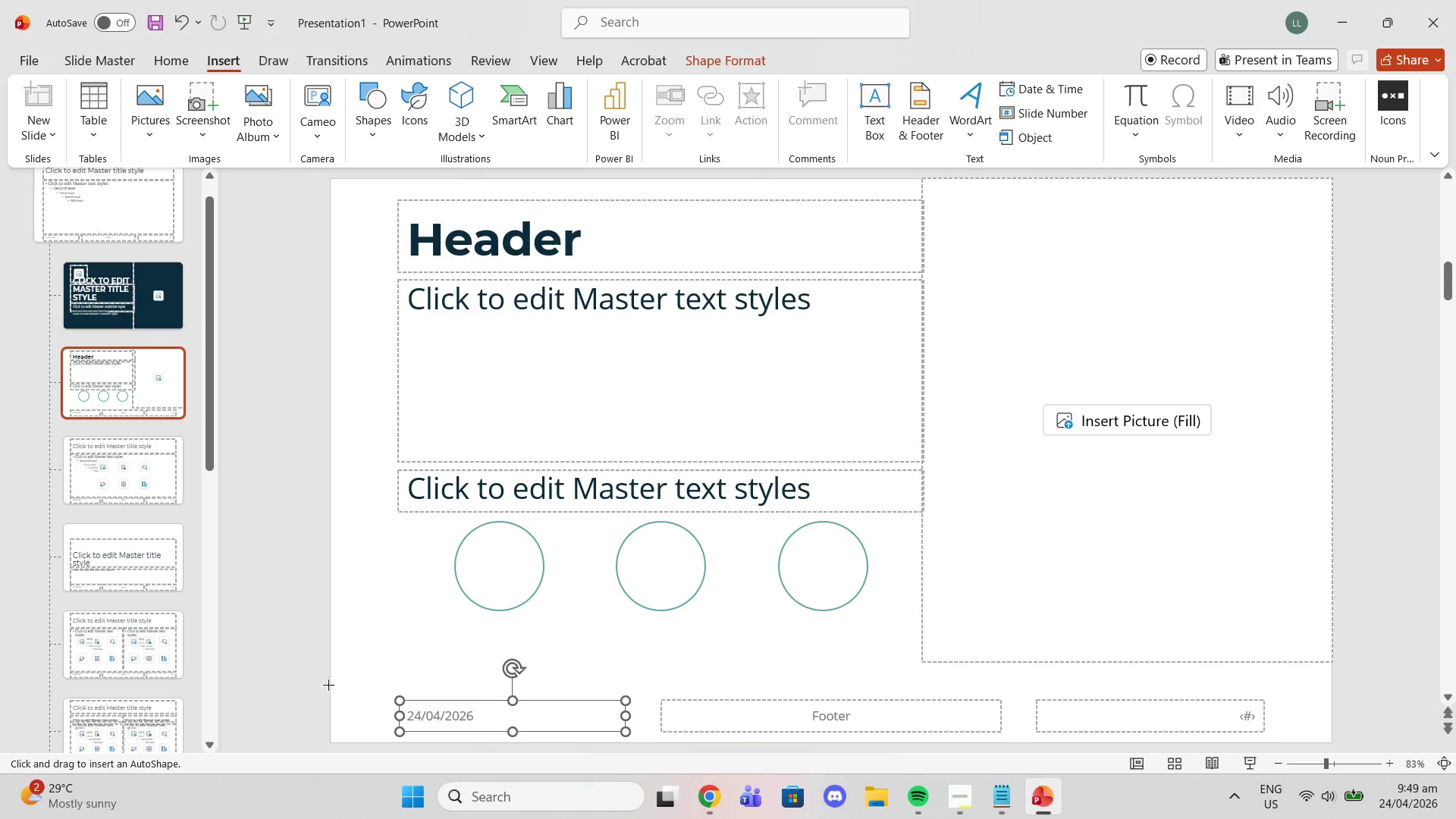 
left_click_drag(start_coordinate=[328, 691], to_coordinate=[1334, 744])
 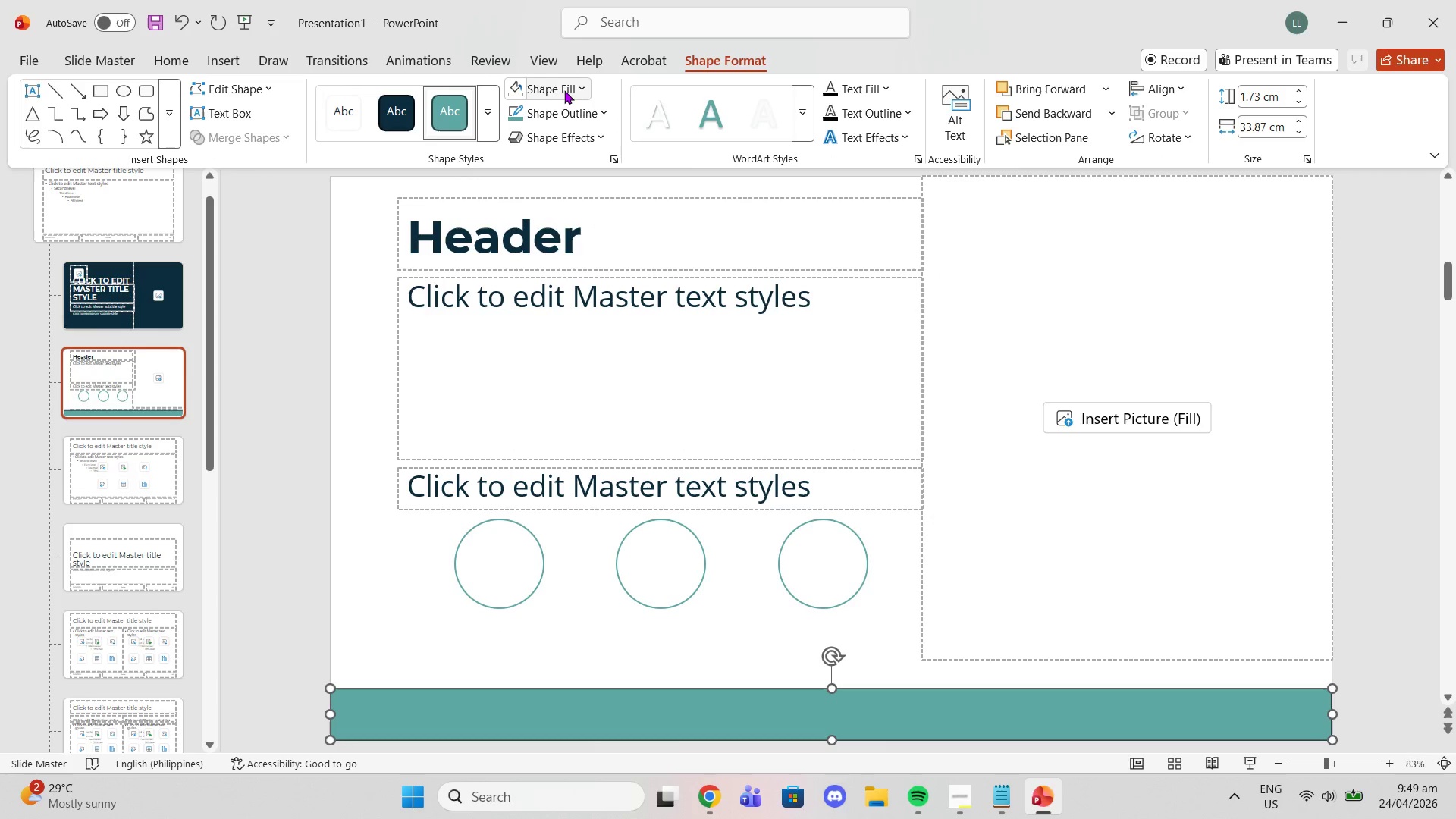 
mouse_move([560, 90])
 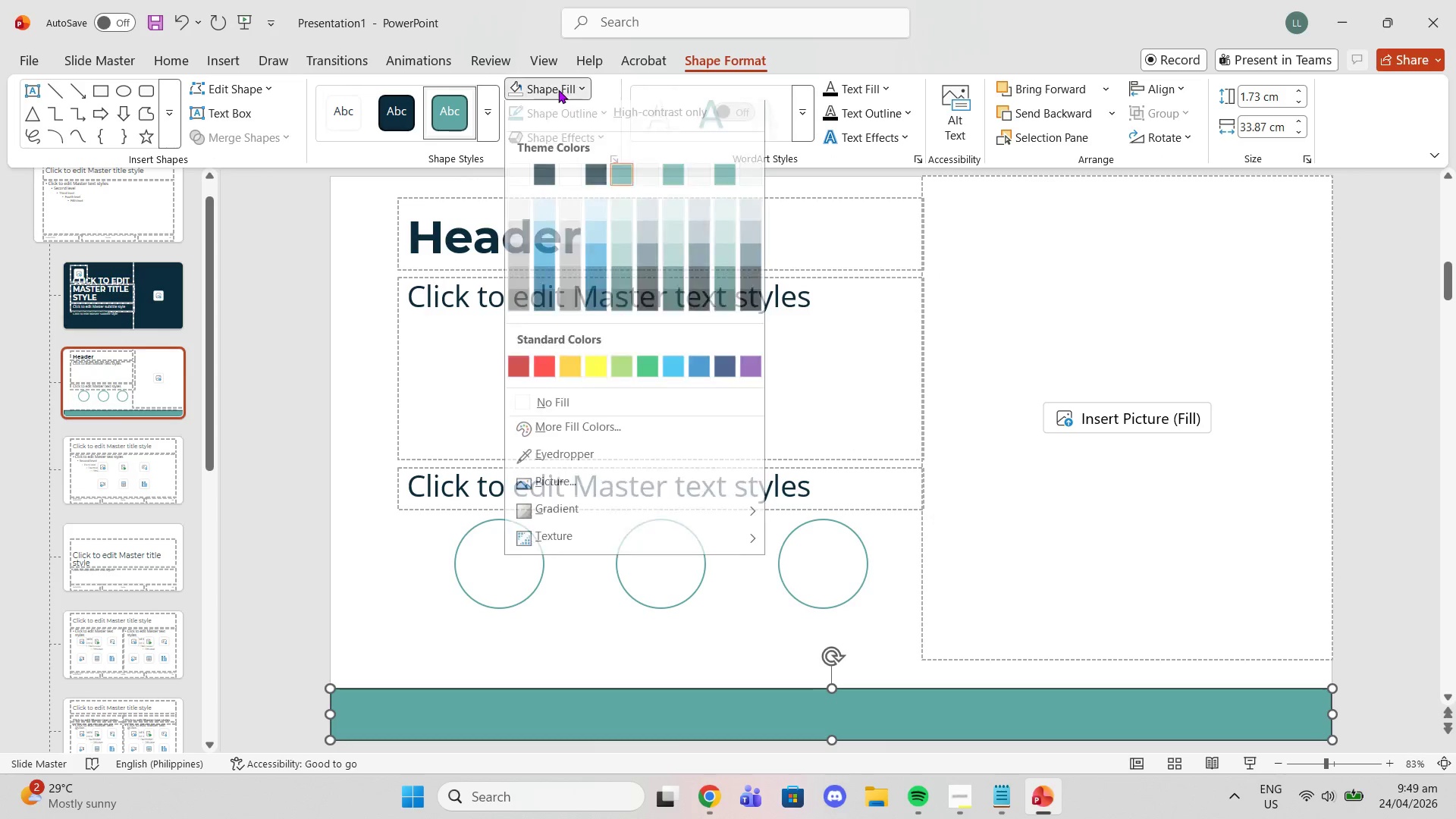 
left_click([560, 89])
 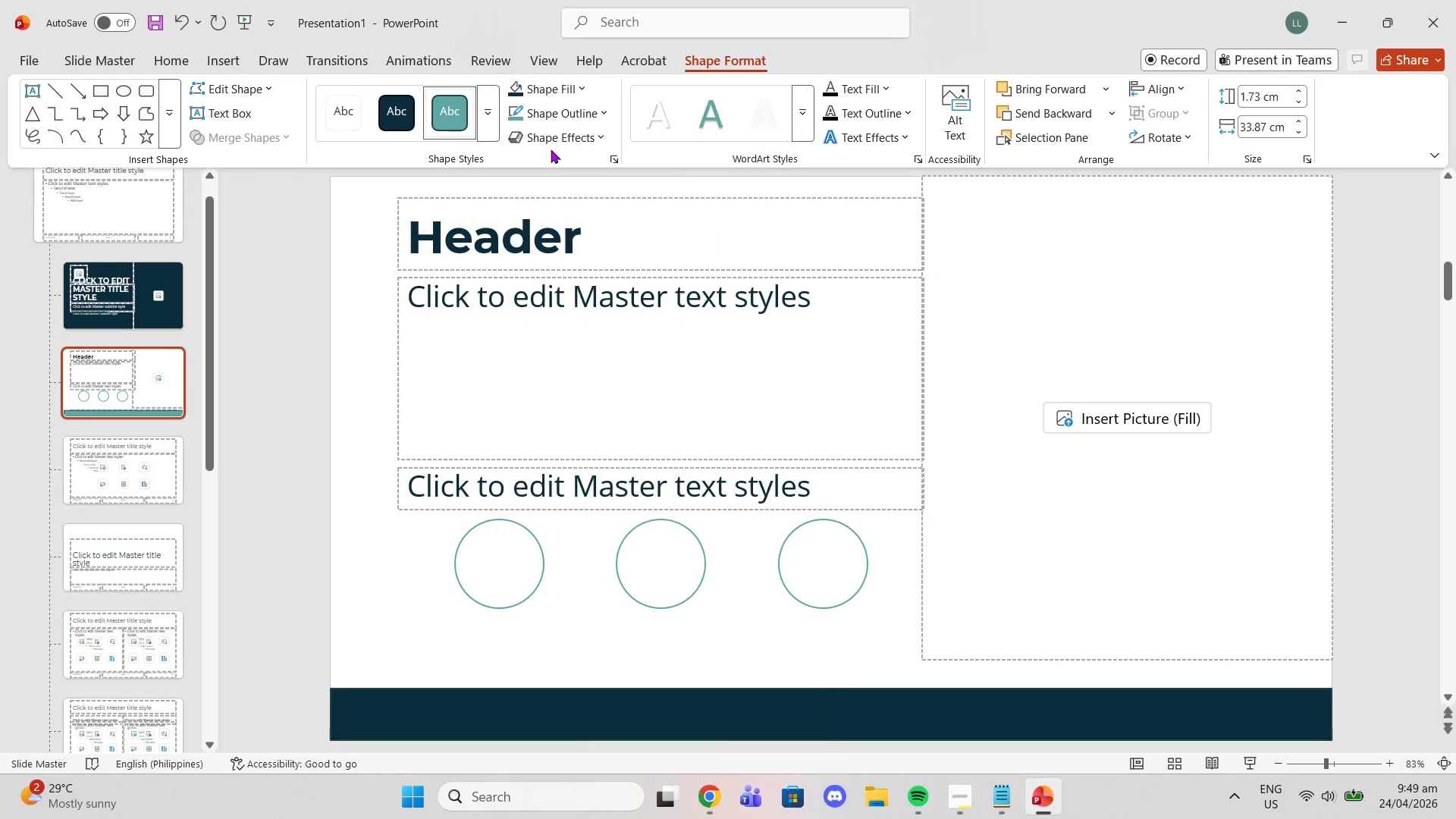 
double_click([560, 100])
 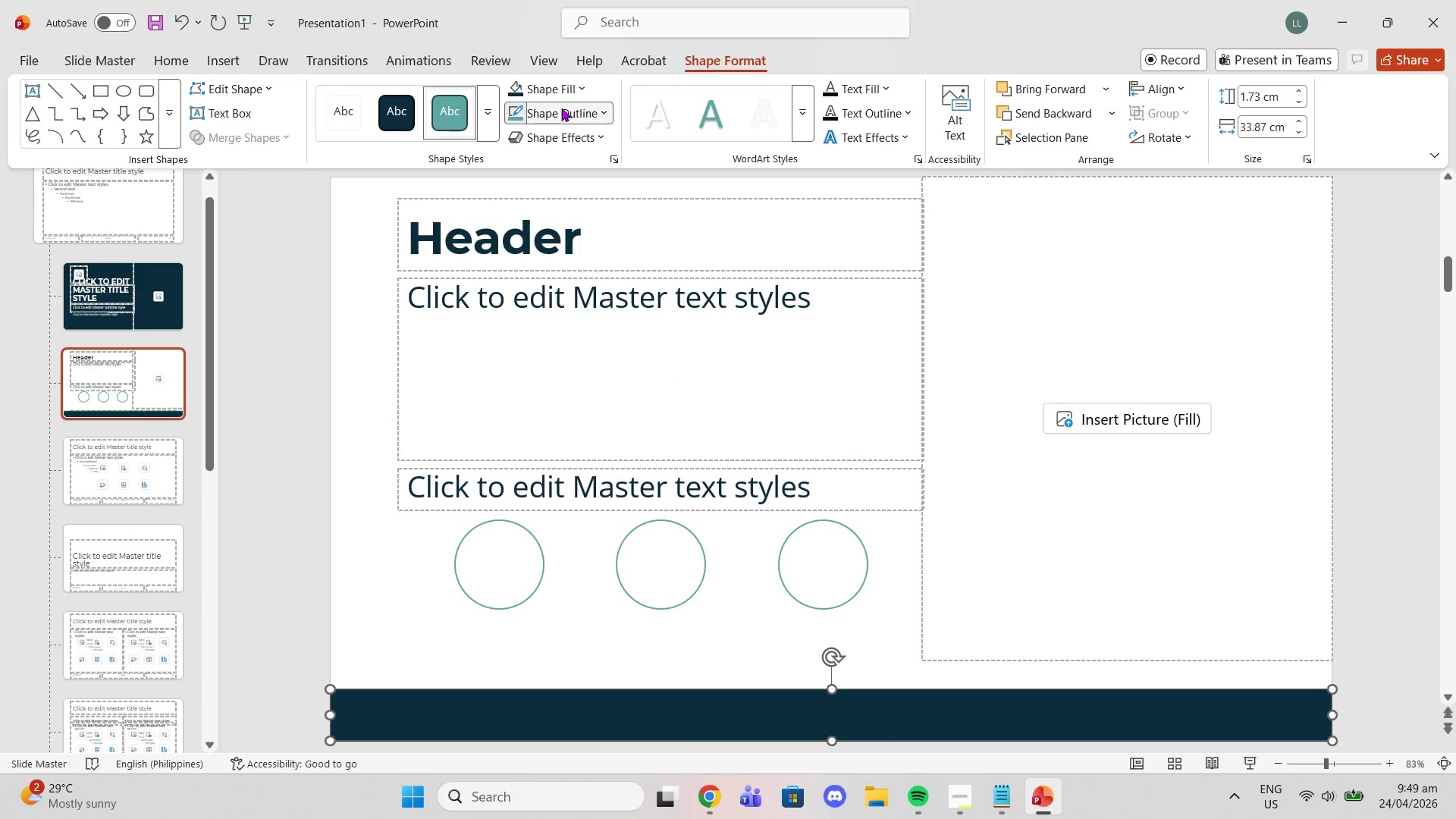 
triple_click([561, 108])
 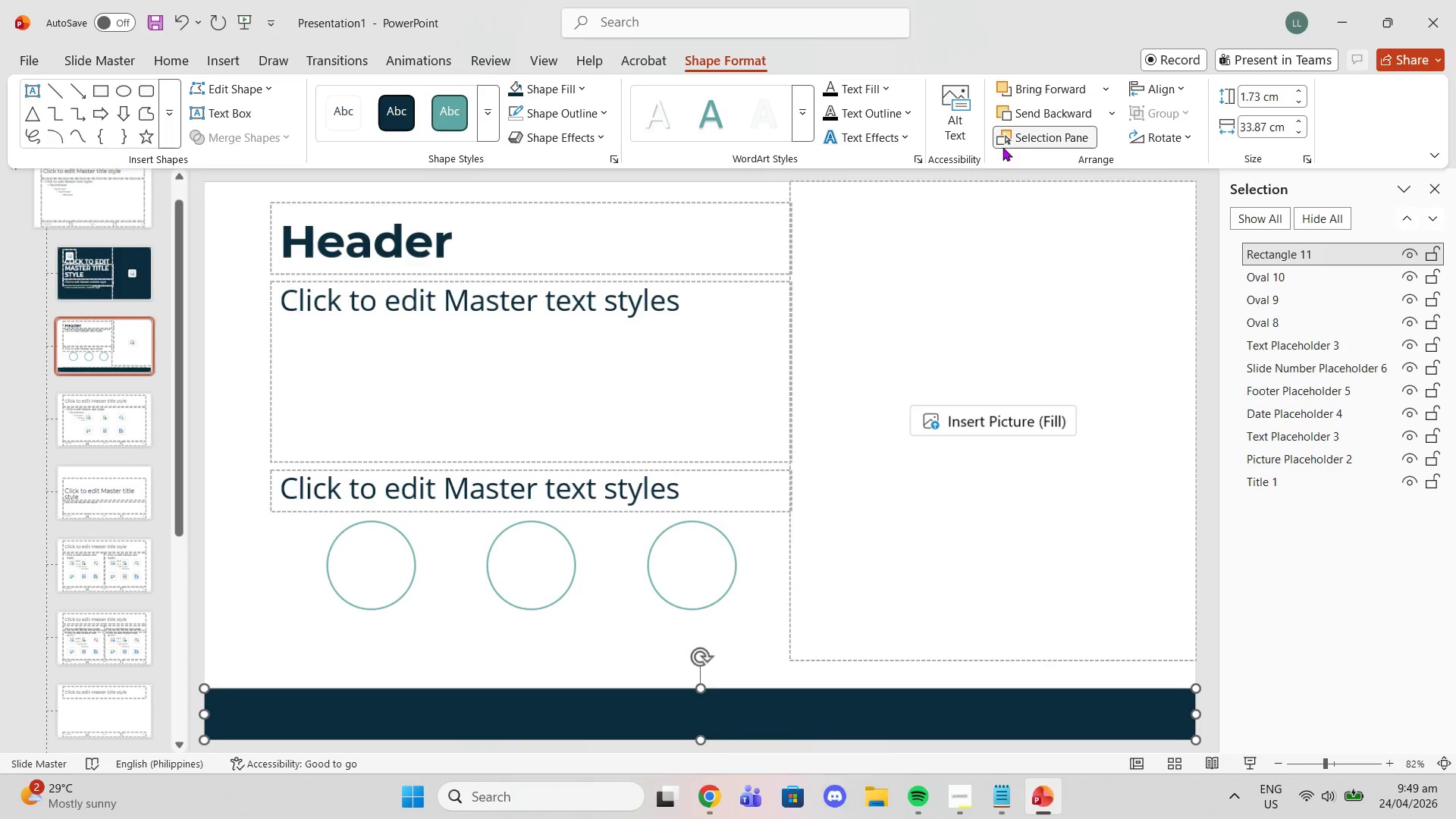 
left_click_drag(start_coordinate=[1303, 254], to_coordinate=[1285, 471])
 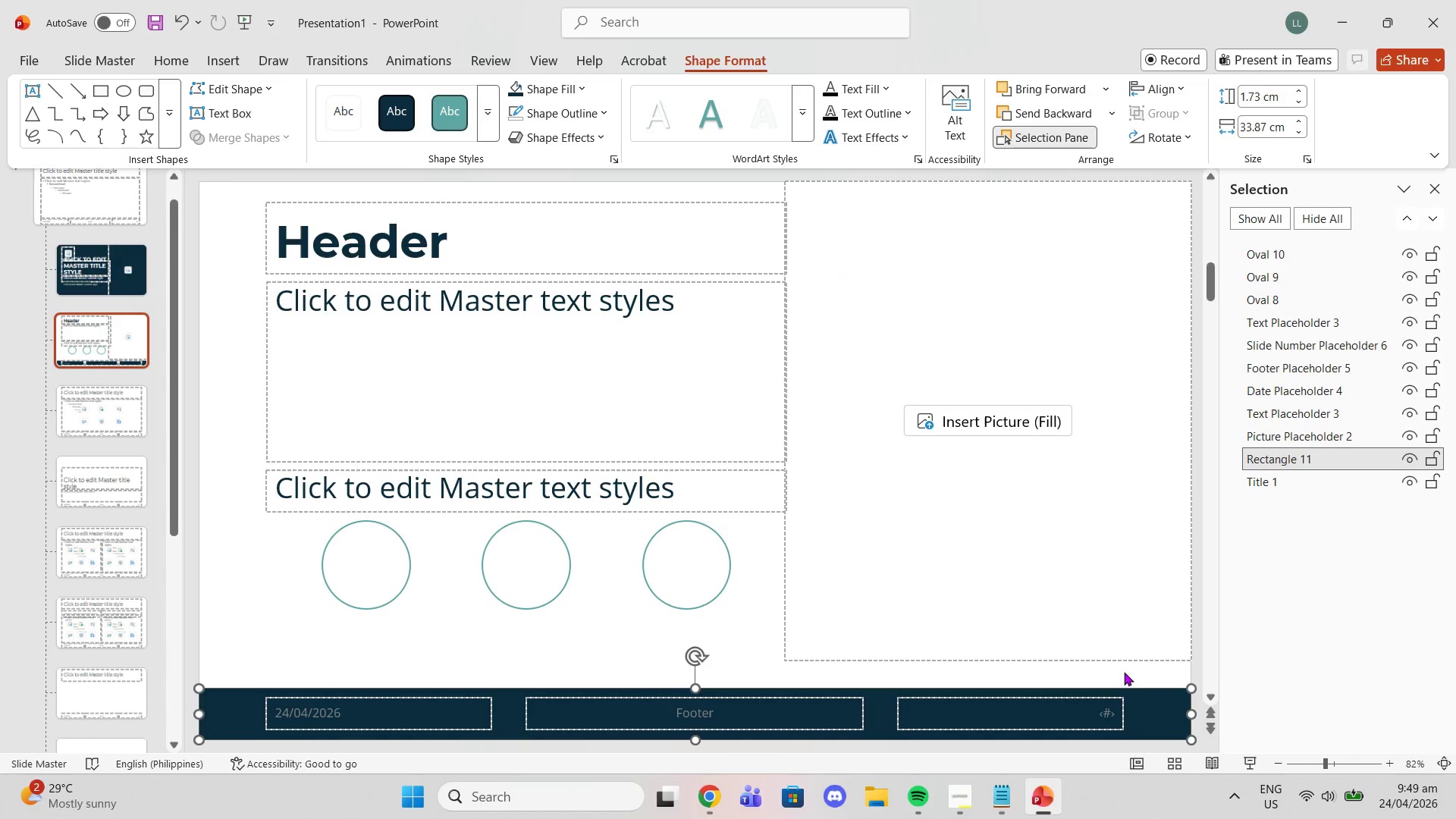 
left_click([1124, 673])
 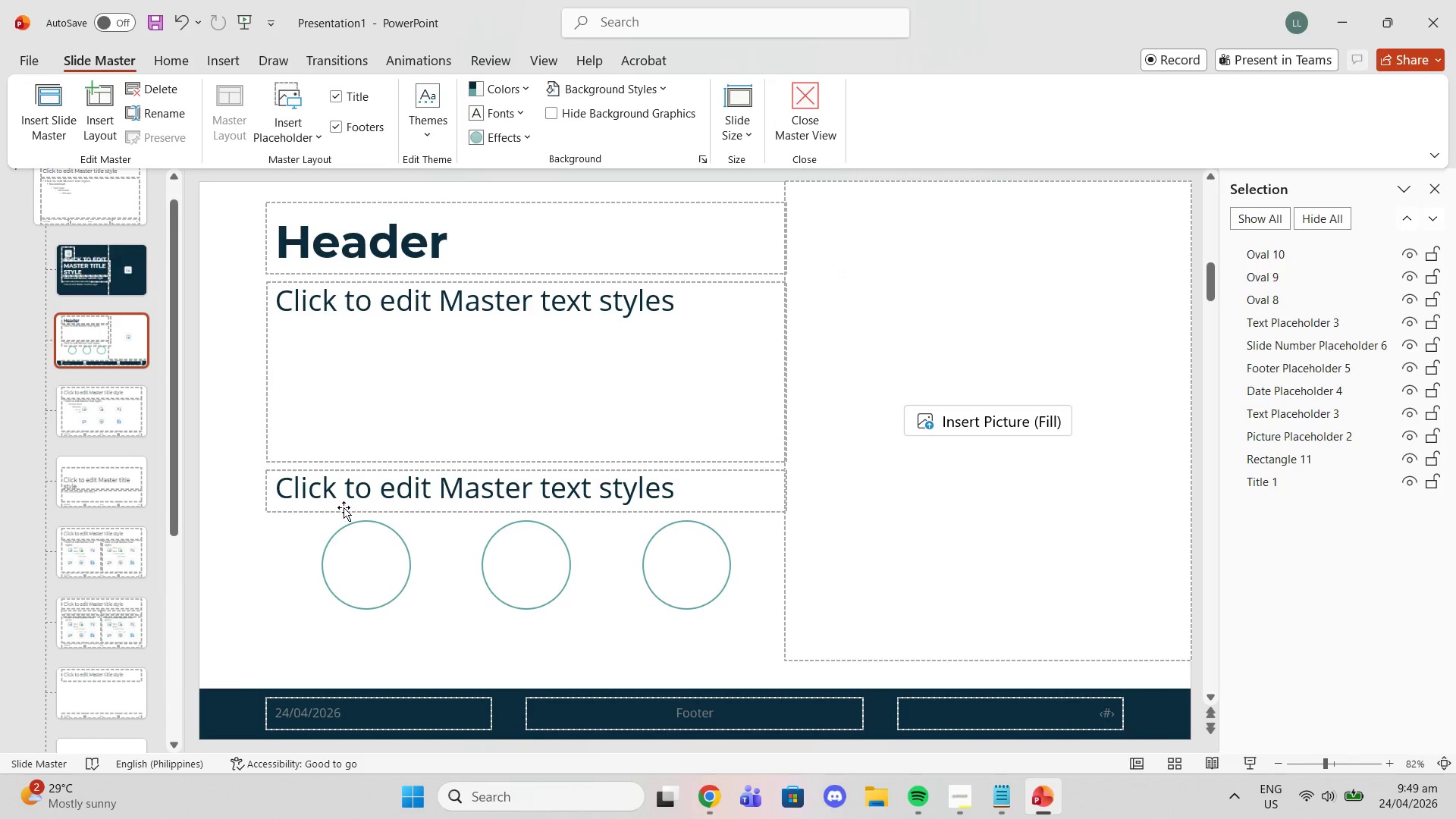 
left_click([344, 507])
 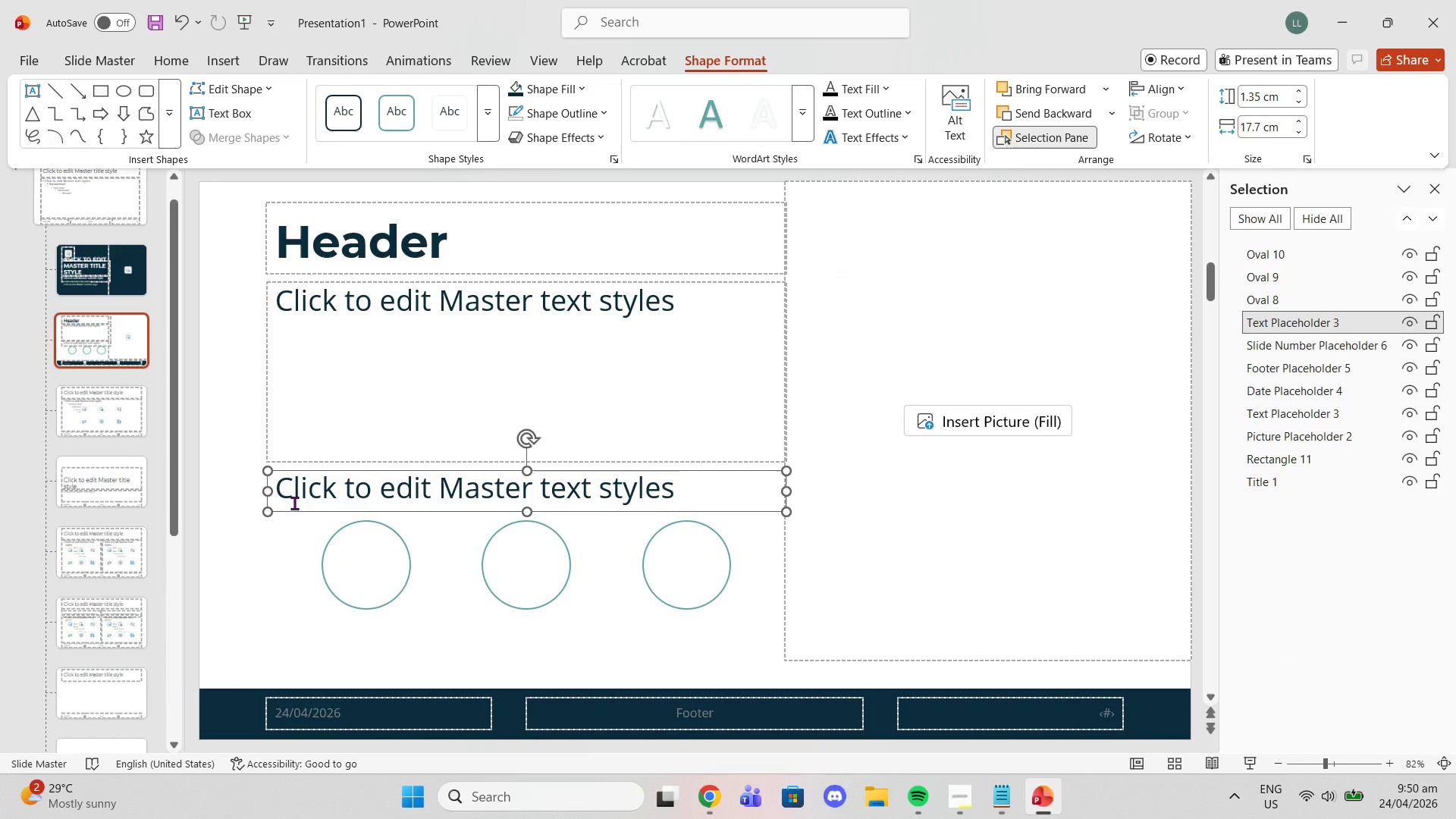 
key(Control+ControlLeft)
 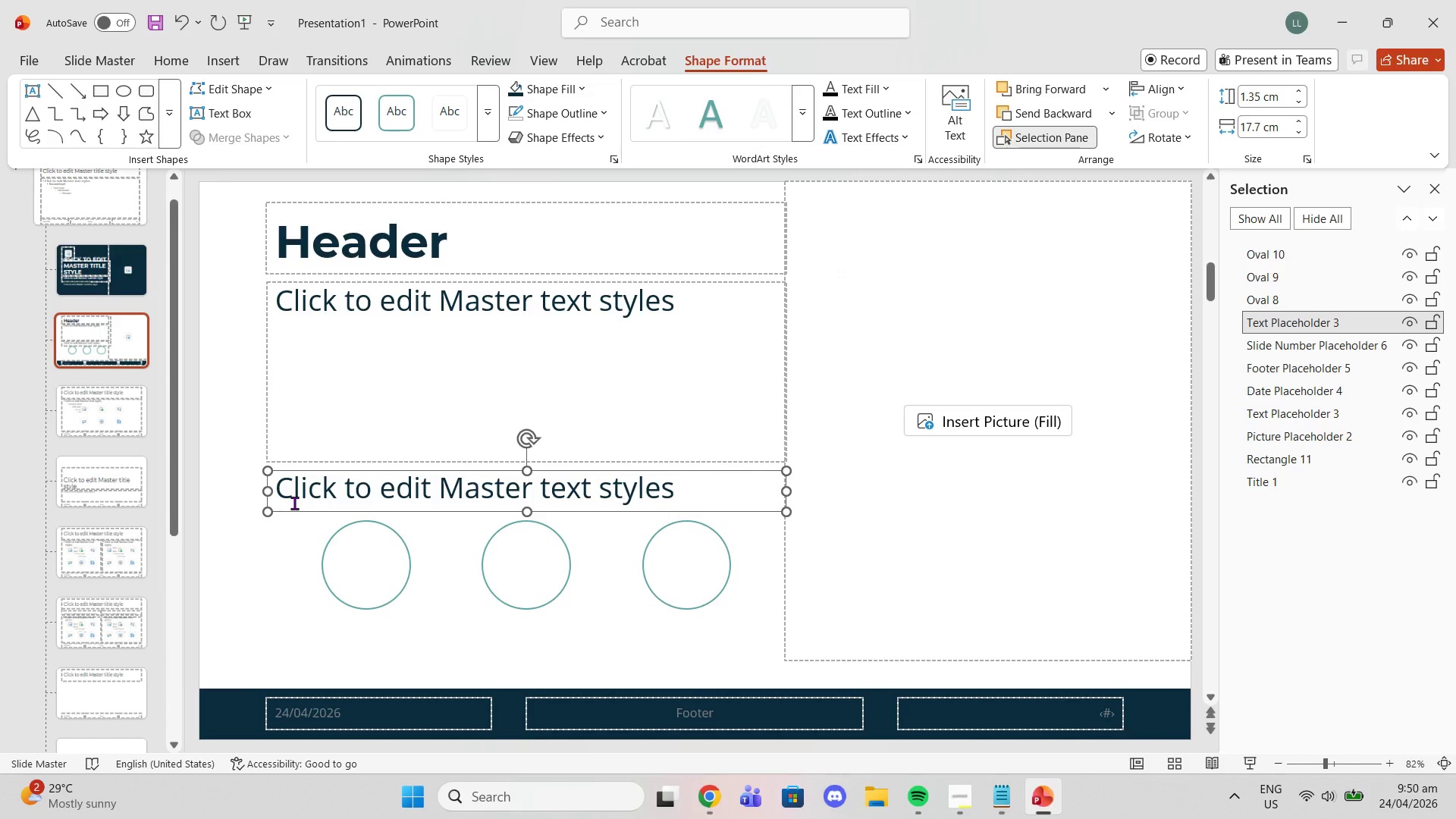 
key(Control+C)
 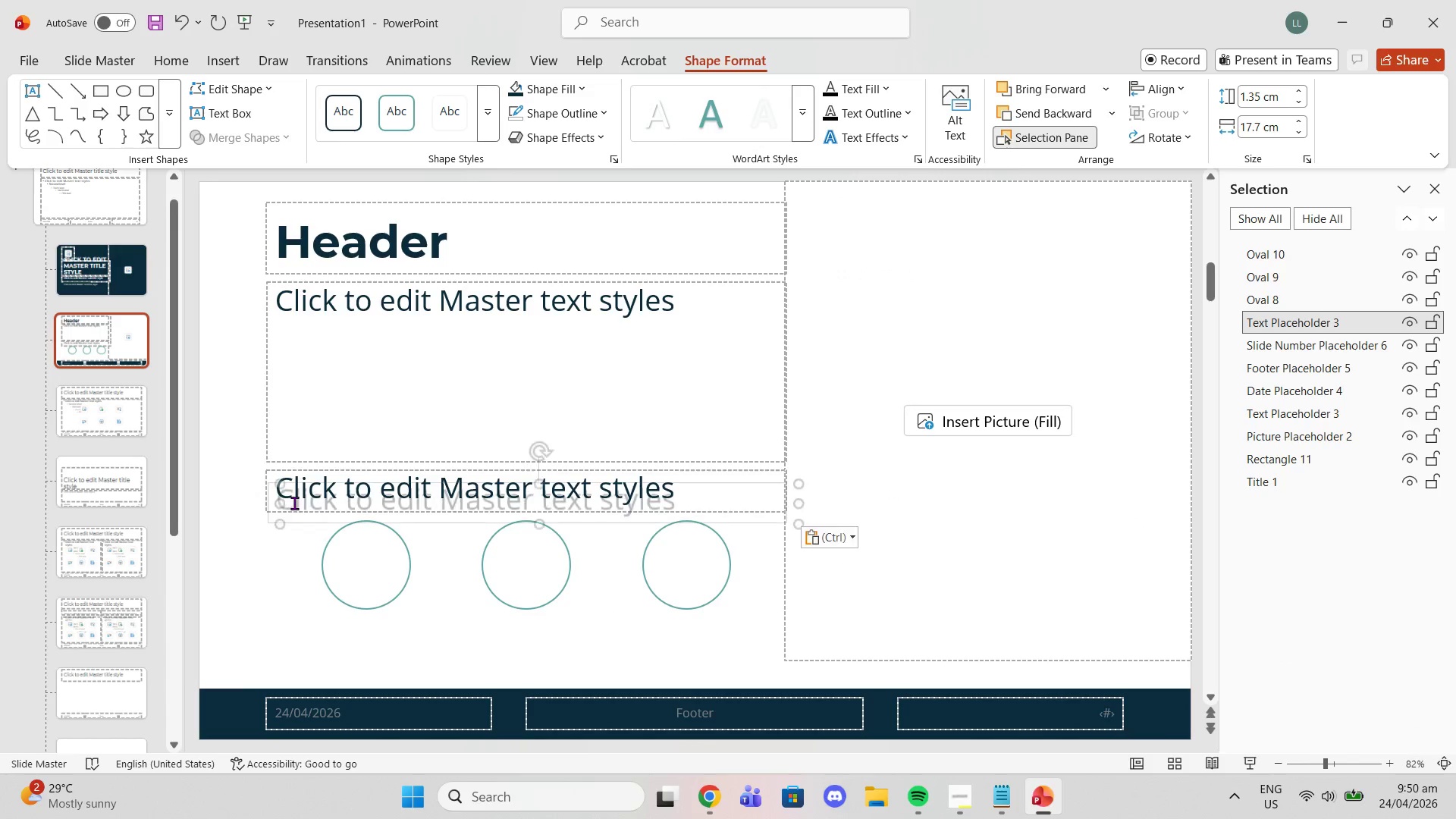 
key(Control+ControlLeft)
 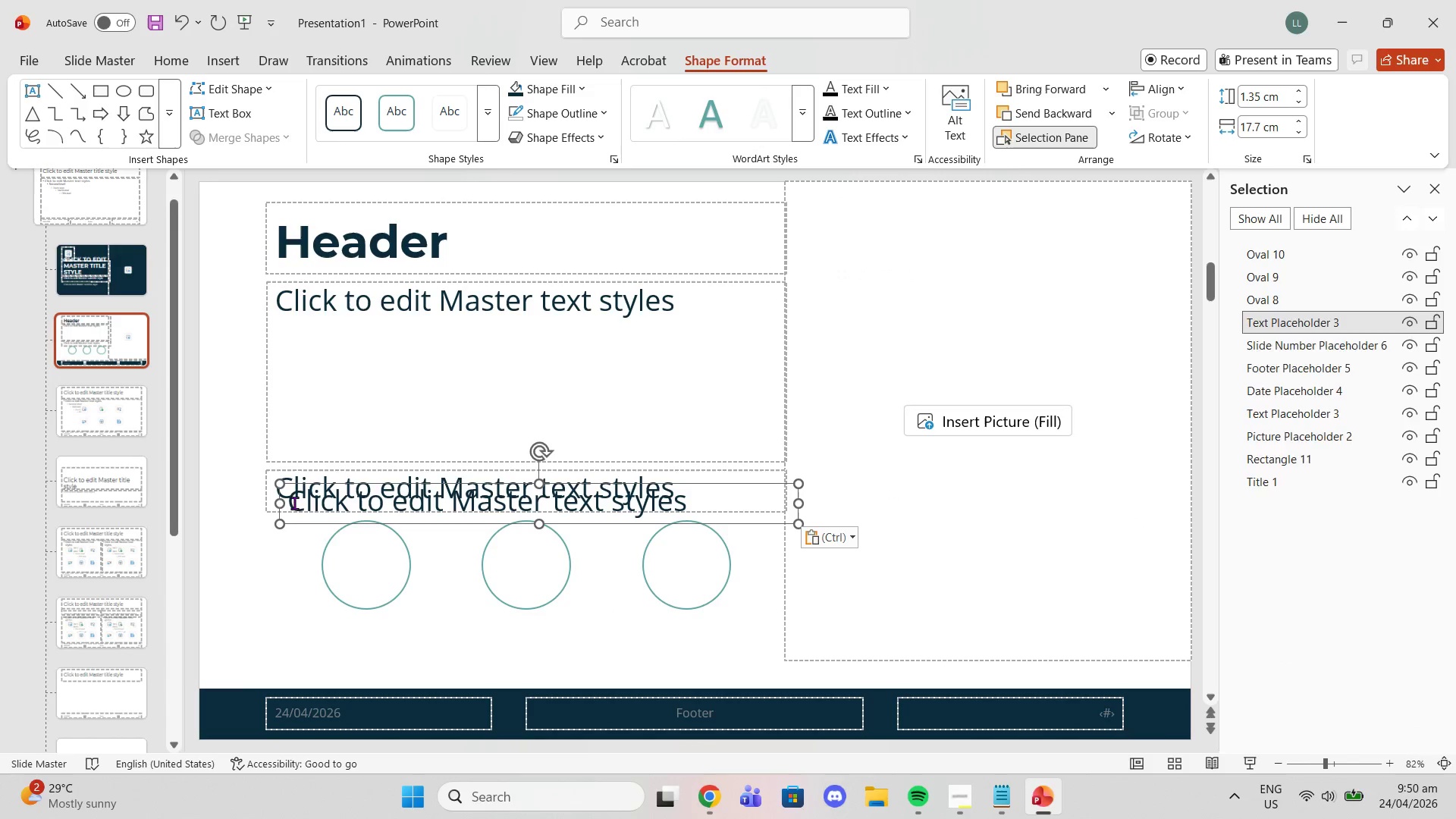 
key(Control+V)
 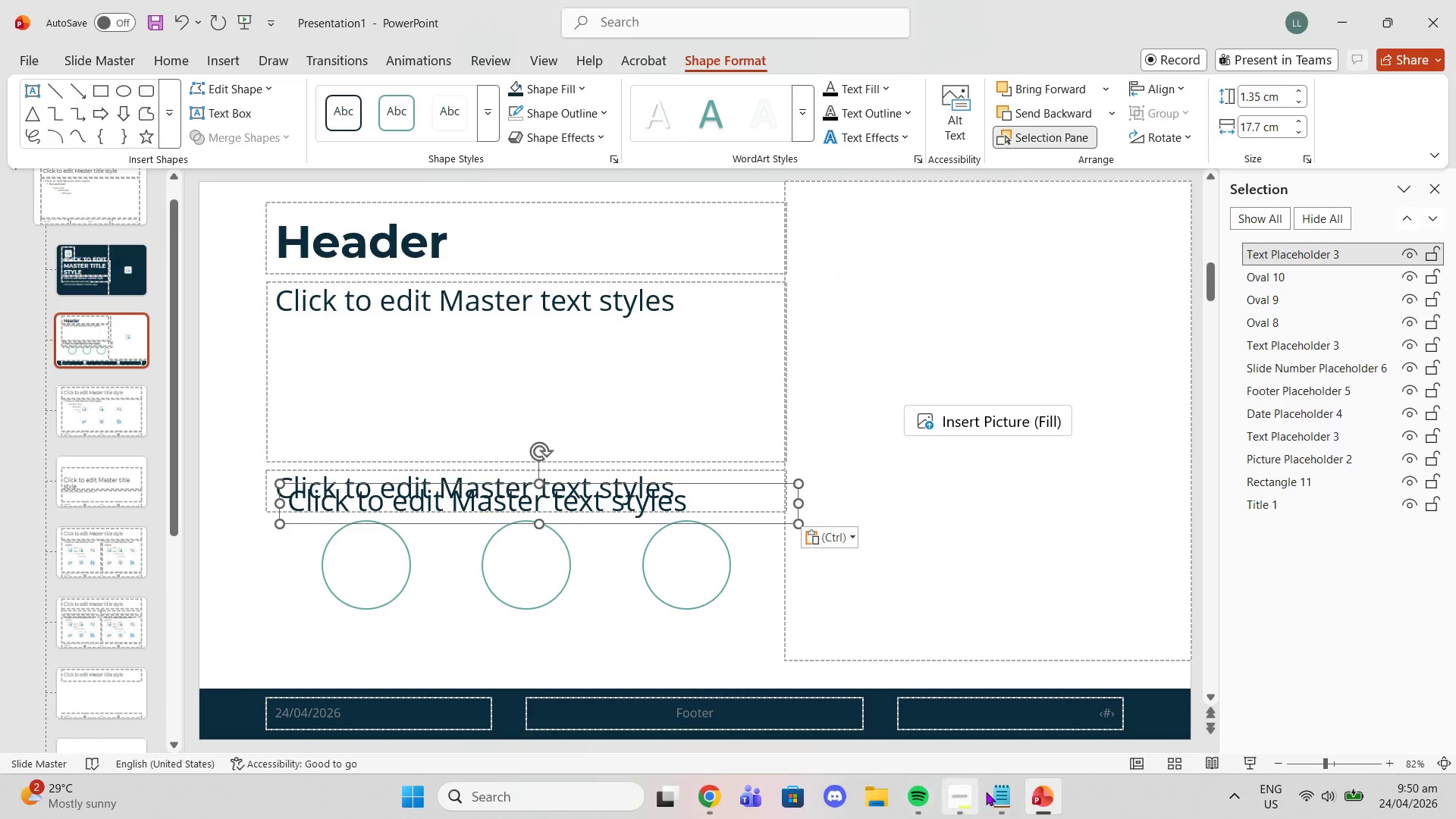 
left_click([1008, 801])
 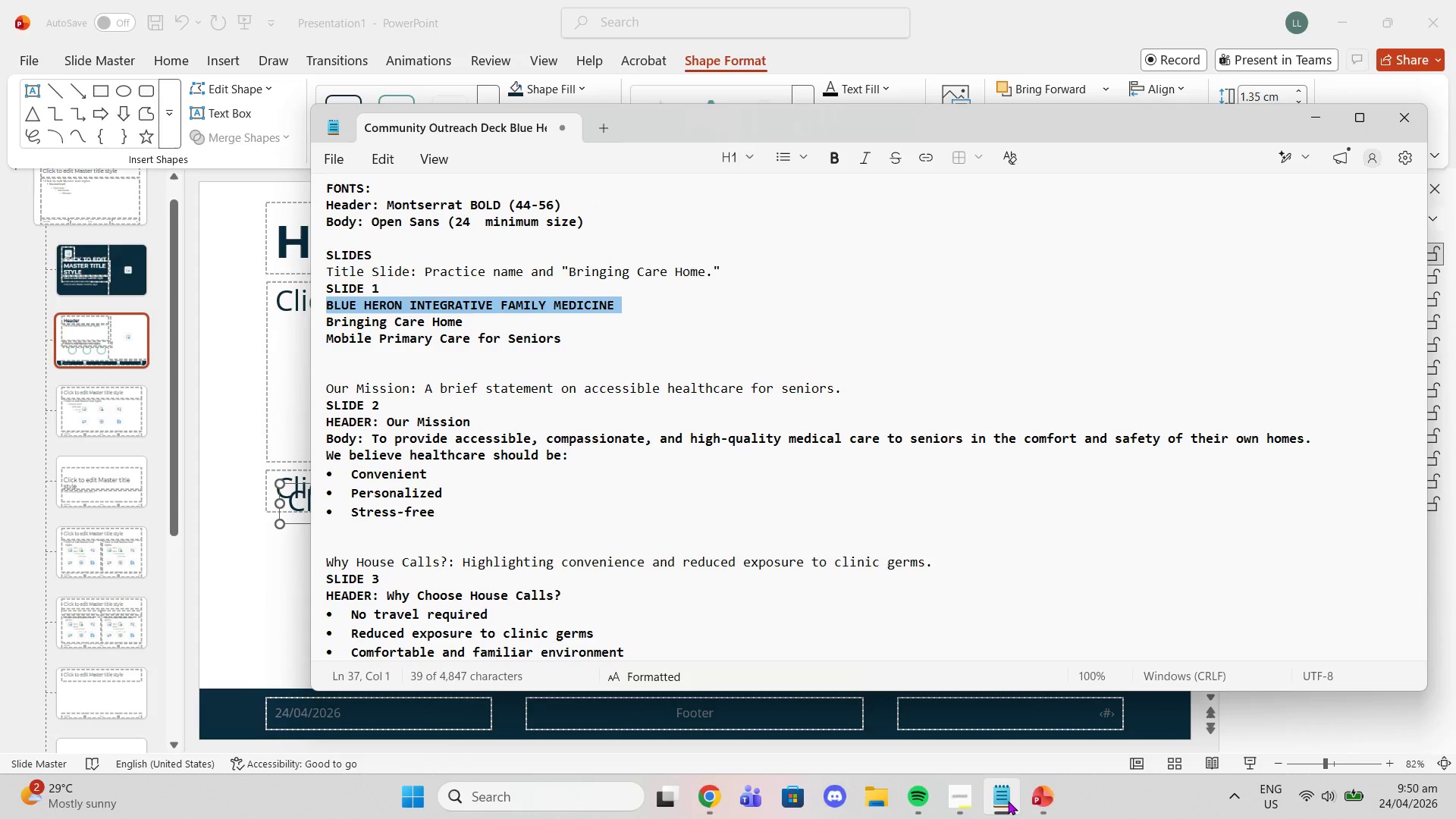 
left_click([1008, 801])
 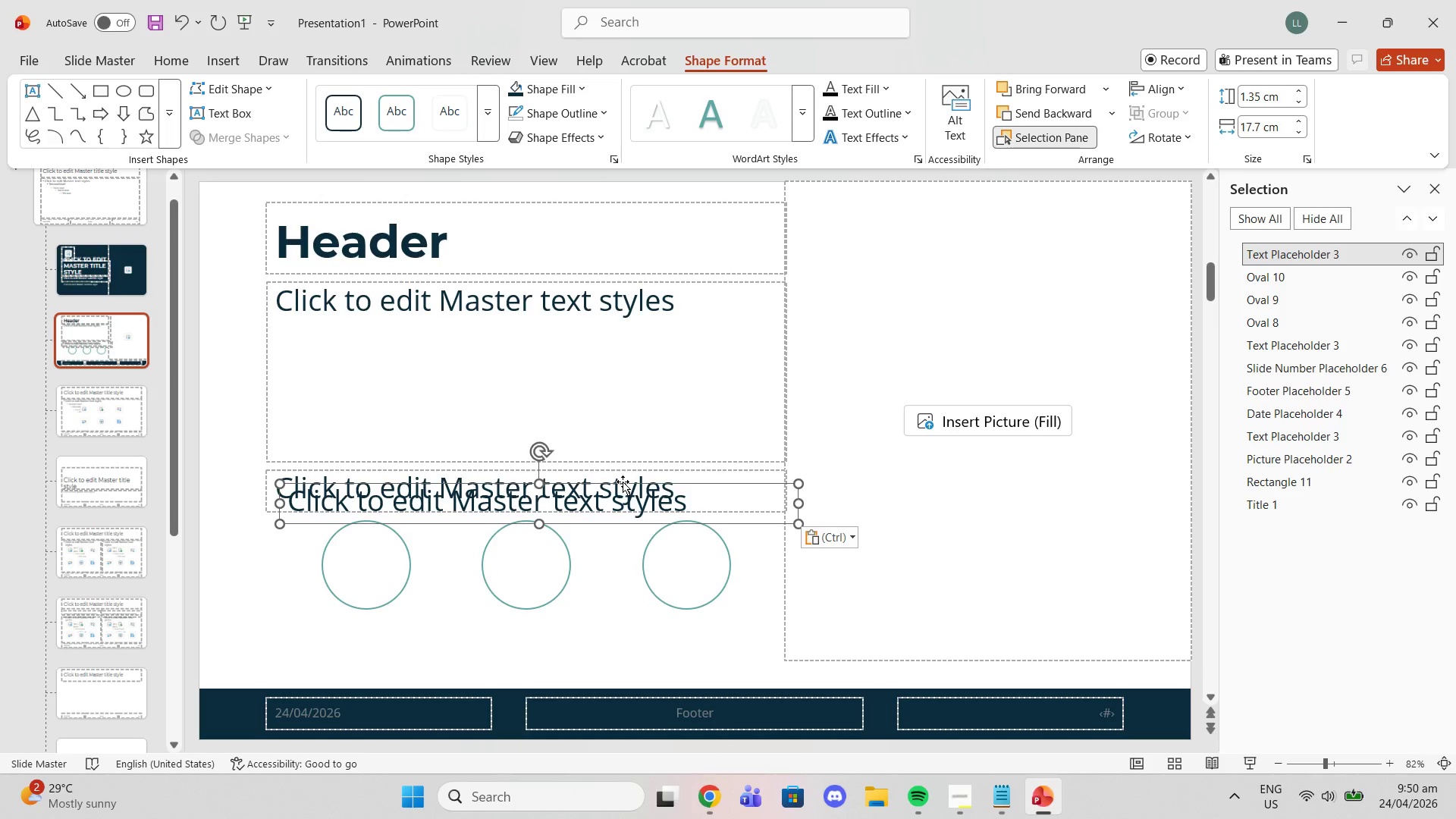 
left_click_drag(start_coordinate=[623, 482], to_coordinate=[606, 615])
 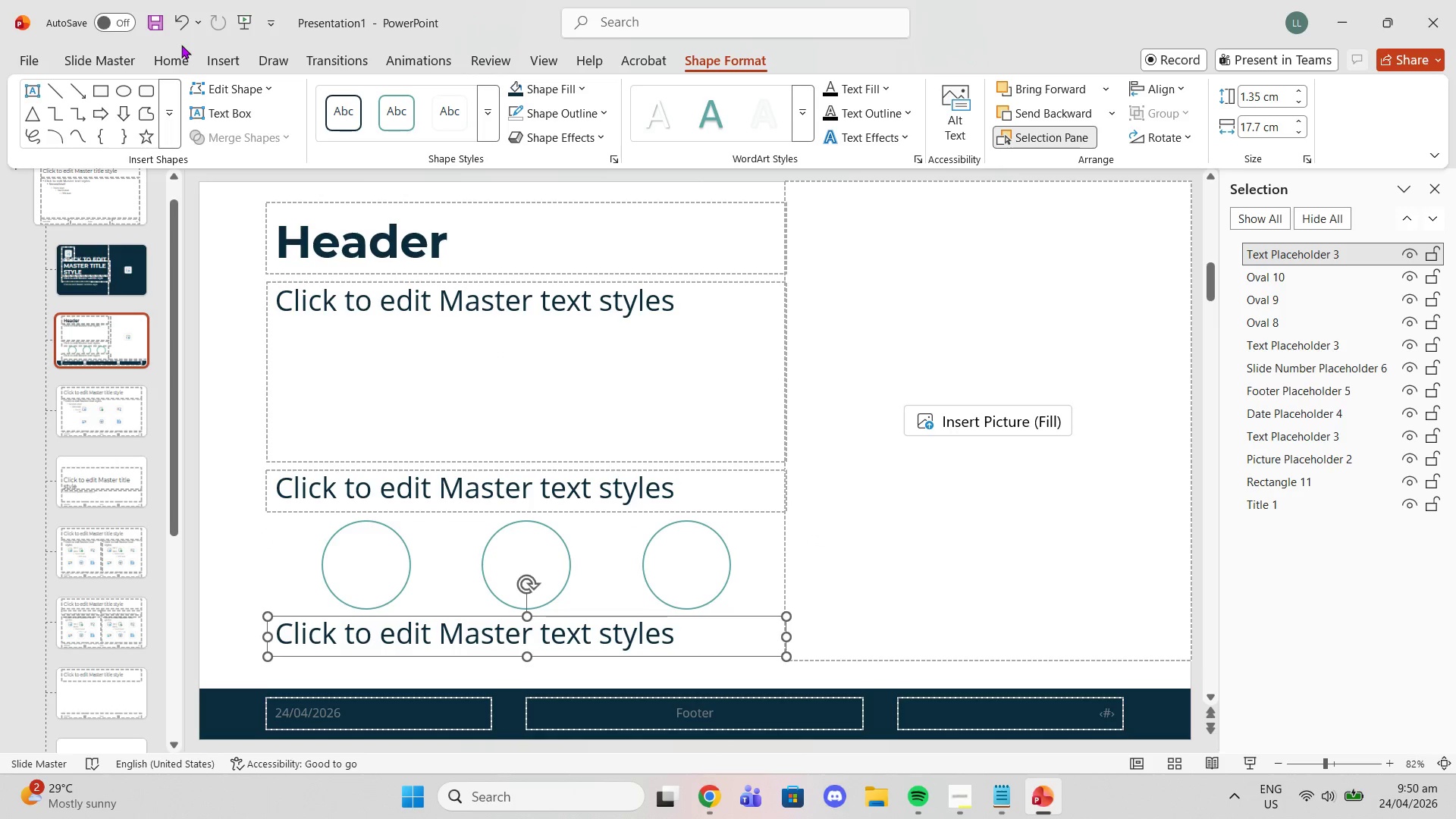 
double_click([178, 52])
 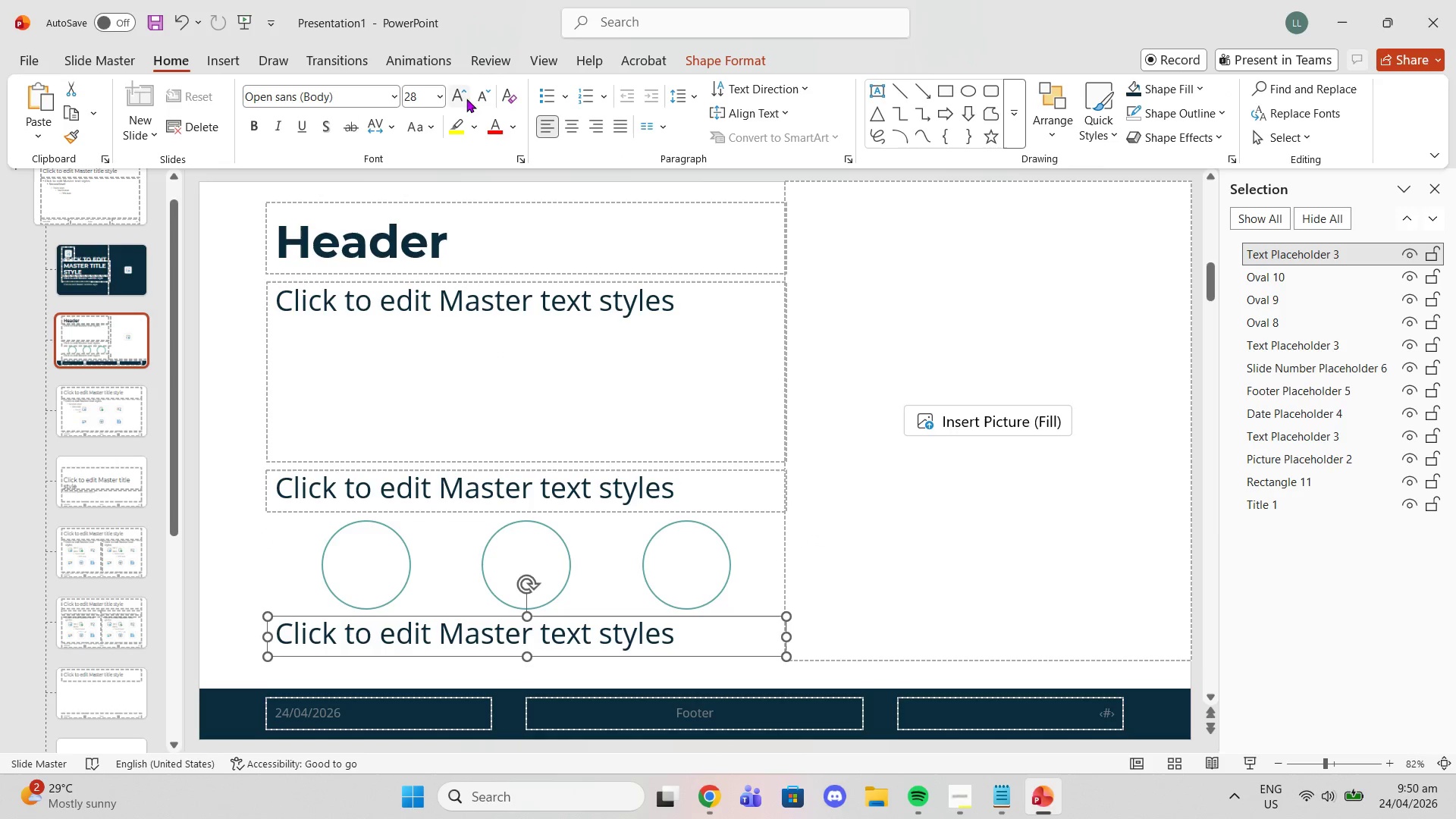 
left_click([475, 96])
 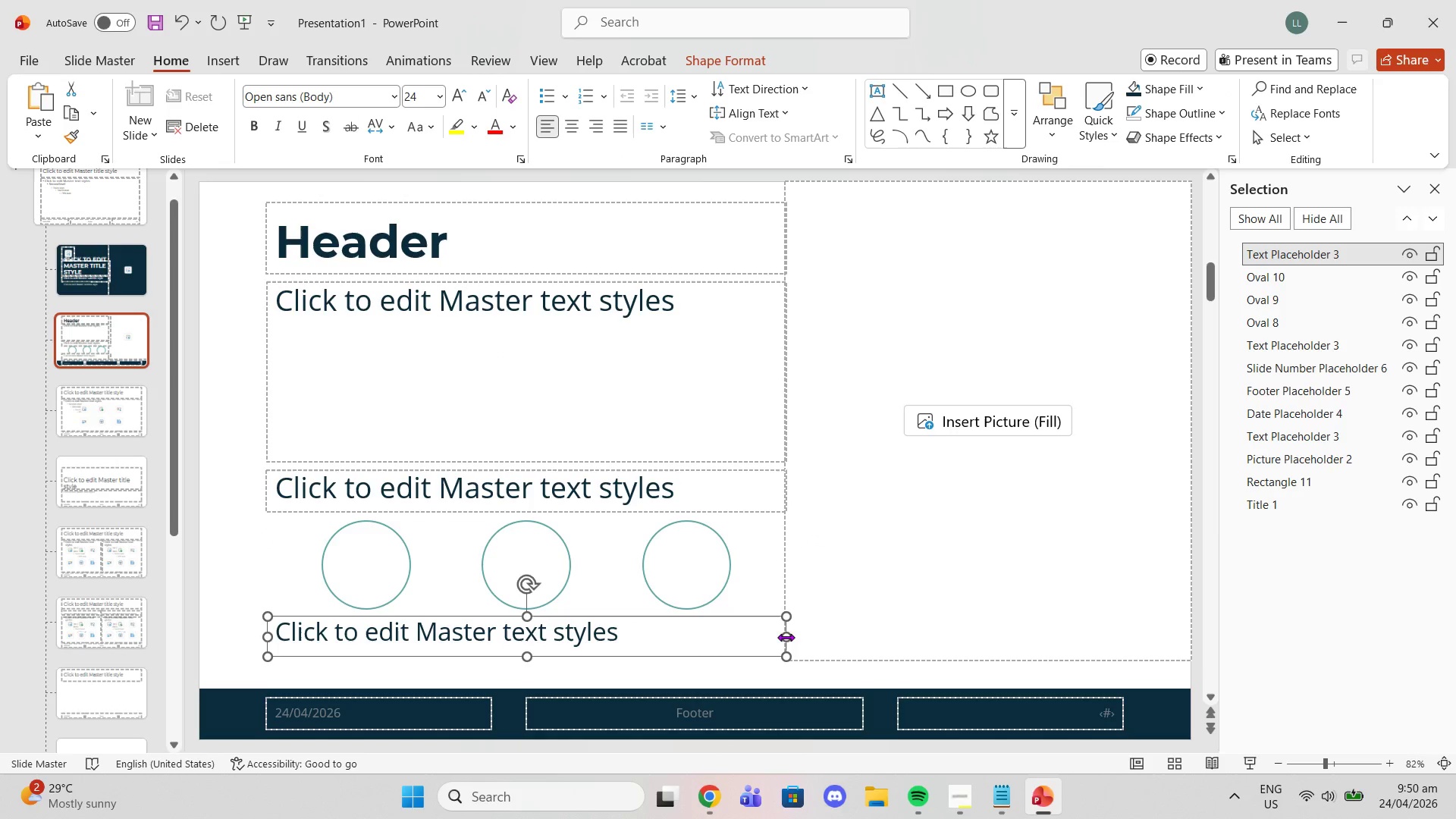 
left_click_drag(start_coordinate=[786, 640], to_coordinate=[427, 626])
 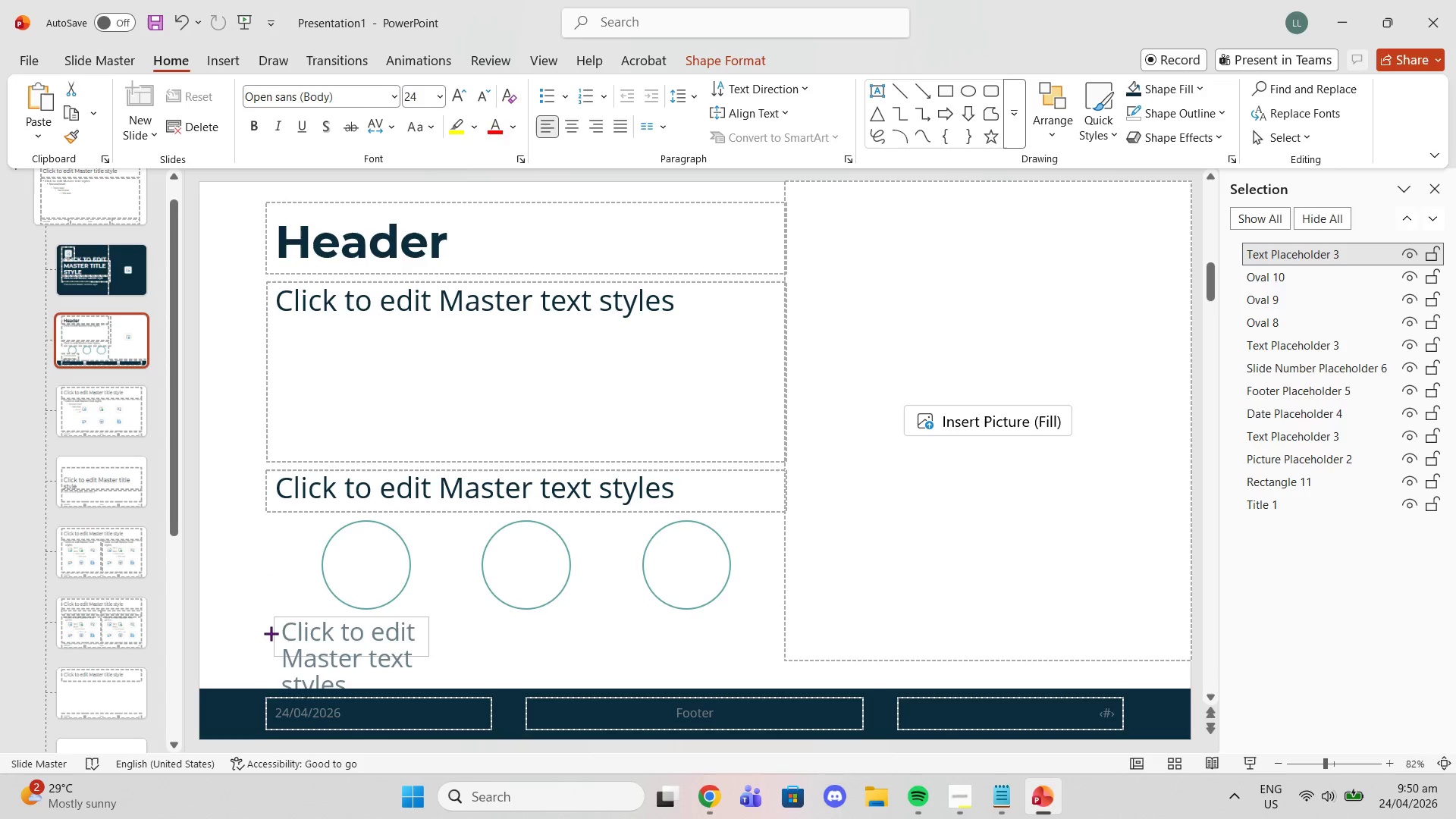 
wait(5.69)
 